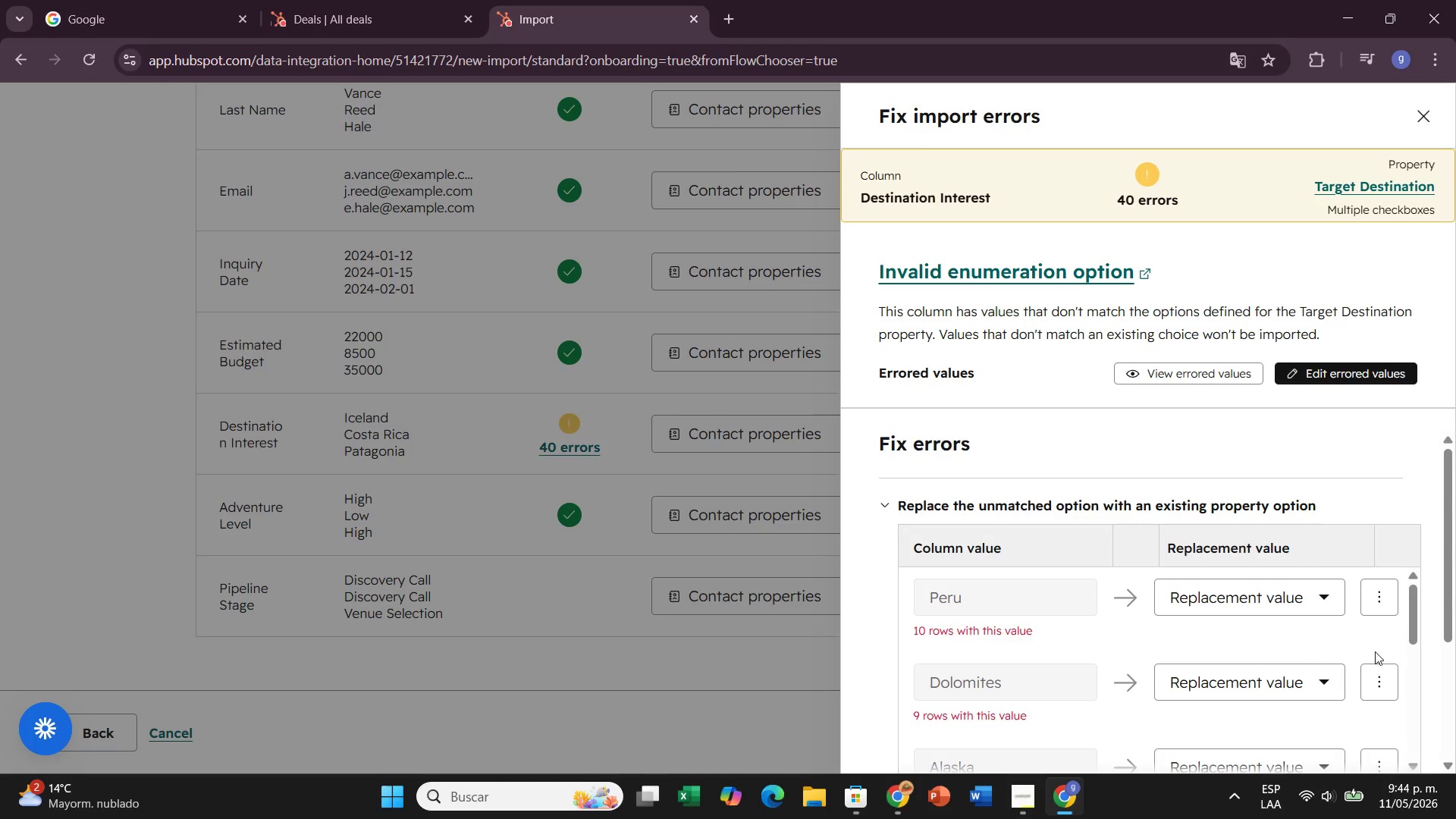 
scroll: coordinate [1339, 673], scroll_direction: down, amount: 6.0
 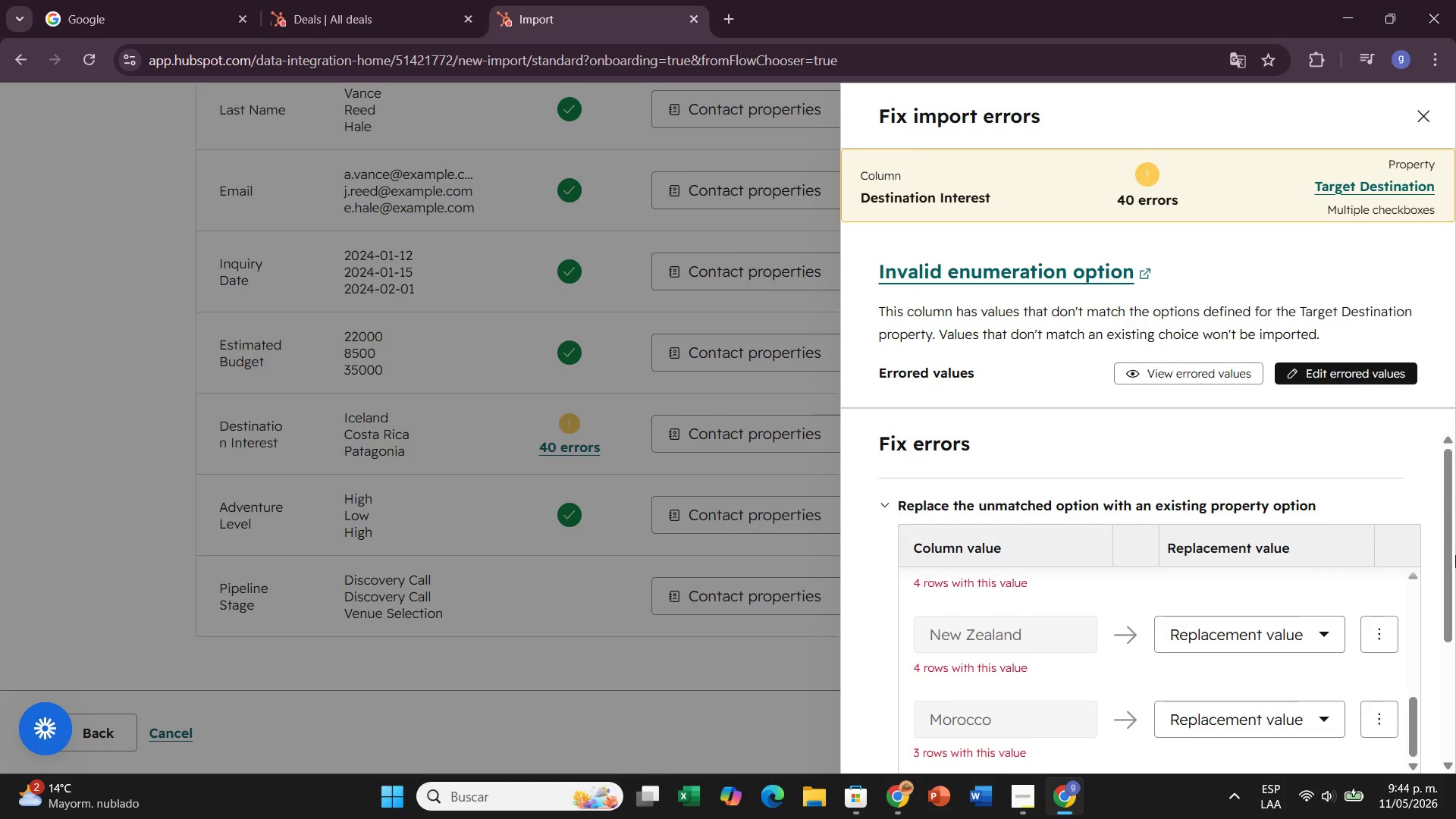 
left_click_drag(start_coordinate=[1455, 555], to_coordinate=[1454, 578])
 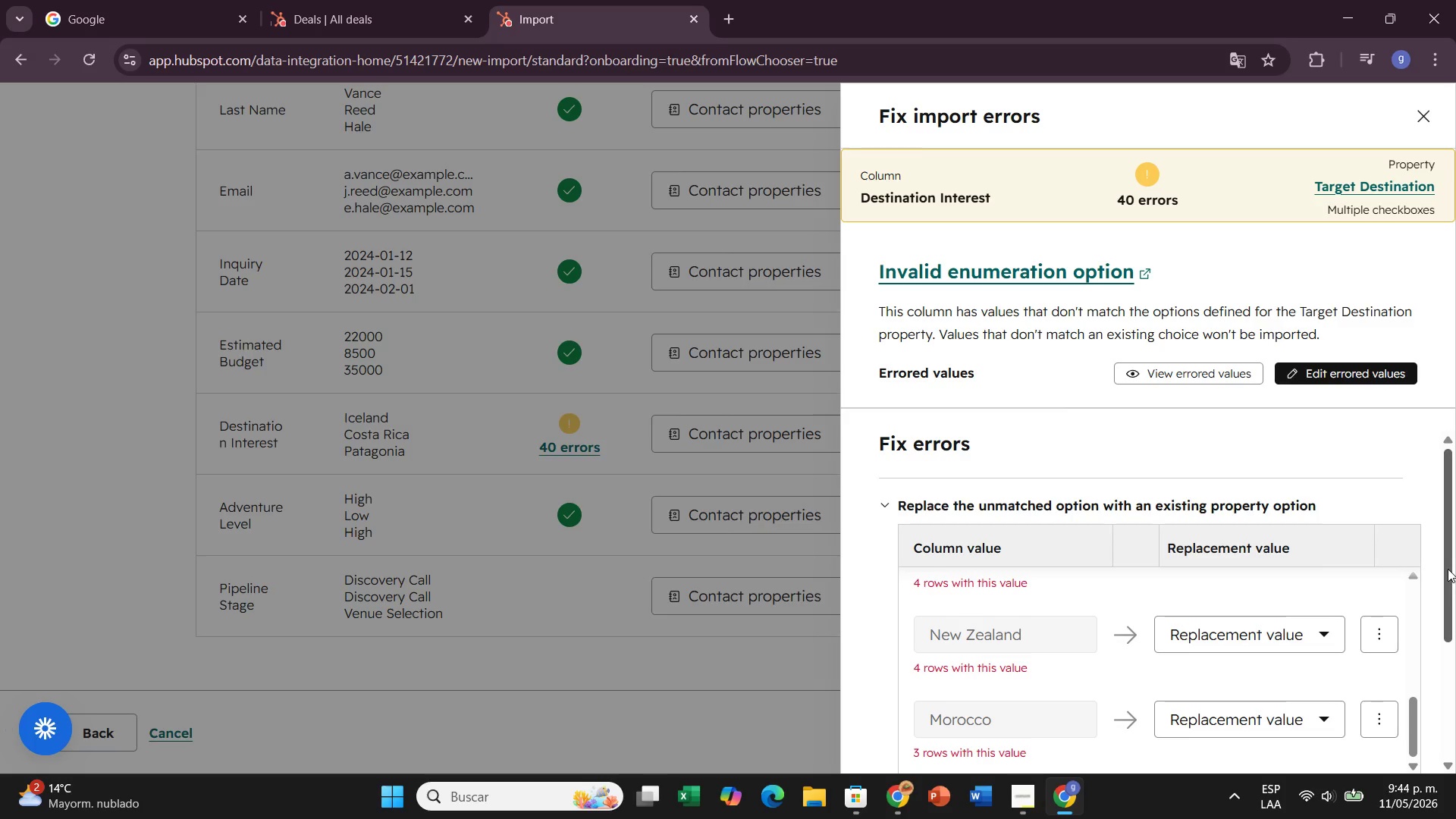 
left_click_drag(start_coordinate=[1448, 569], to_coordinate=[1455, 586])
 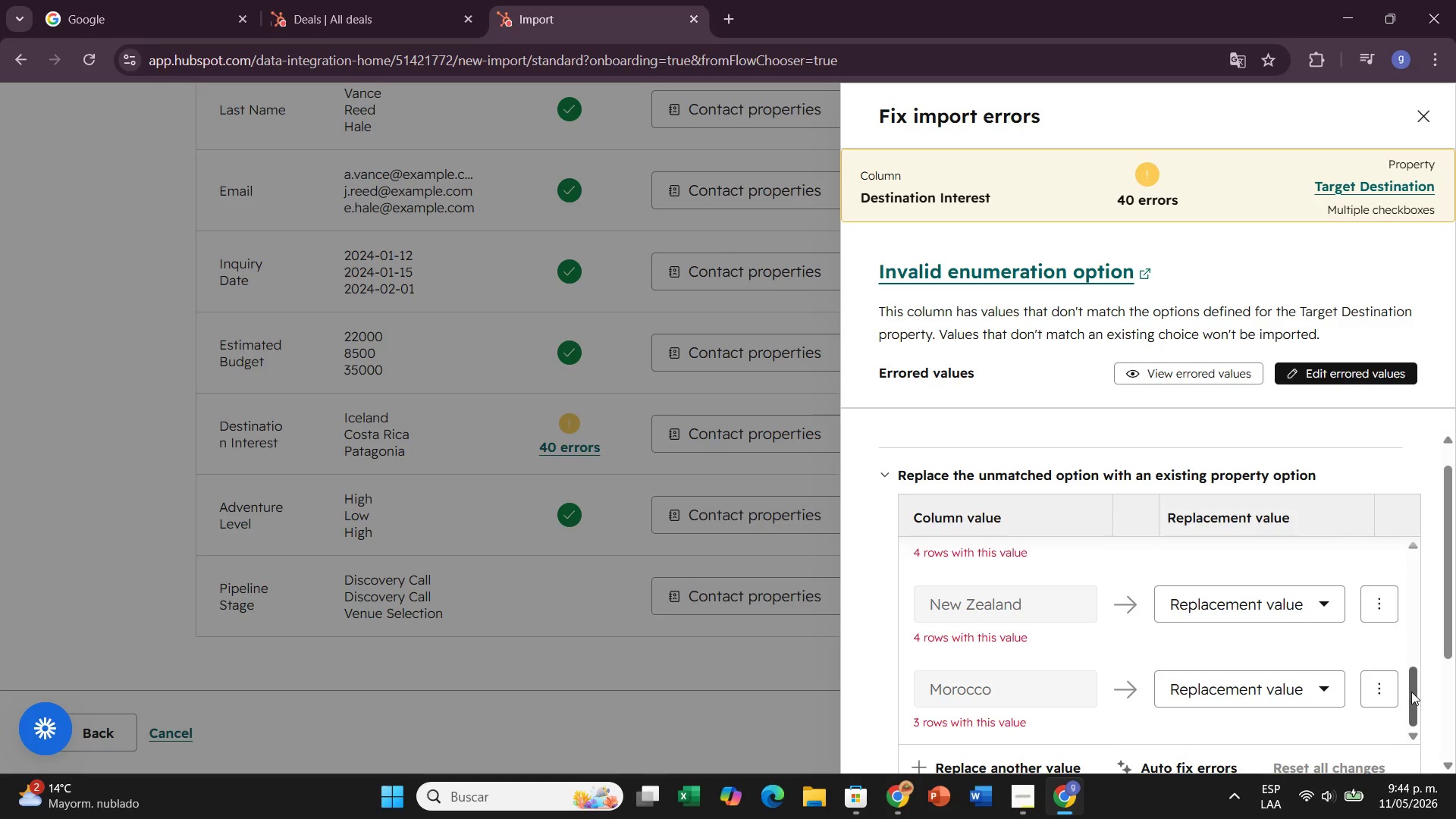 
left_click_drag(start_coordinate=[1411, 692], to_coordinate=[1417, 549])
 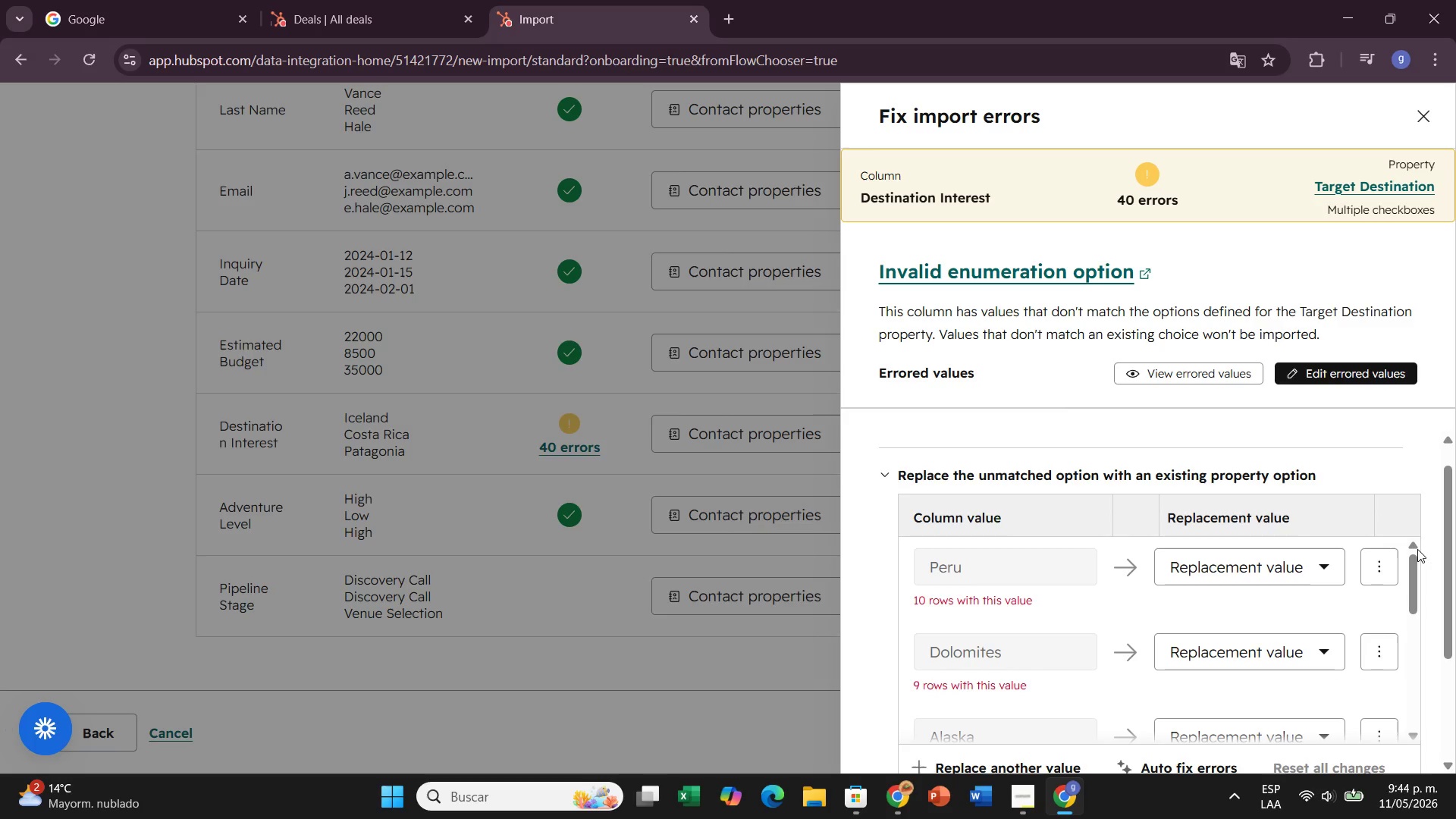 
wait(21.94)
 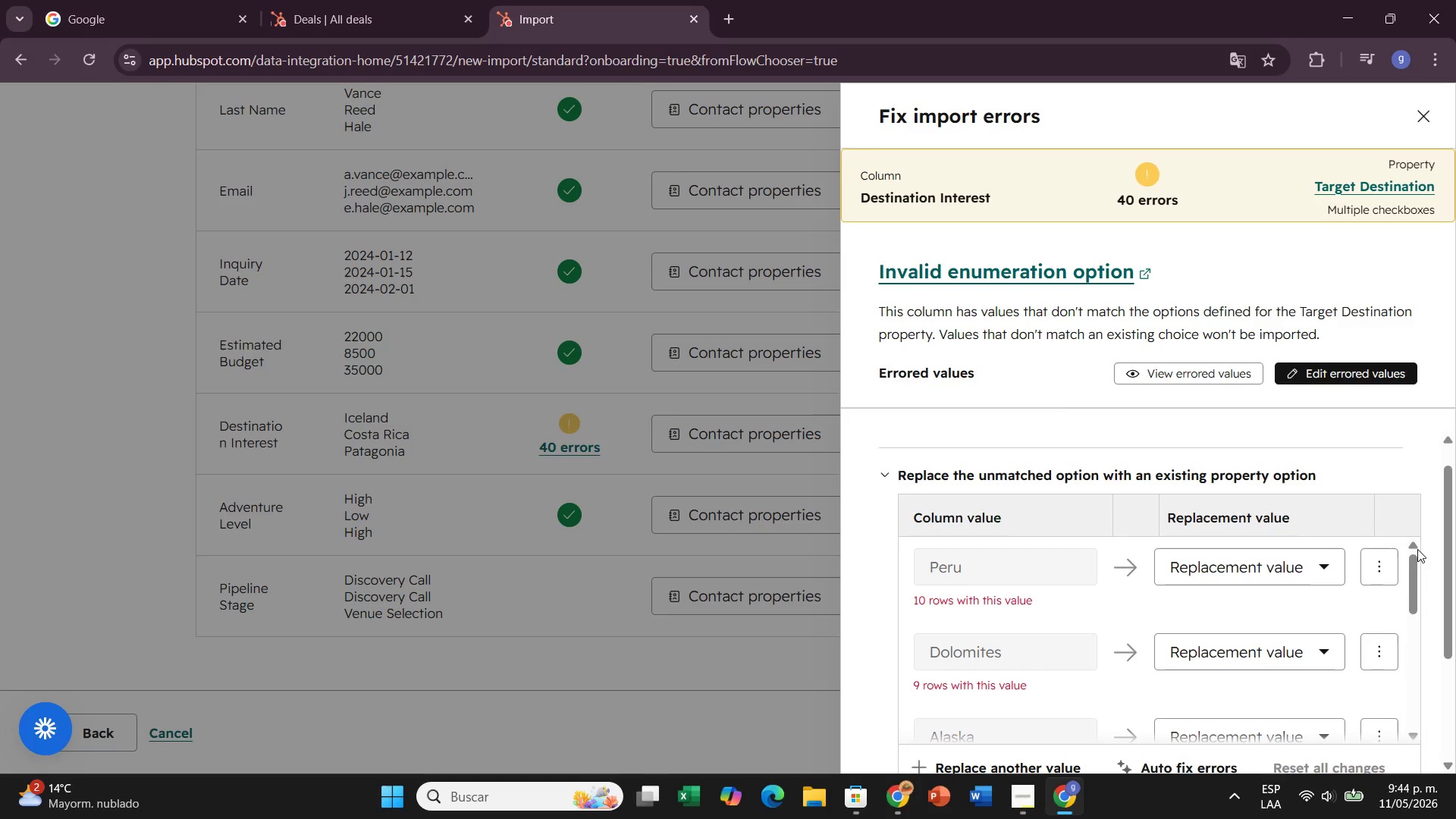 
left_click_drag(start_coordinate=[1450, 554], to_coordinate=[1455, 596])
 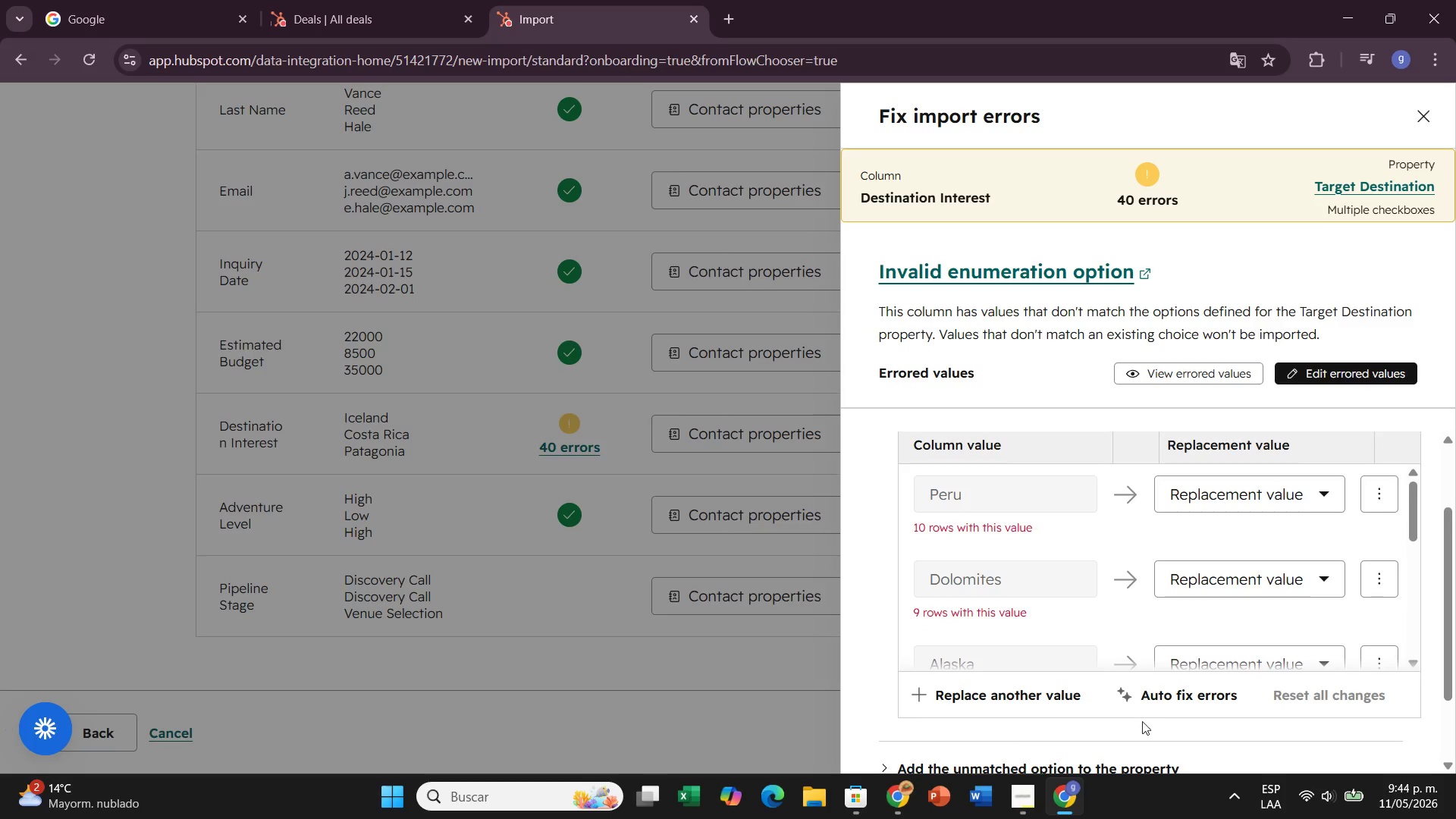 
left_click([1178, 706])
 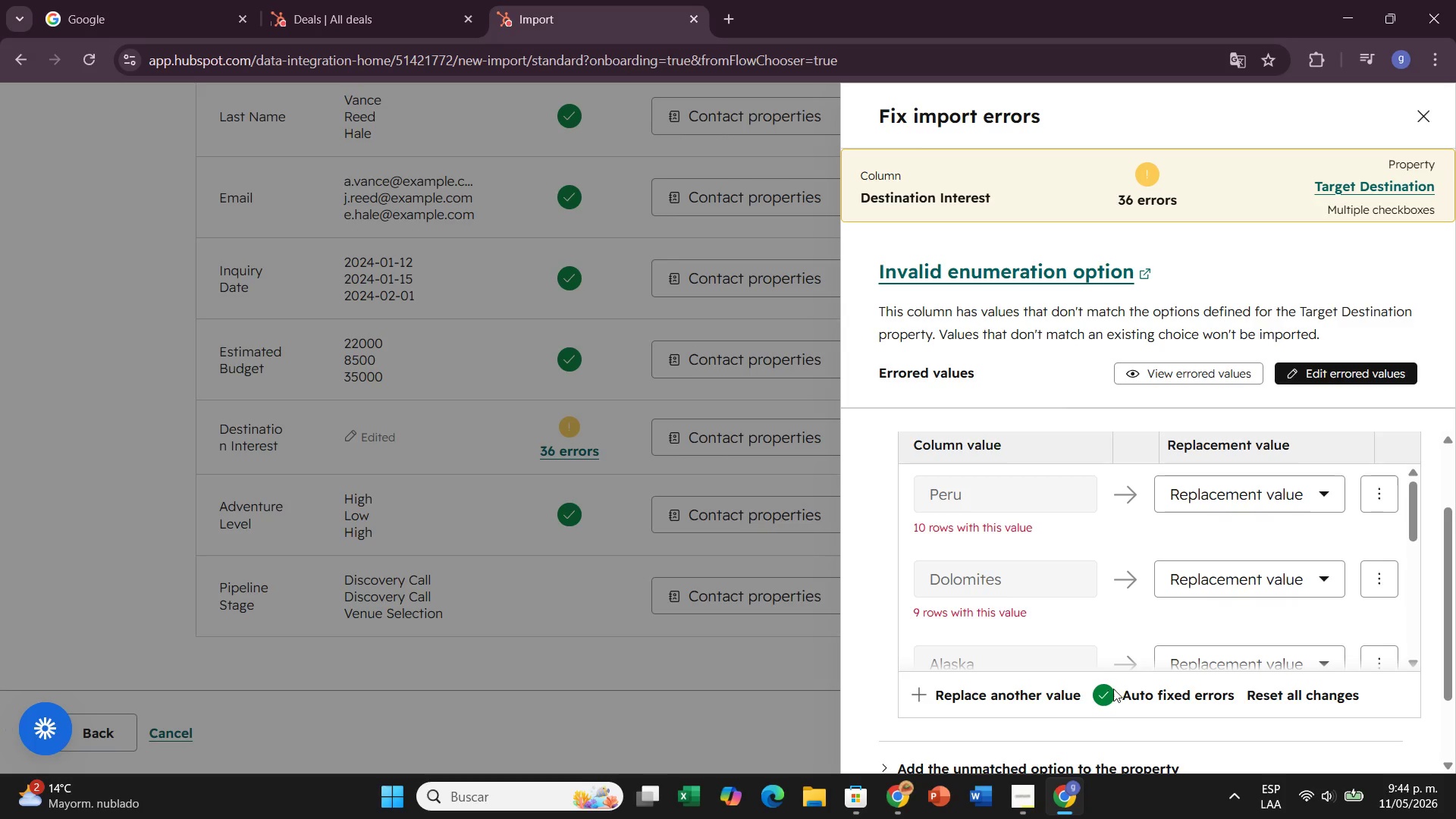 
wait(7.86)
 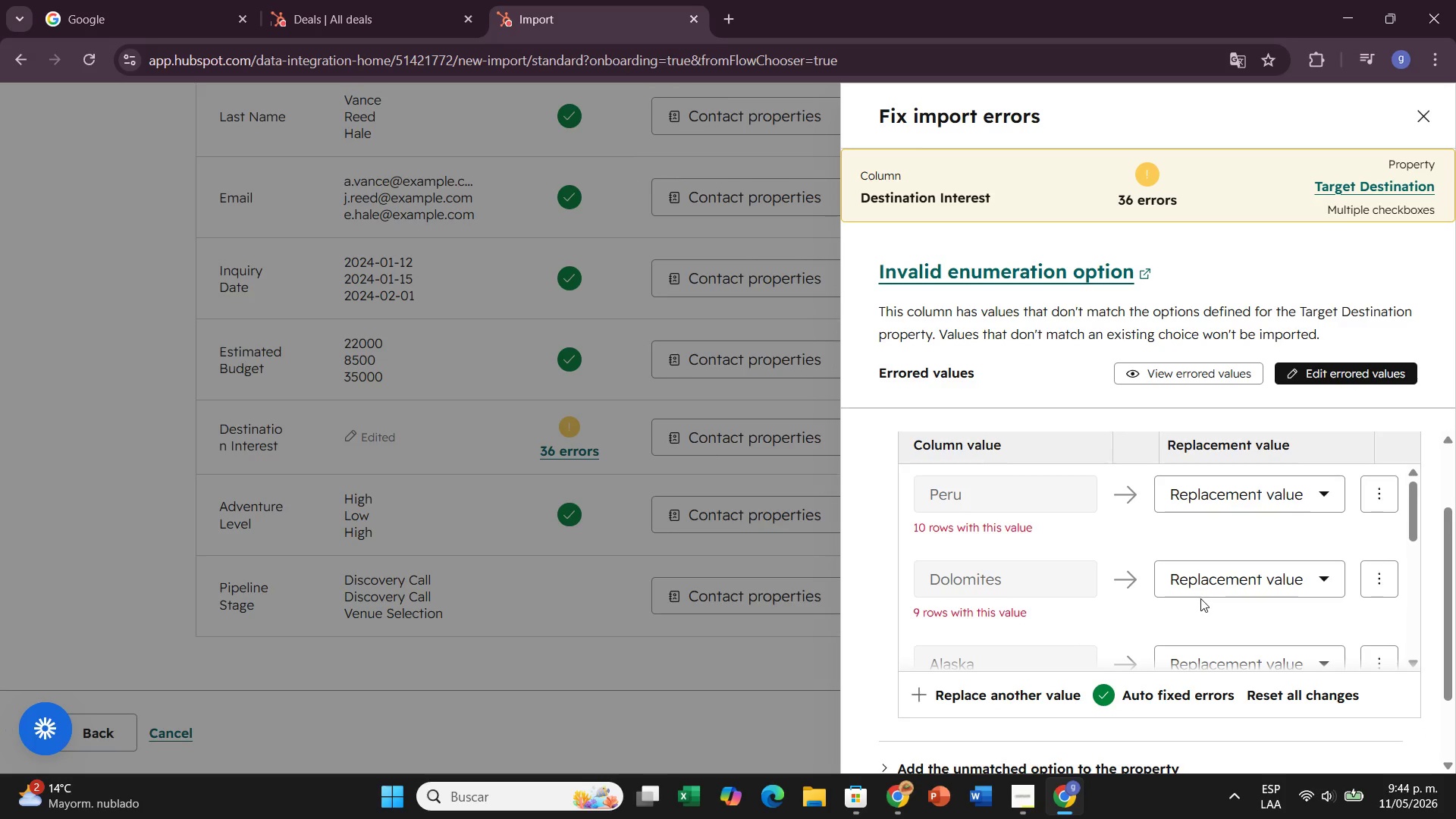 
left_click([1320, 676])
 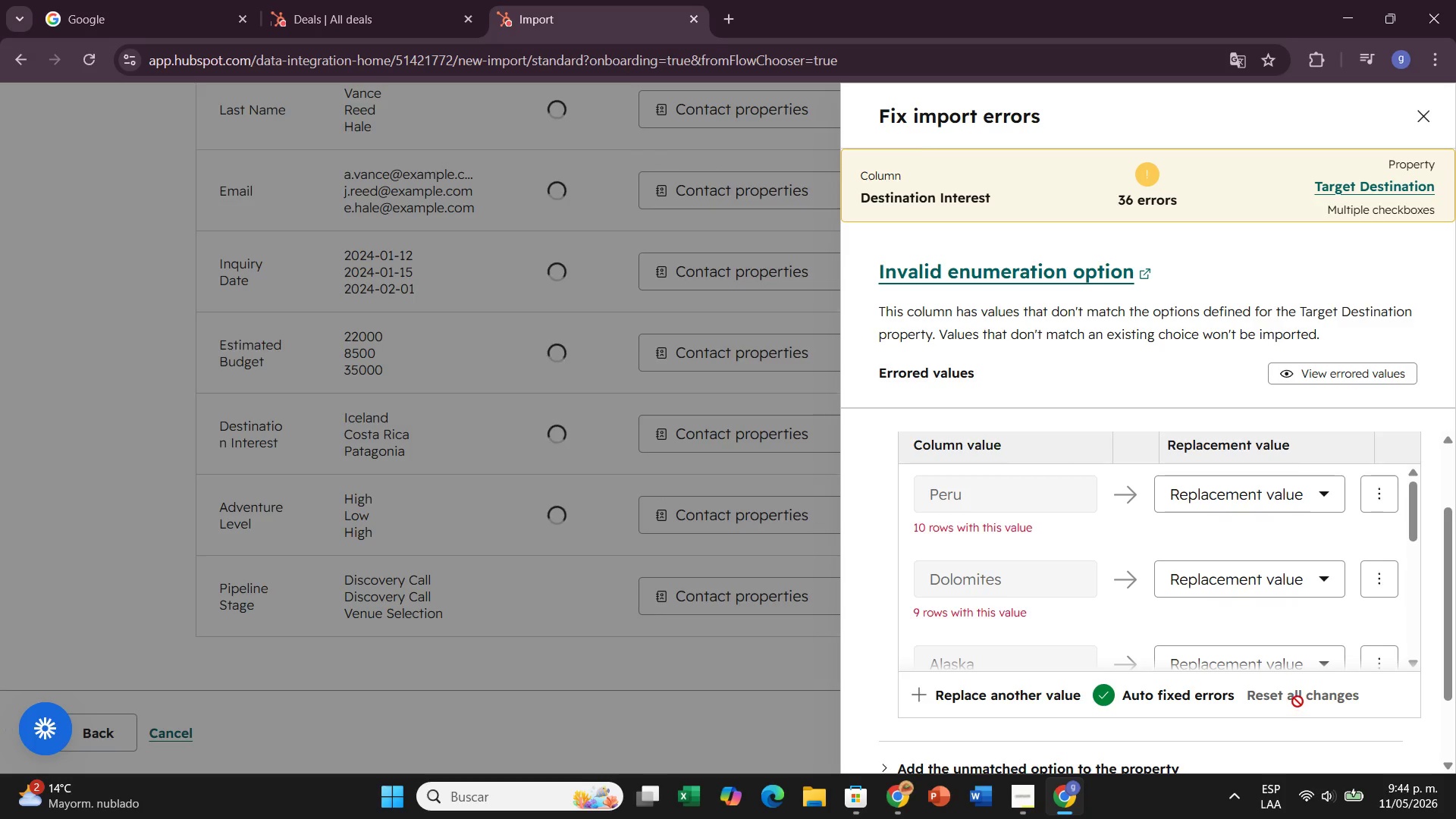 
left_click([1298, 701])
 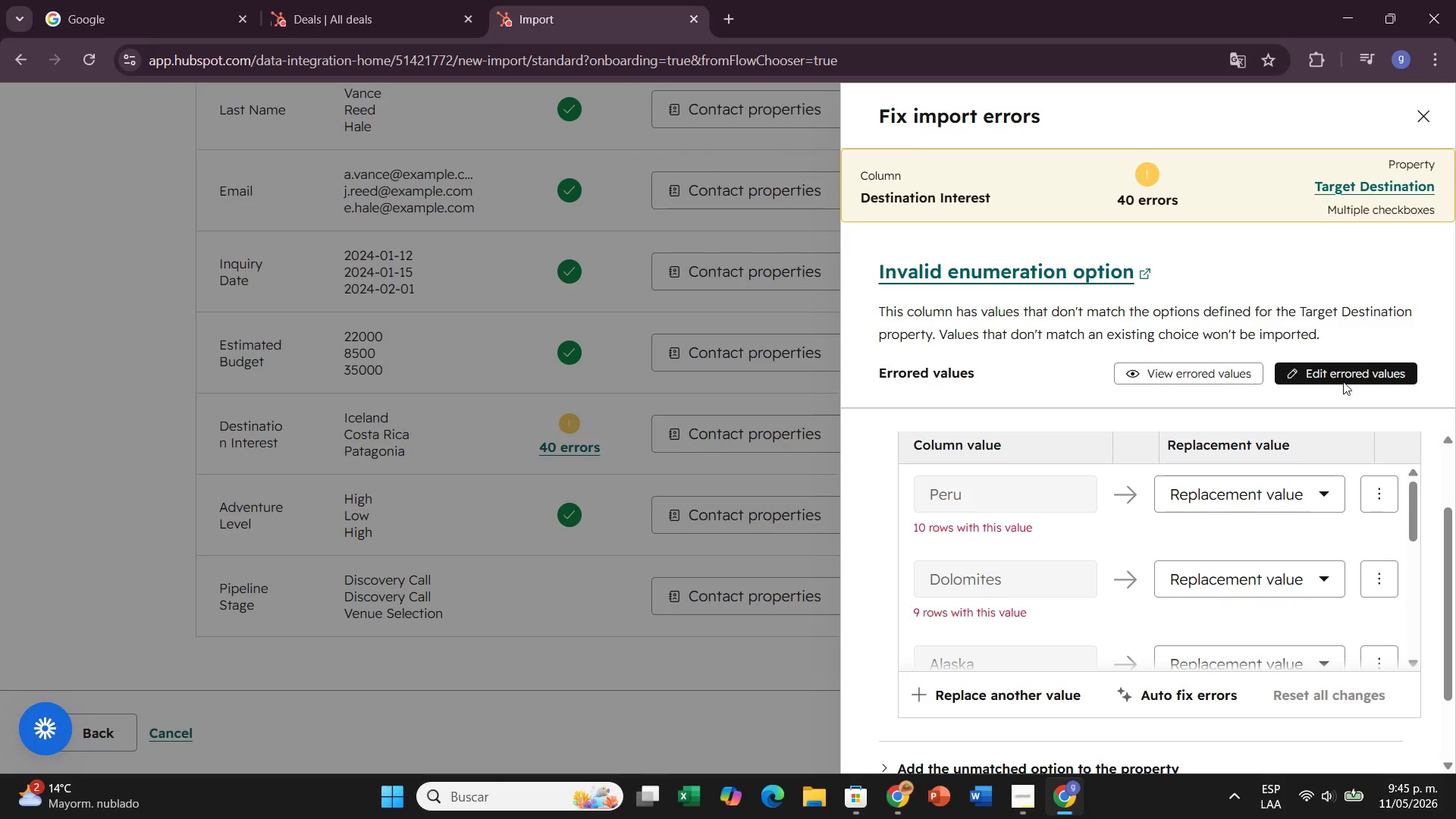 
left_click([1341, 363])
 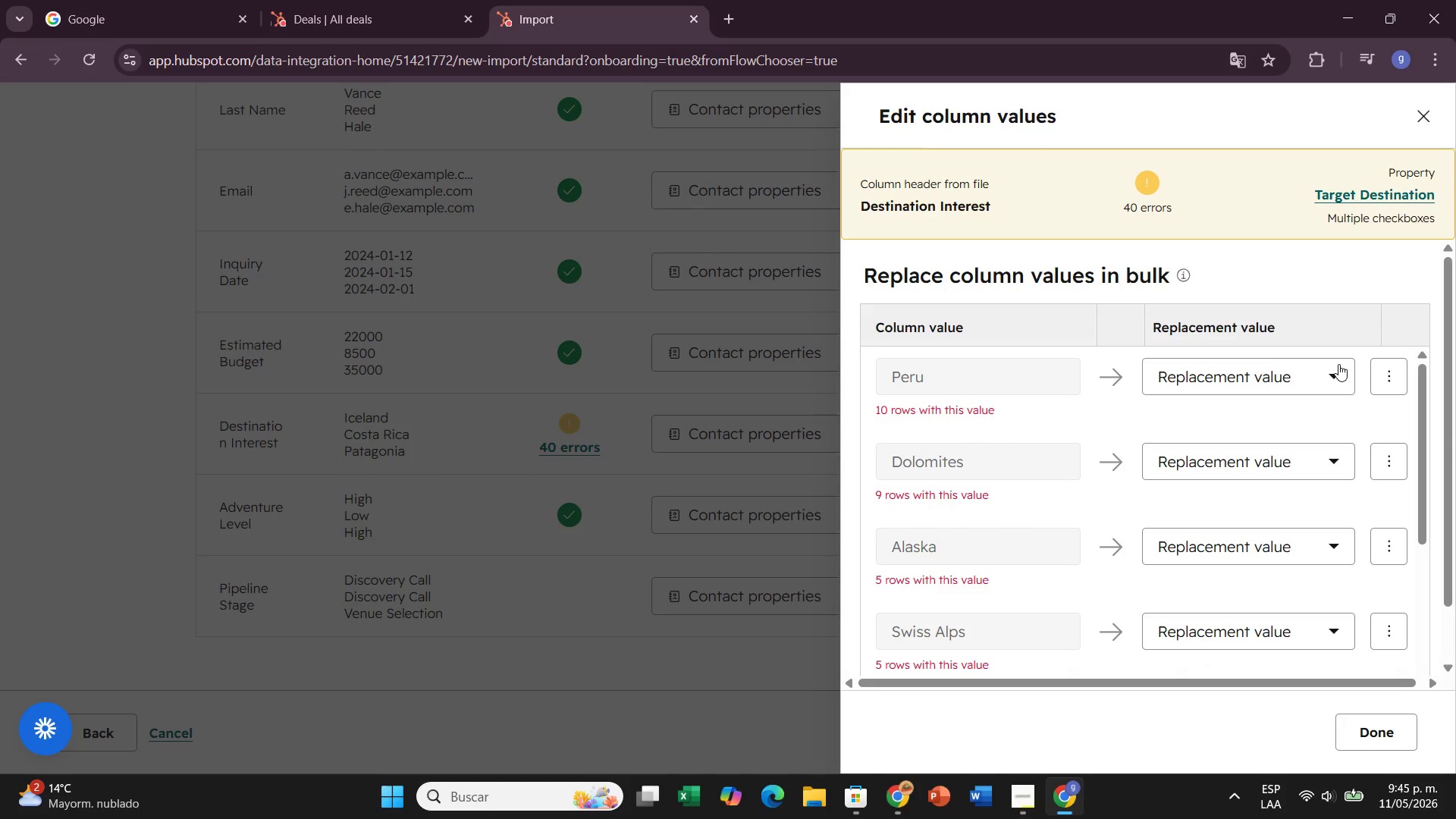 
scroll: coordinate [1296, 551], scroll_direction: down, amount: 5.0
 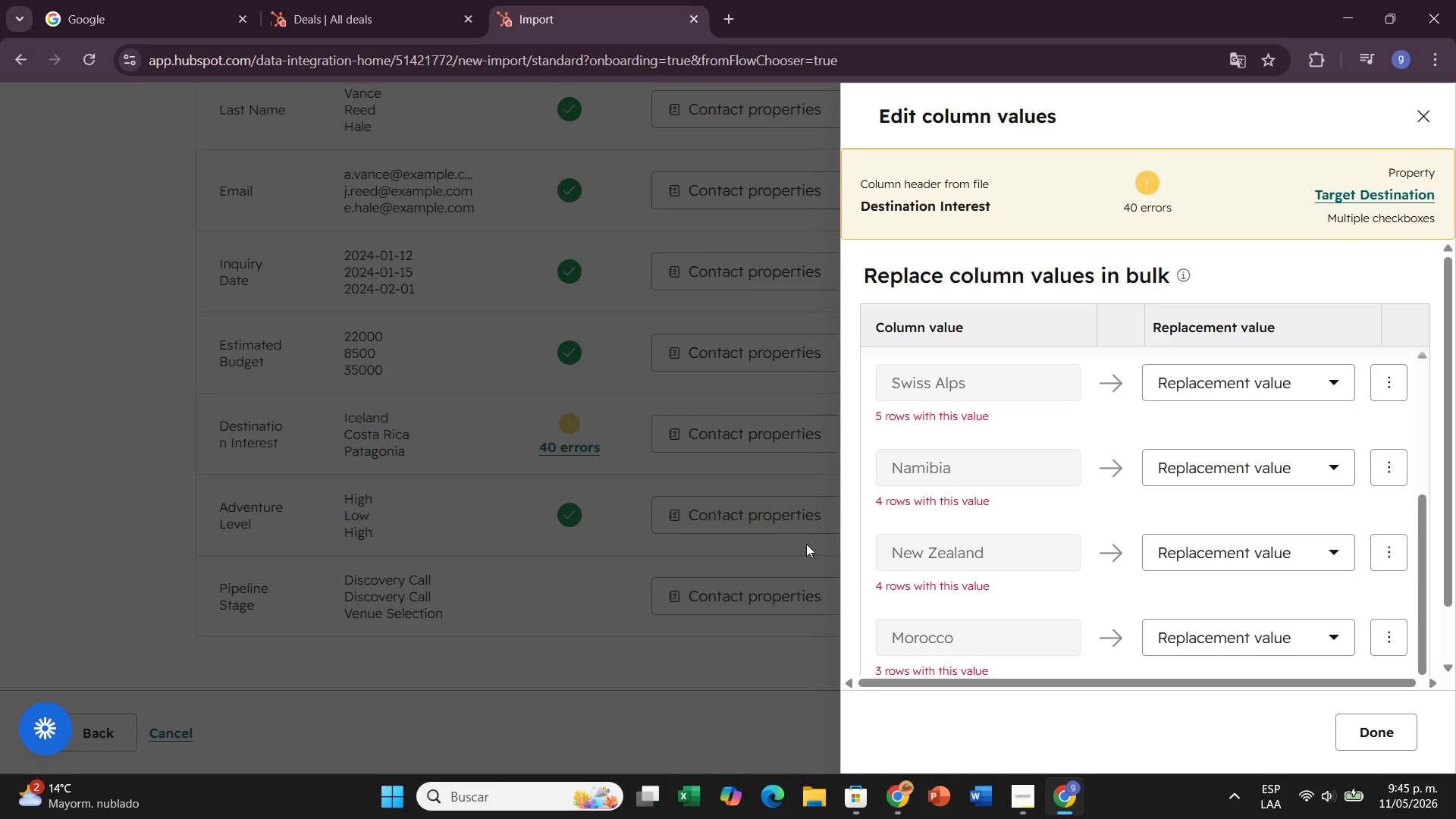 
wait(12.05)
 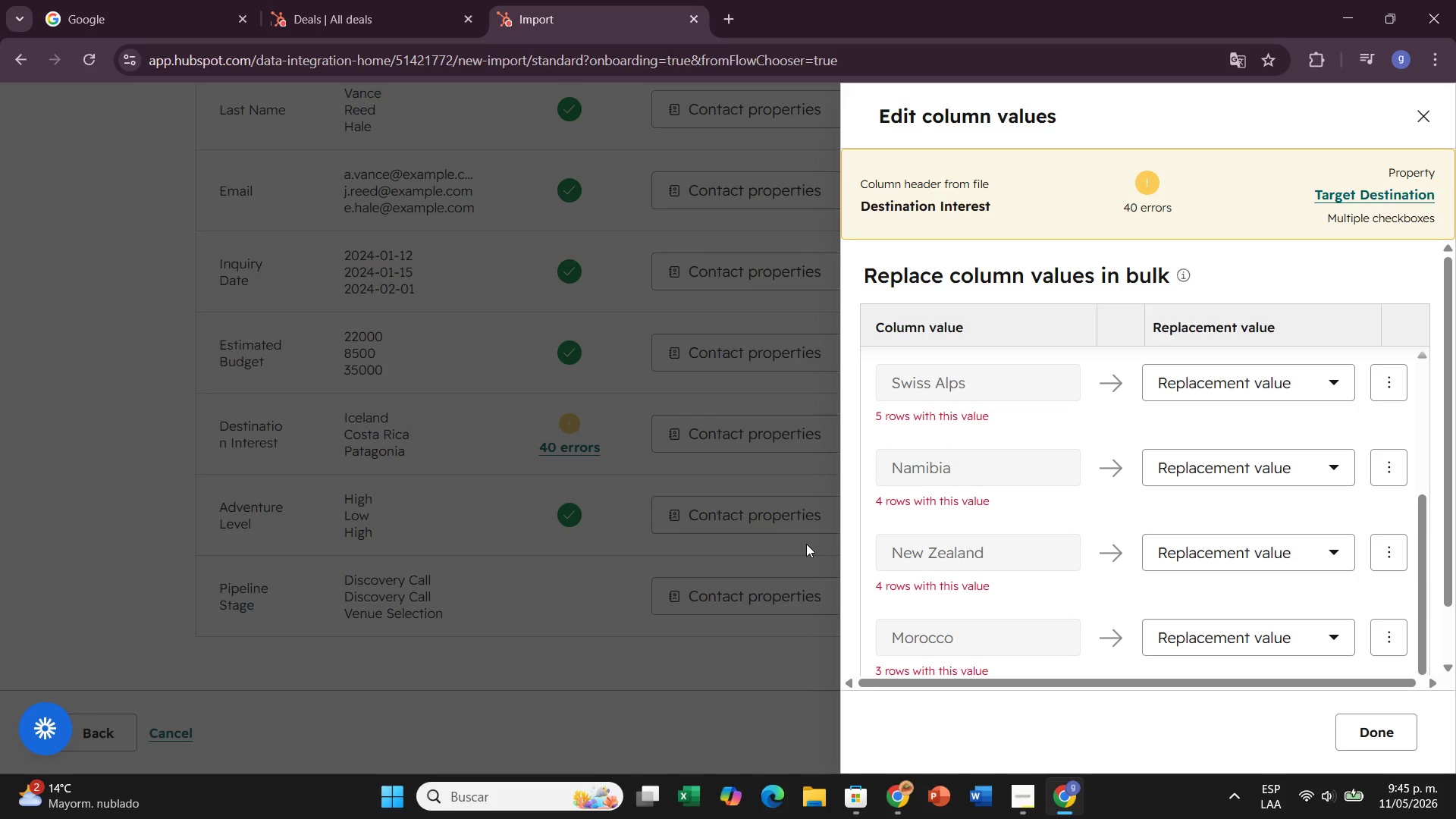 
scroll: coordinate [1389, 336], scroll_direction: up, amount: 3.0
 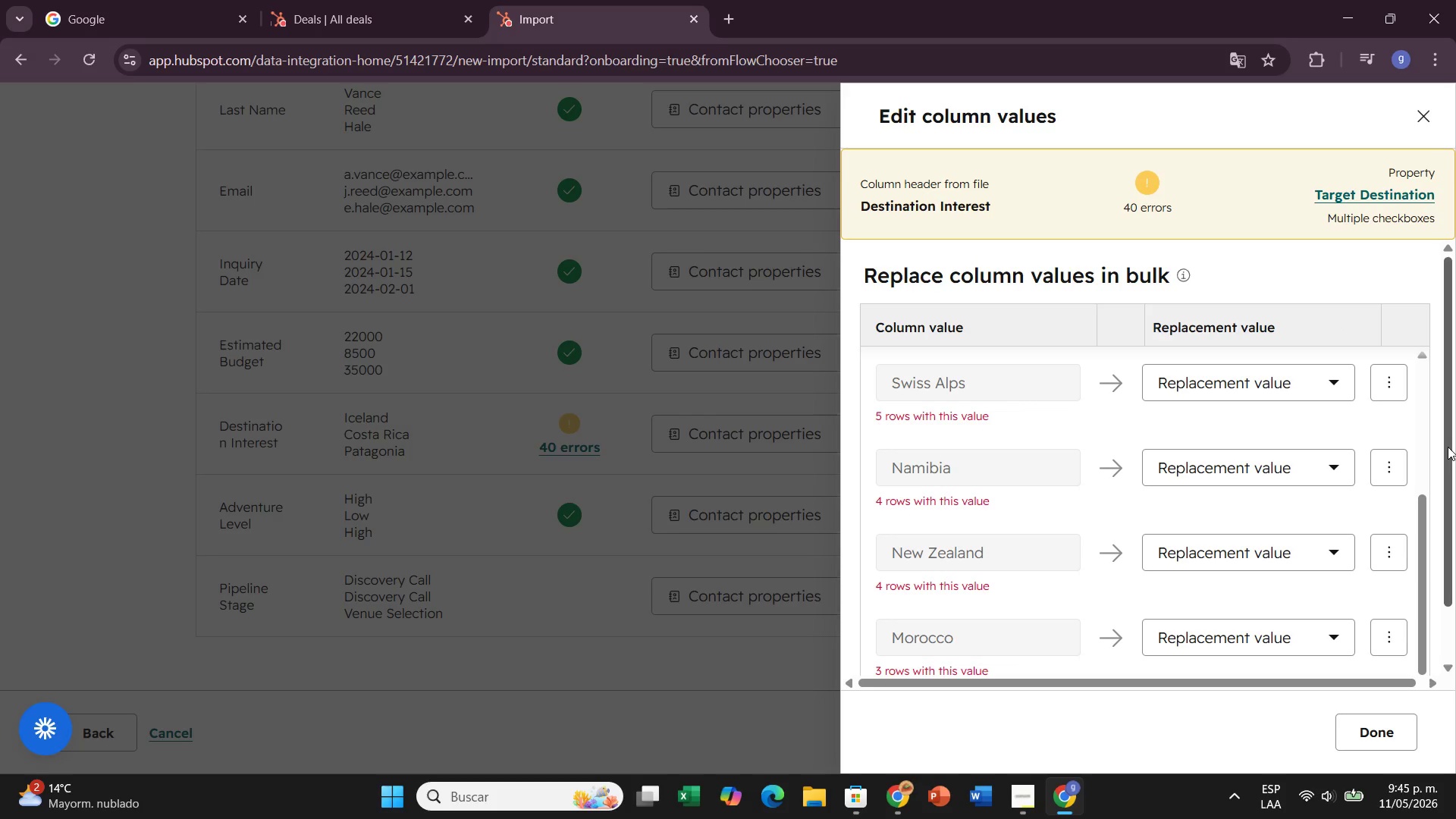 
wait(6.08)
 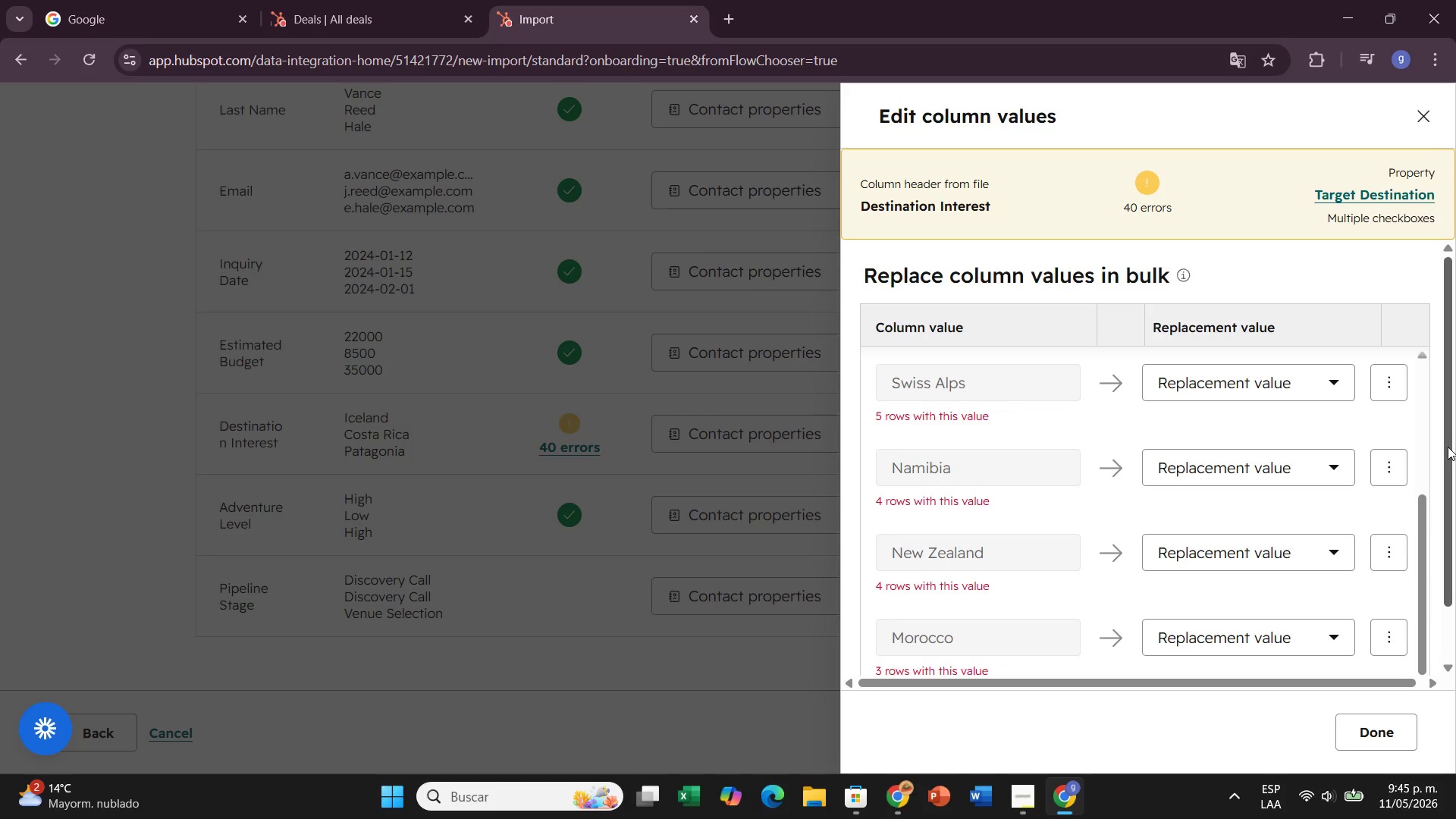 
scroll: coordinate [1375, 526], scroll_direction: down, amount: 2.0
 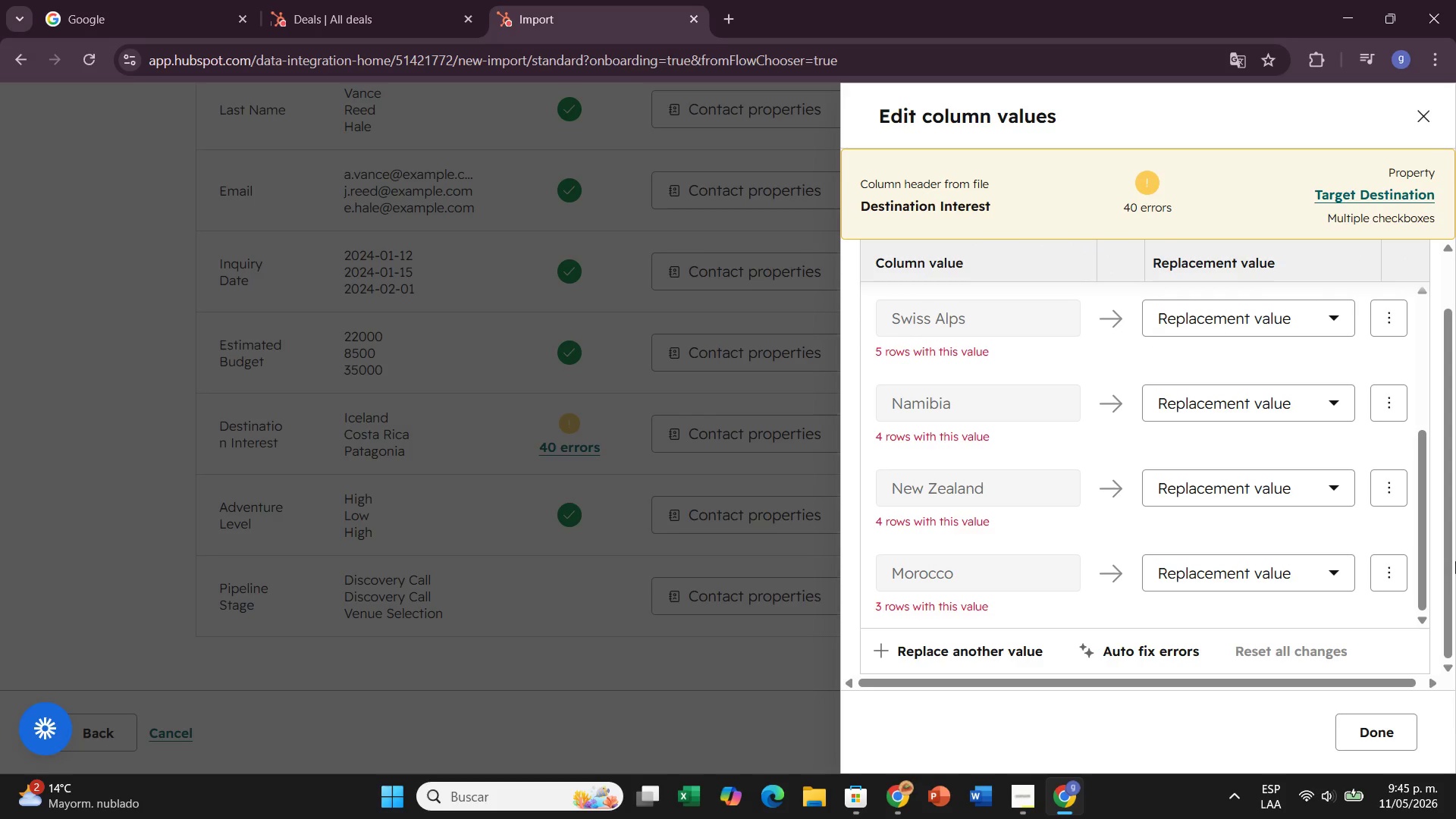 
left_click_drag(start_coordinate=[1455, 561], to_coordinate=[1439, 619])
 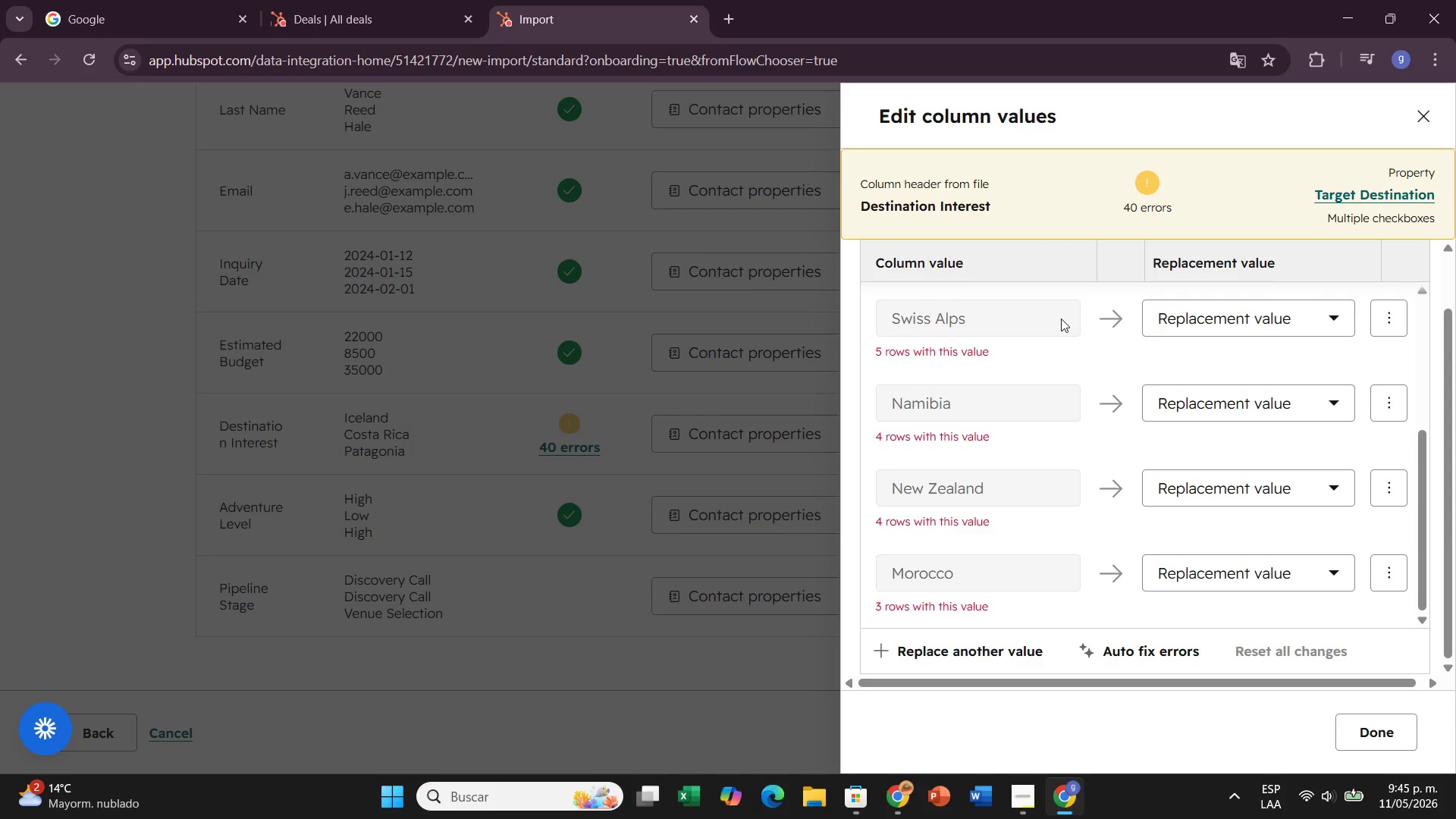 
scroll: coordinate [1167, 283], scroll_direction: up, amount: 5.0
 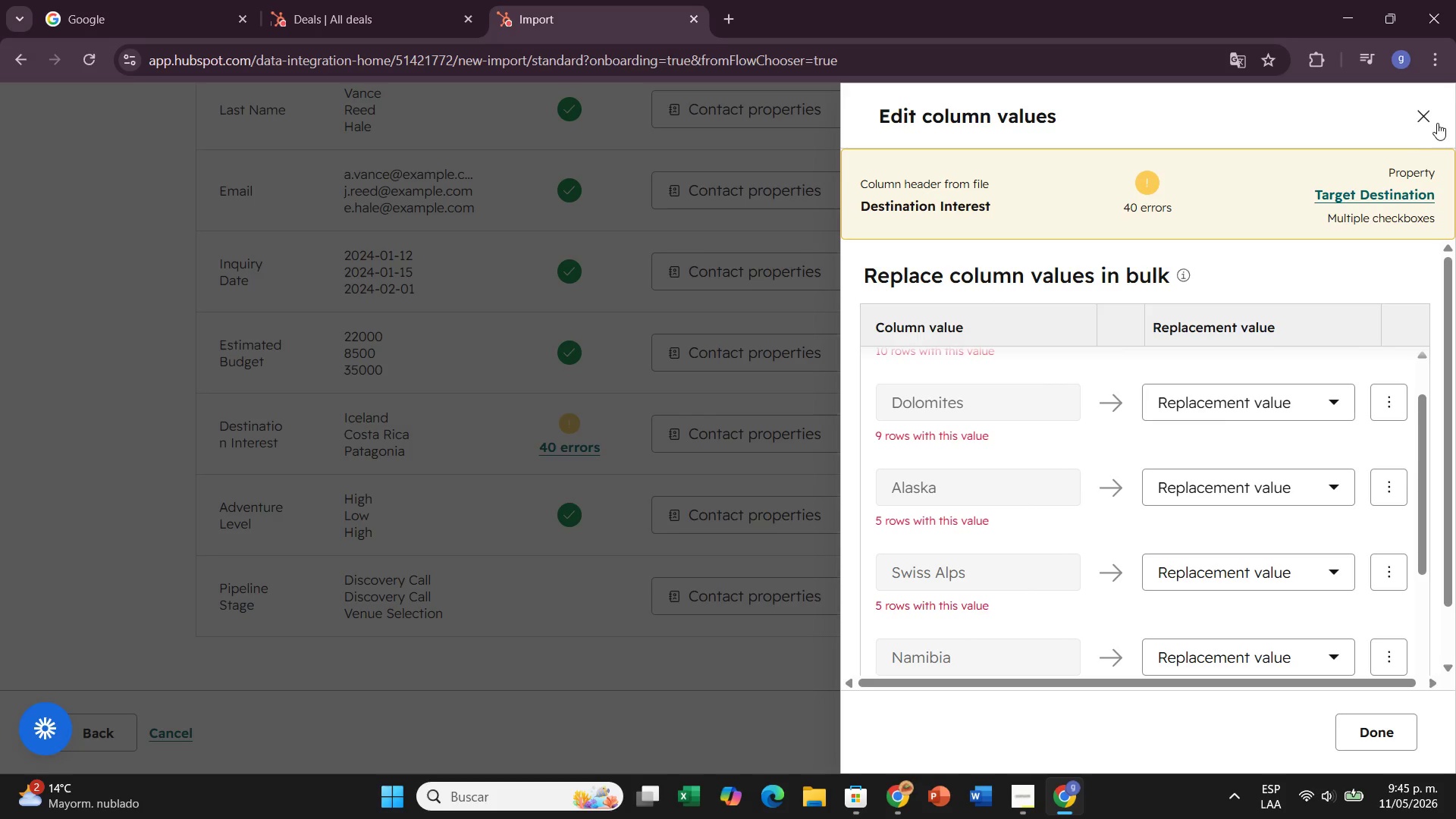 
left_click([1434, 118])
 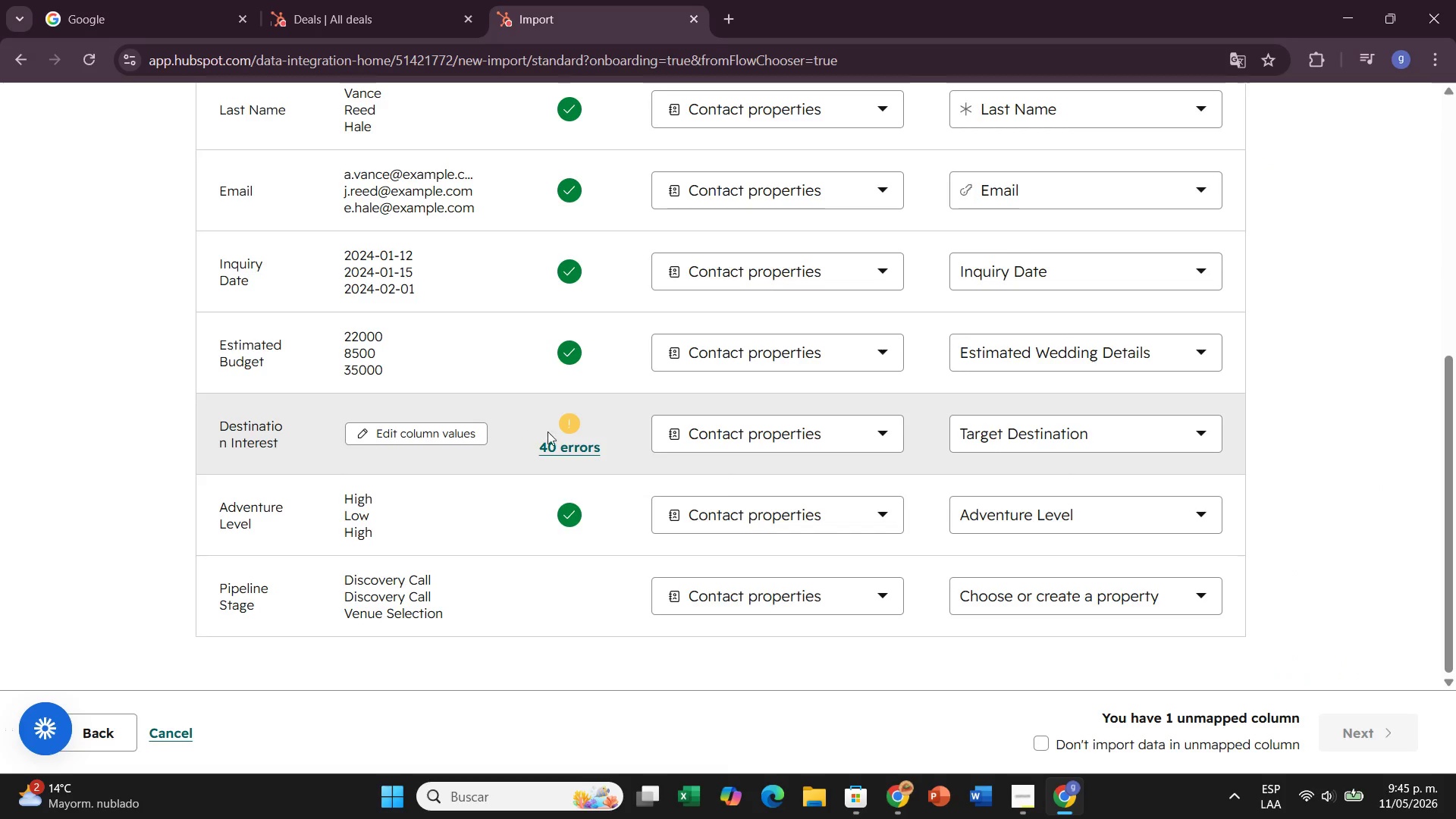 
left_click([566, 441])
 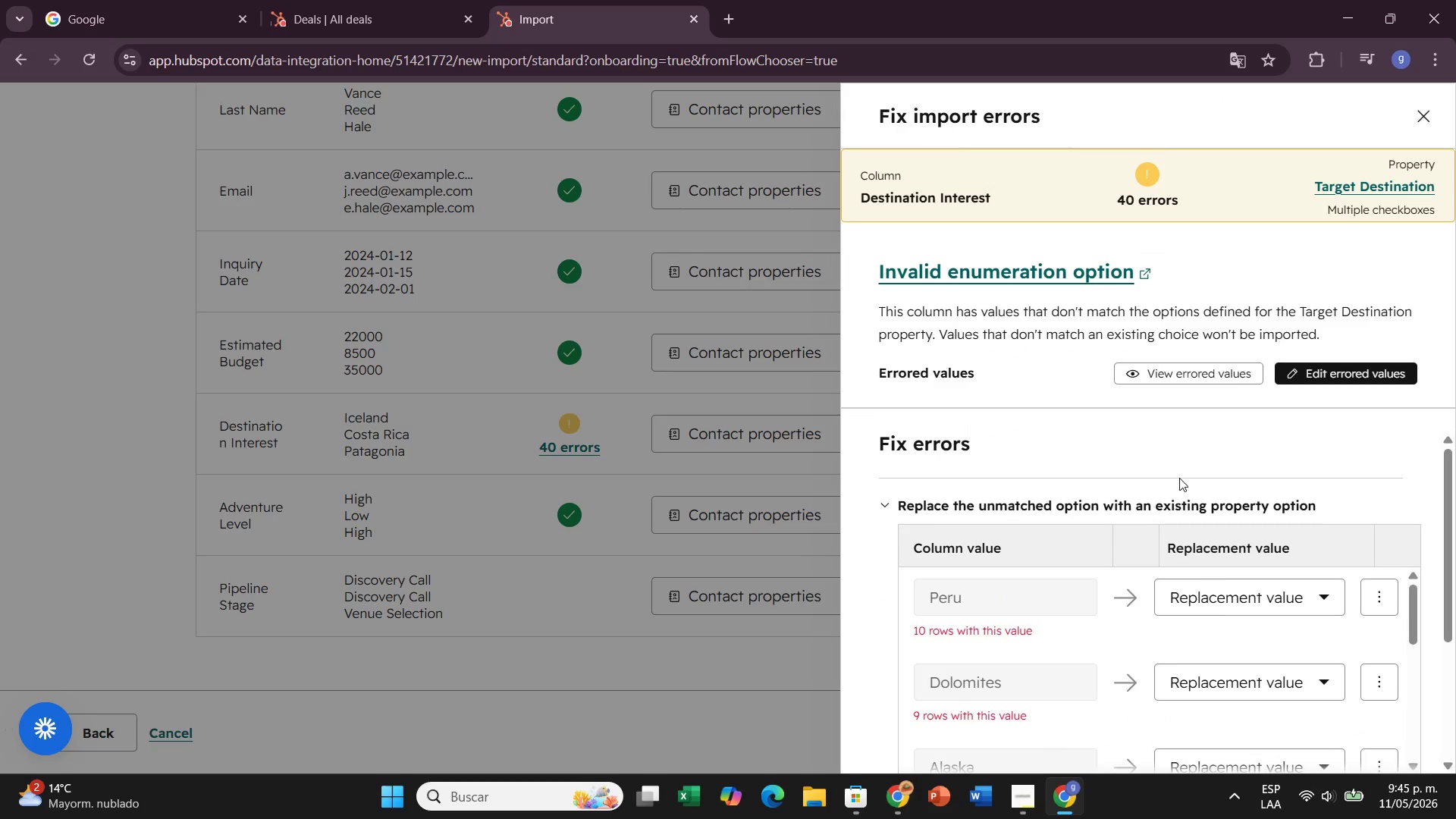 
scroll: coordinate [1201, 521], scroll_direction: down, amount: 6.0
 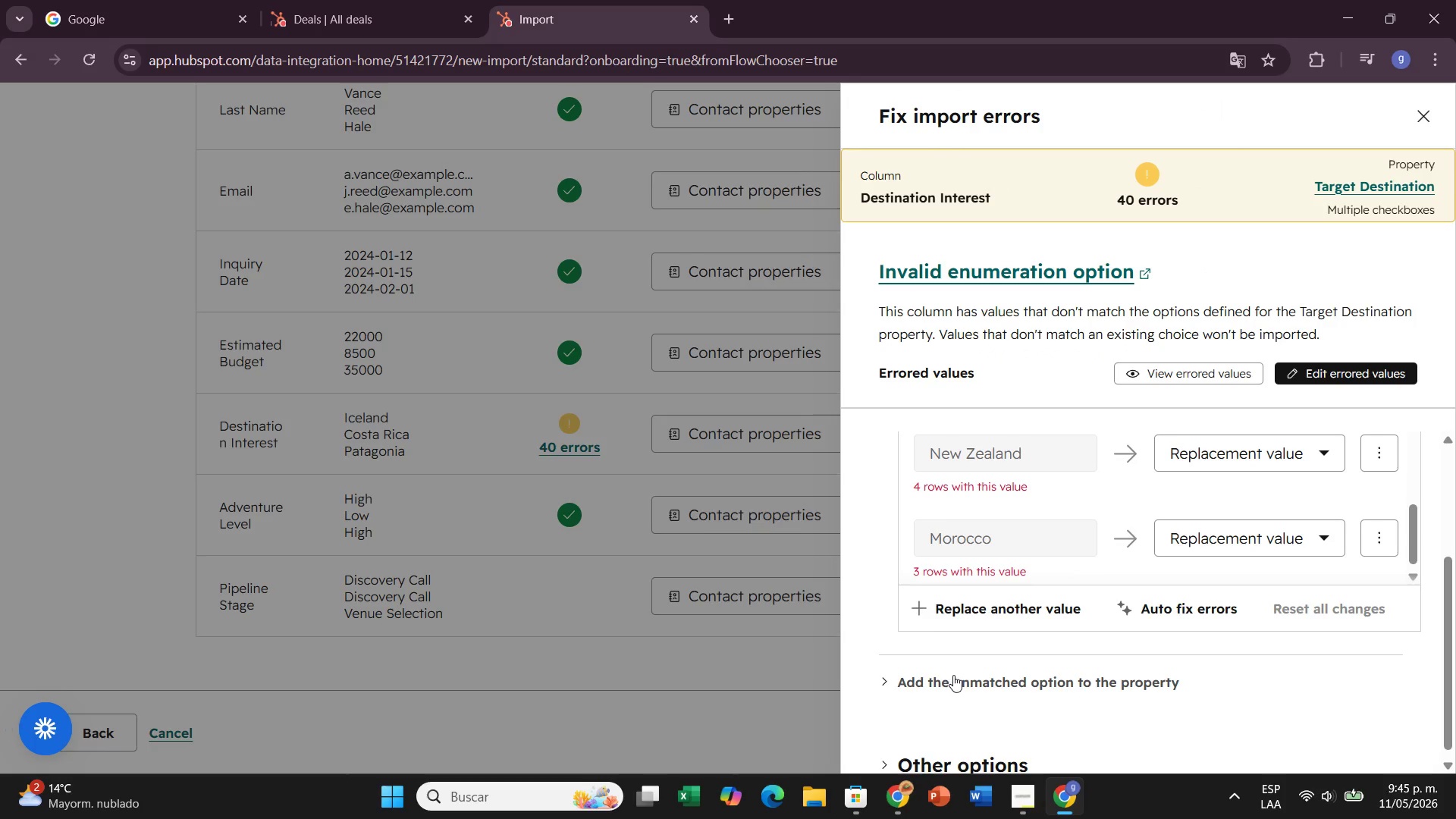 
left_click([953, 675])
 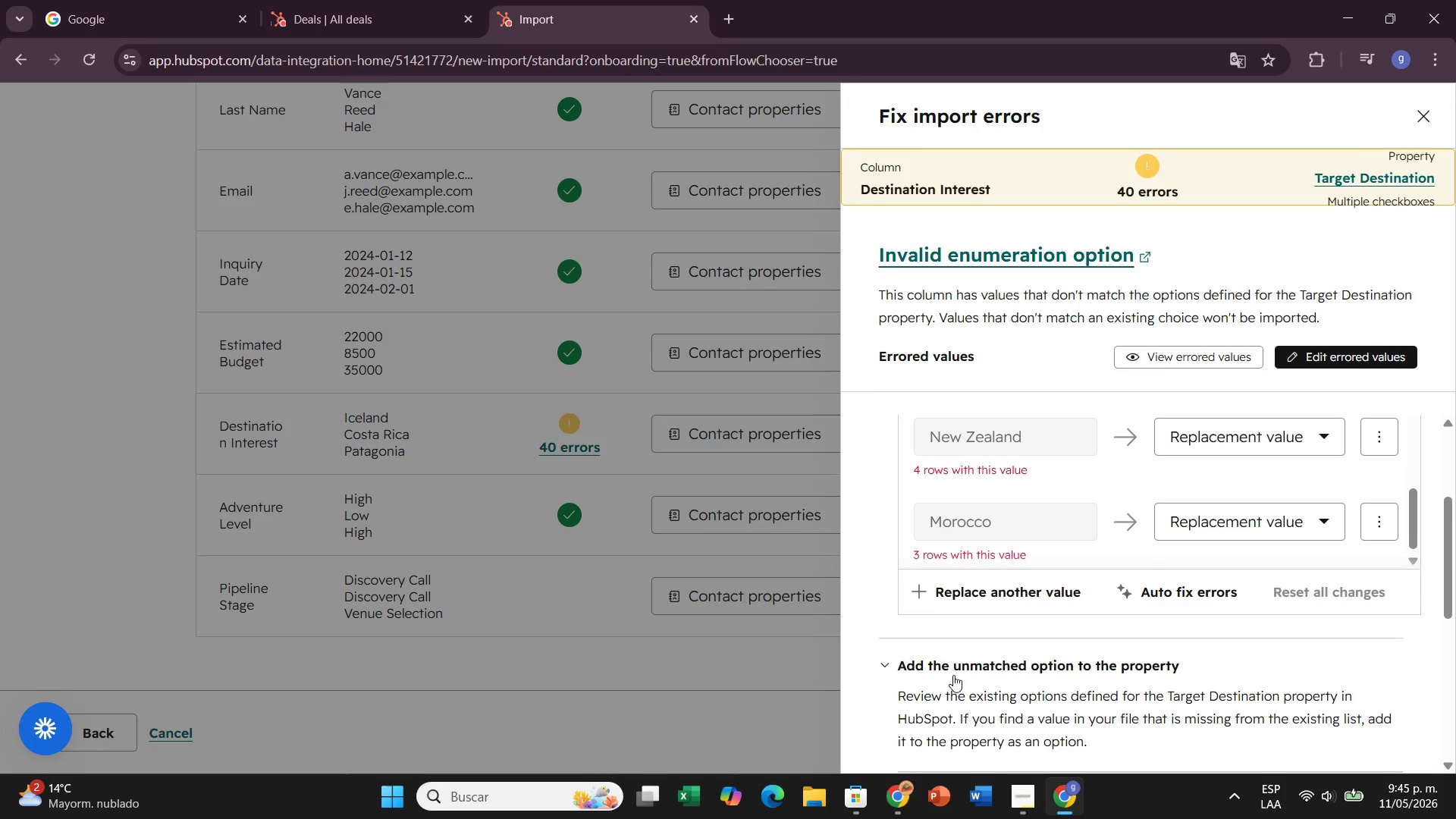 
scroll: coordinate [962, 585], scroll_direction: down, amount: 5.0
 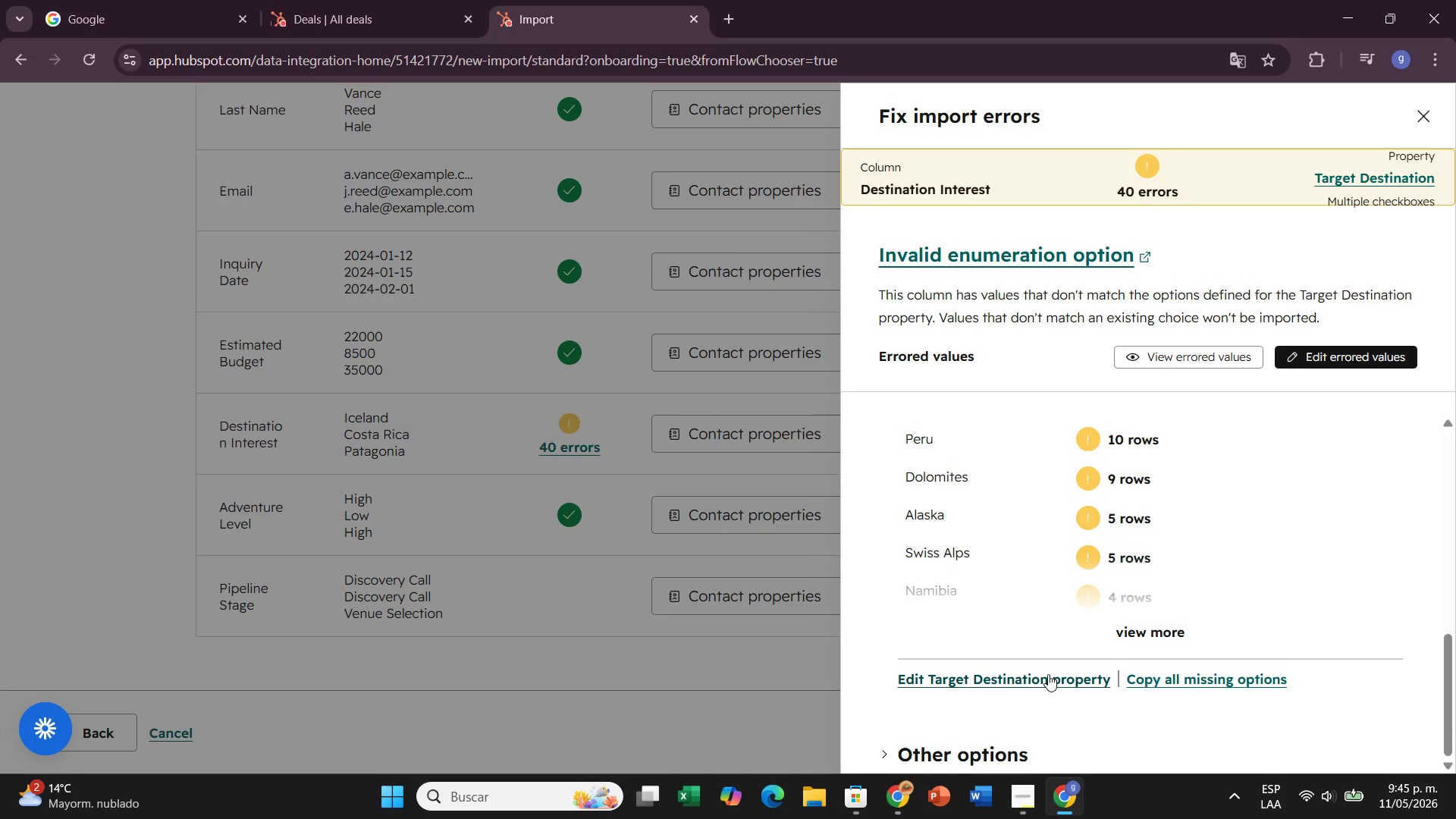 
left_click([1048, 674])
 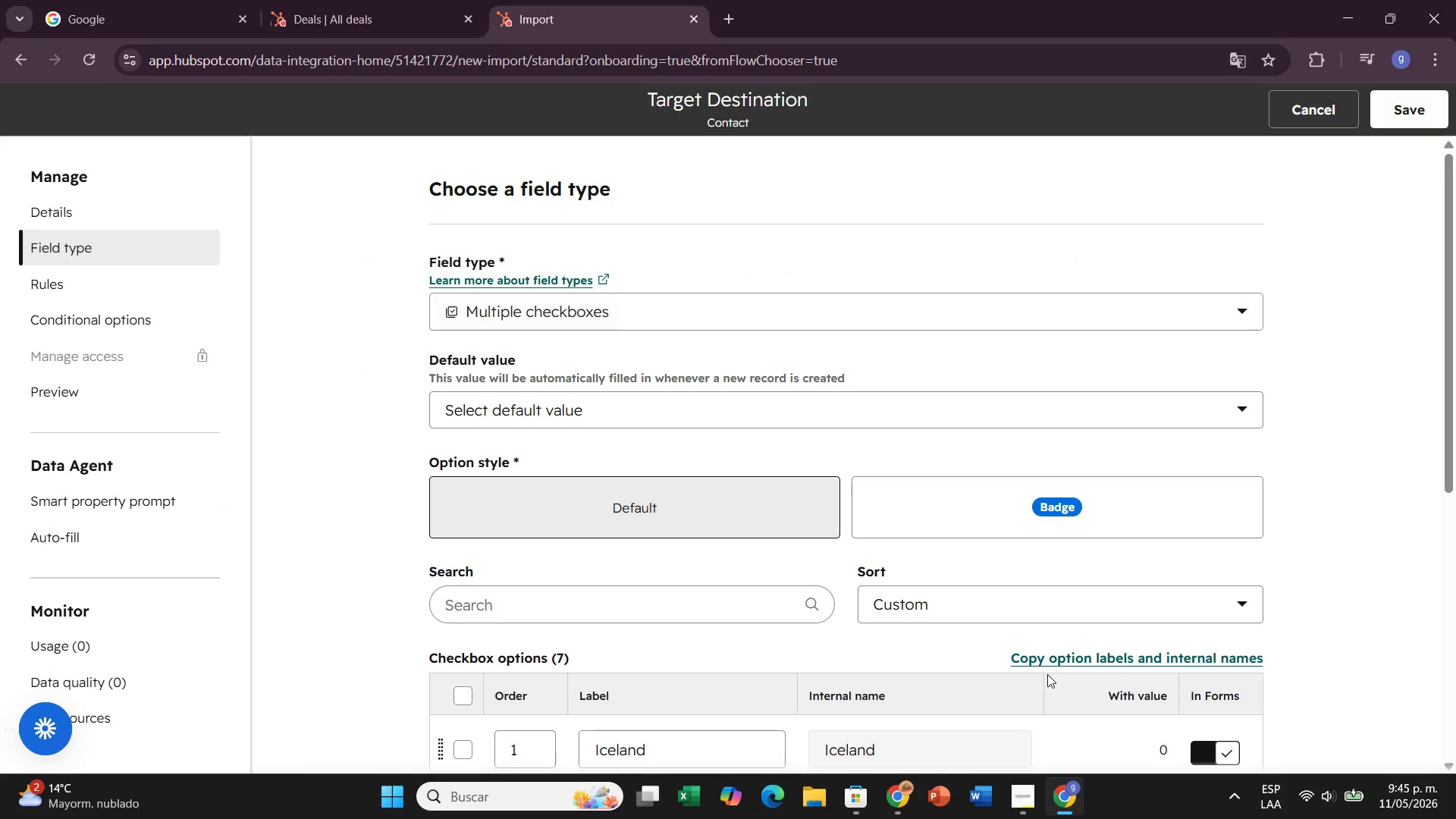 
scroll: coordinate [804, 659], scroll_direction: down, amount: 7.0
 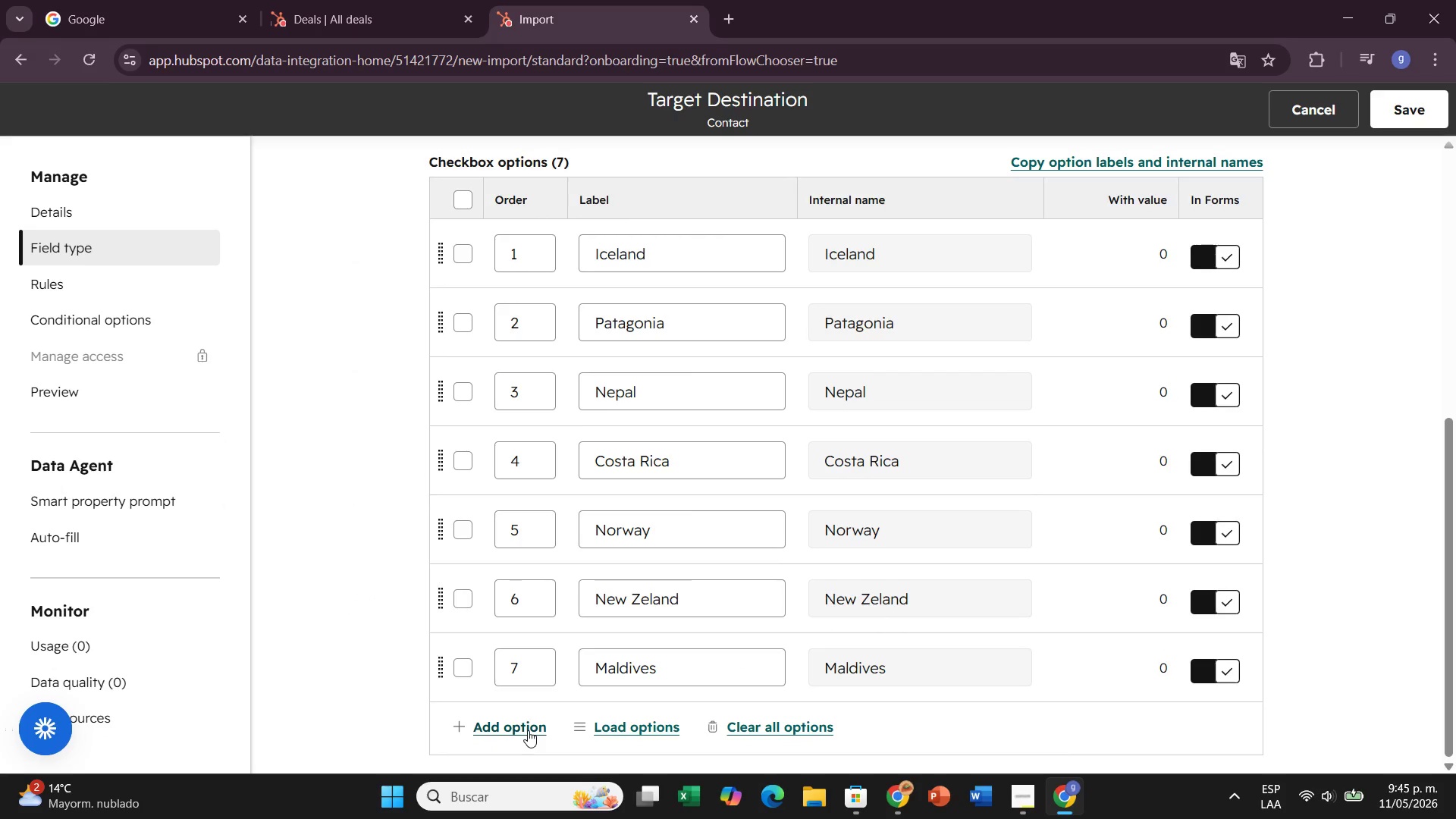 
left_click([528, 730])
 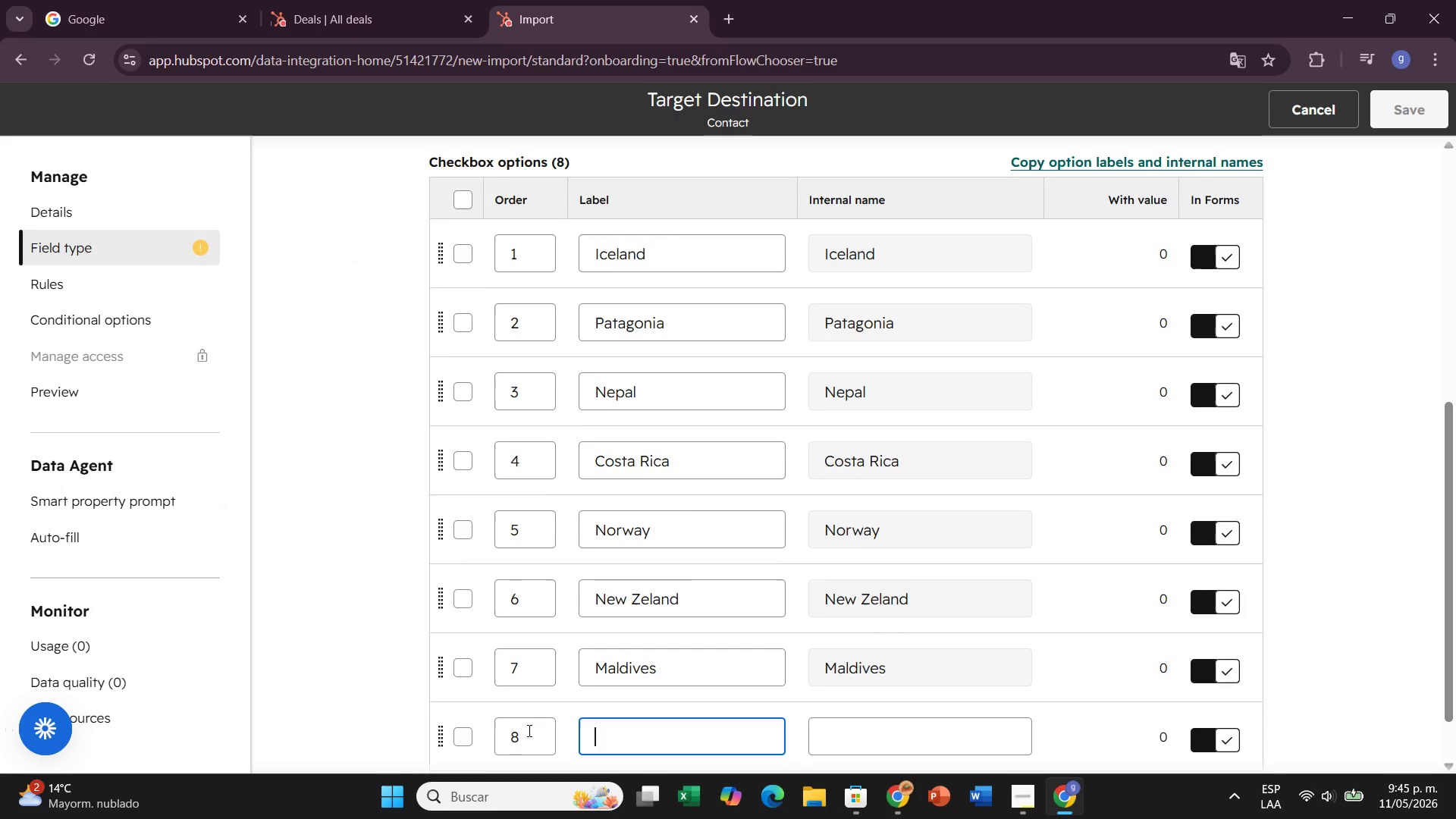 
scroll: coordinate [528, 730], scroll_direction: down, amount: 1.0
 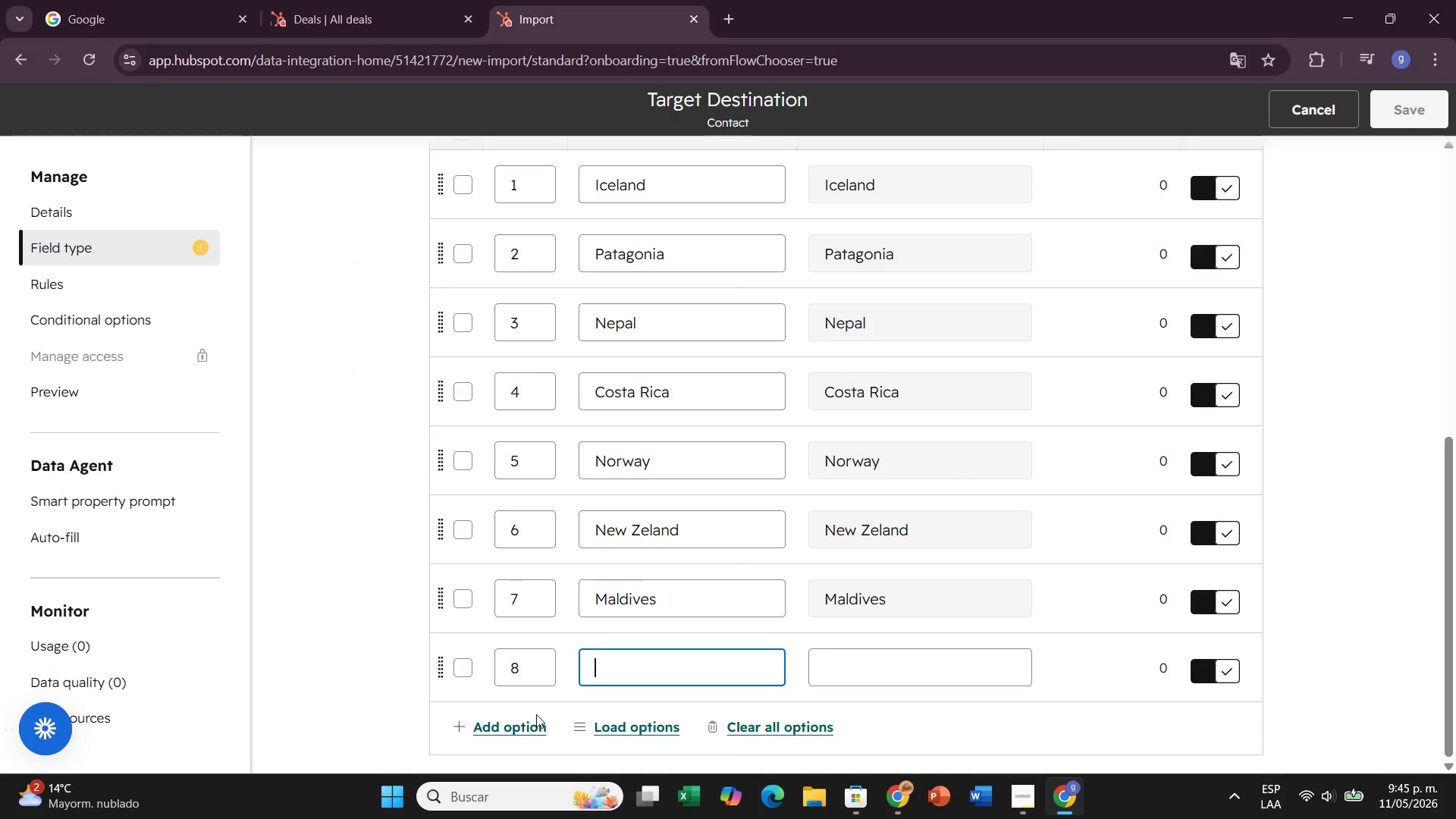 
left_click([532, 720])
 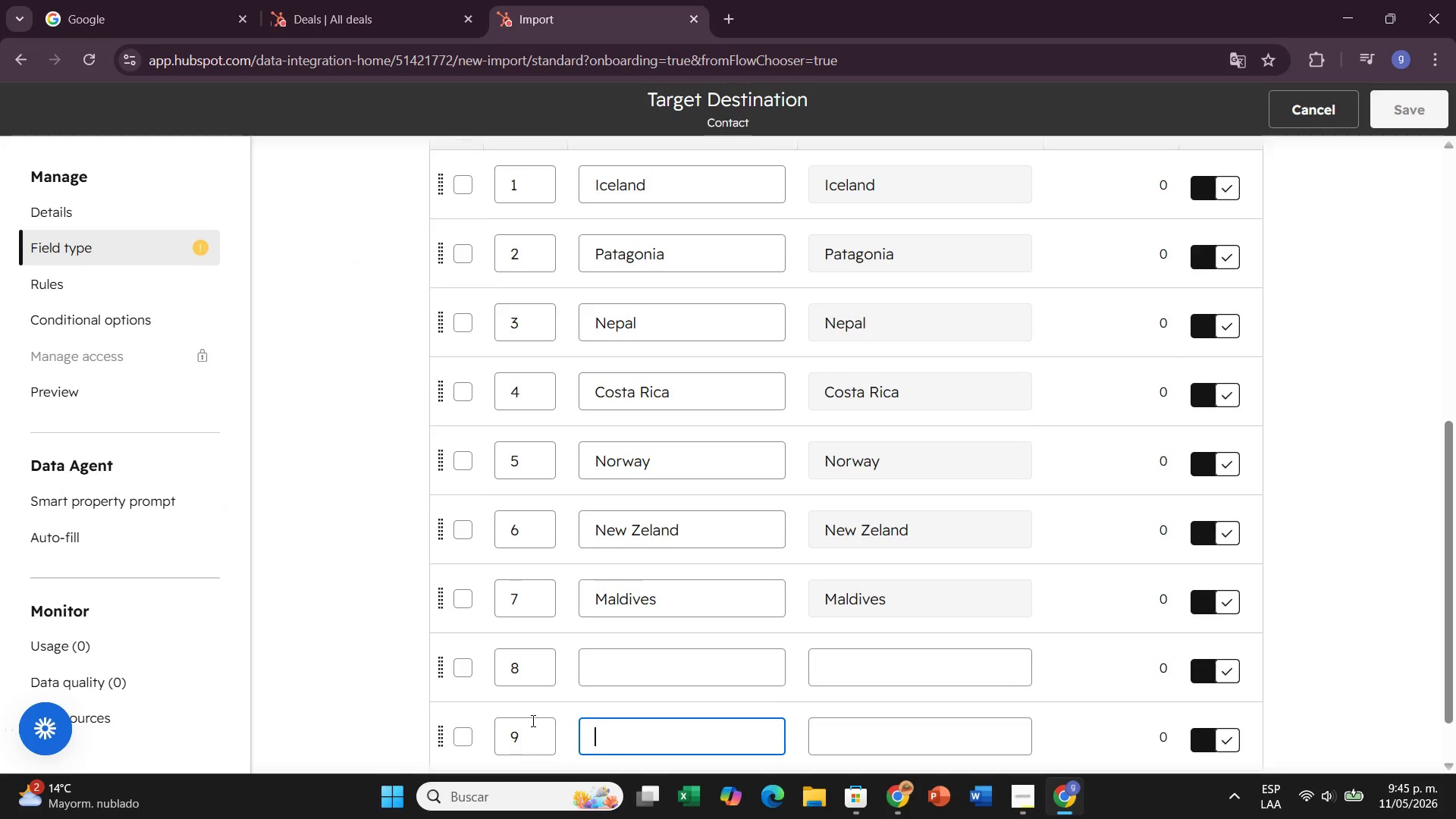 
scroll: coordinate [532, 720], scroll_direction: down, amount: 2.0
 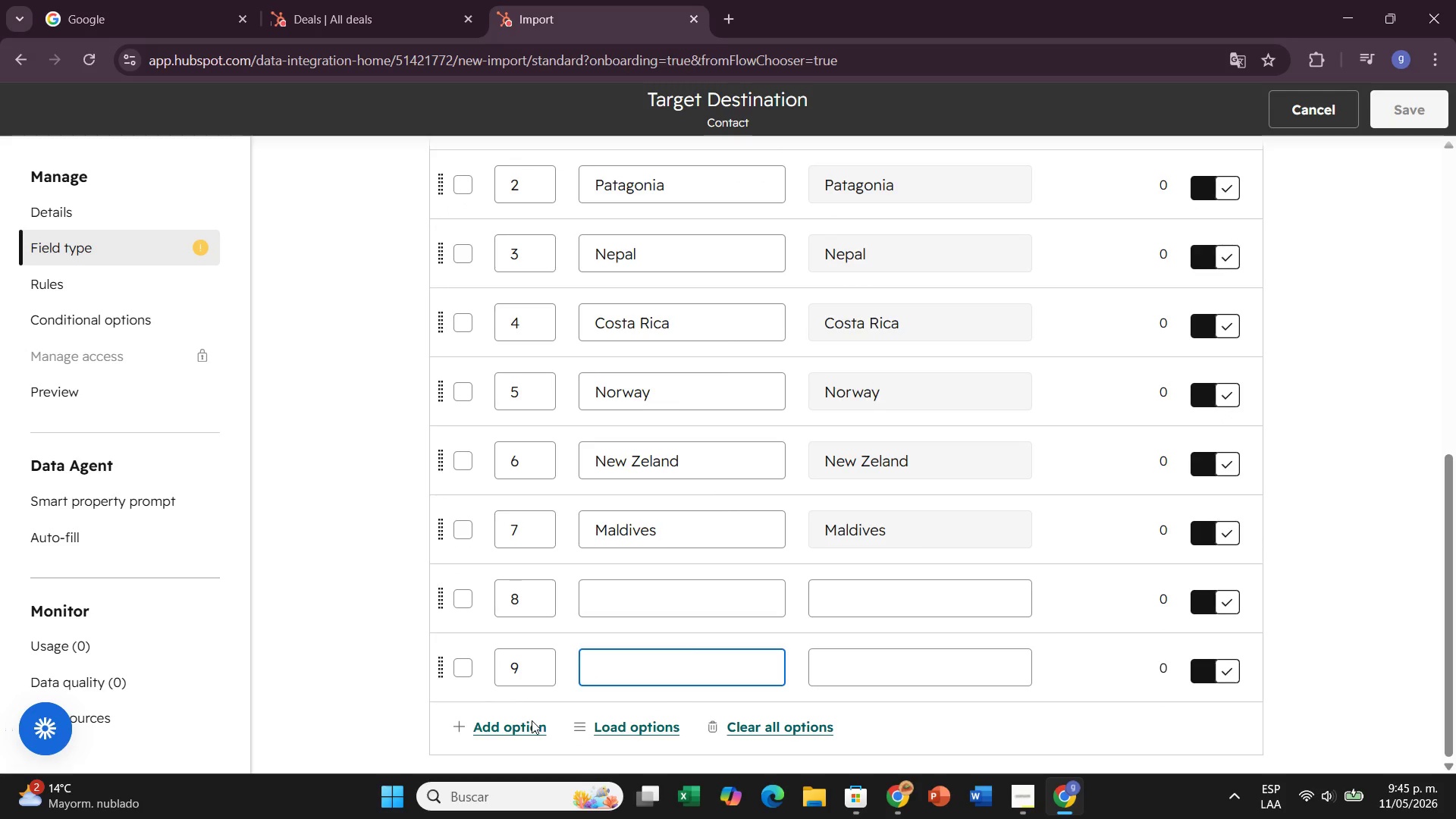 
left_click([532, 720])
 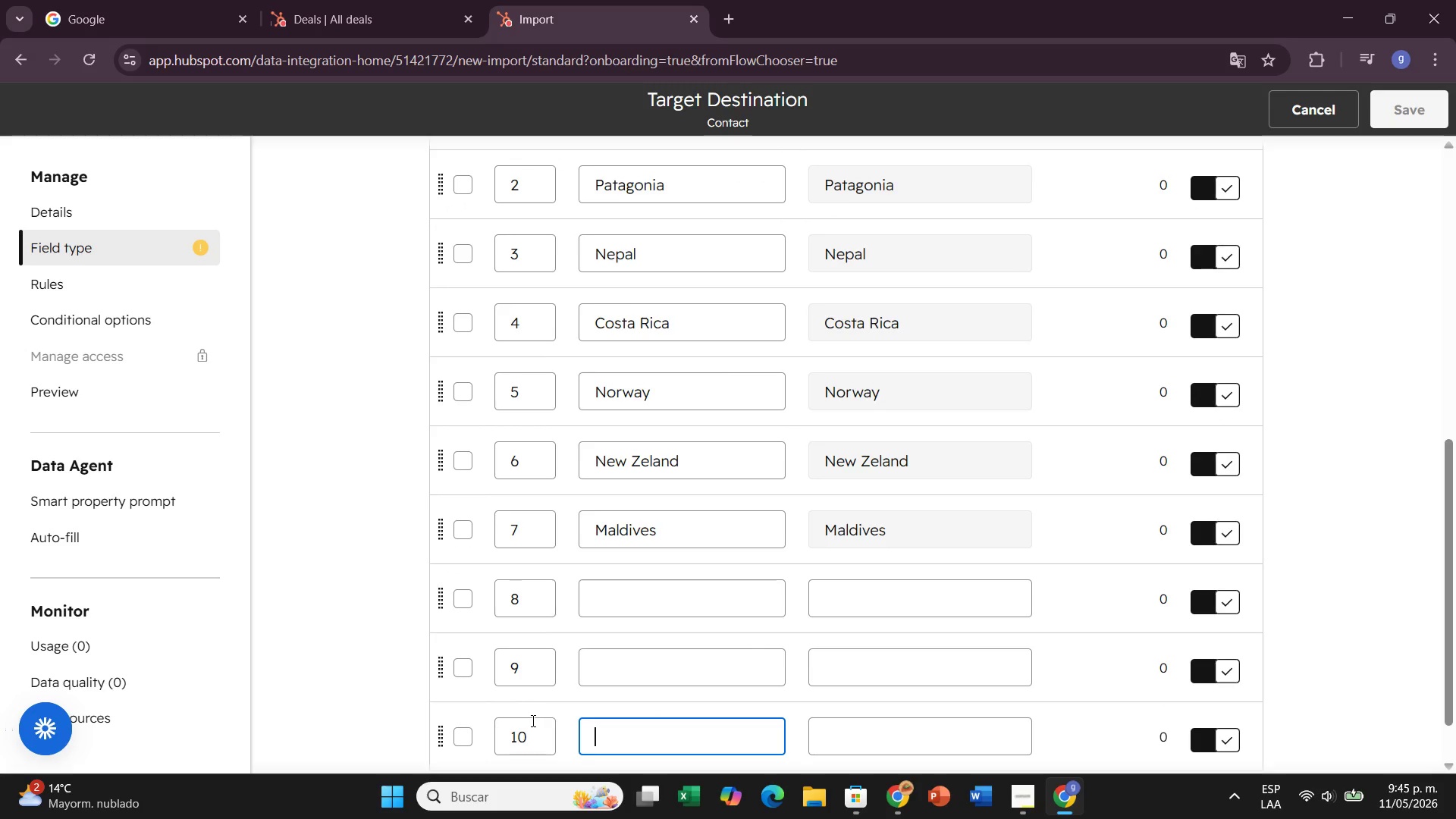 
scroll: coordinate [532, 720], scroll_direction: down, amount: 2.0
 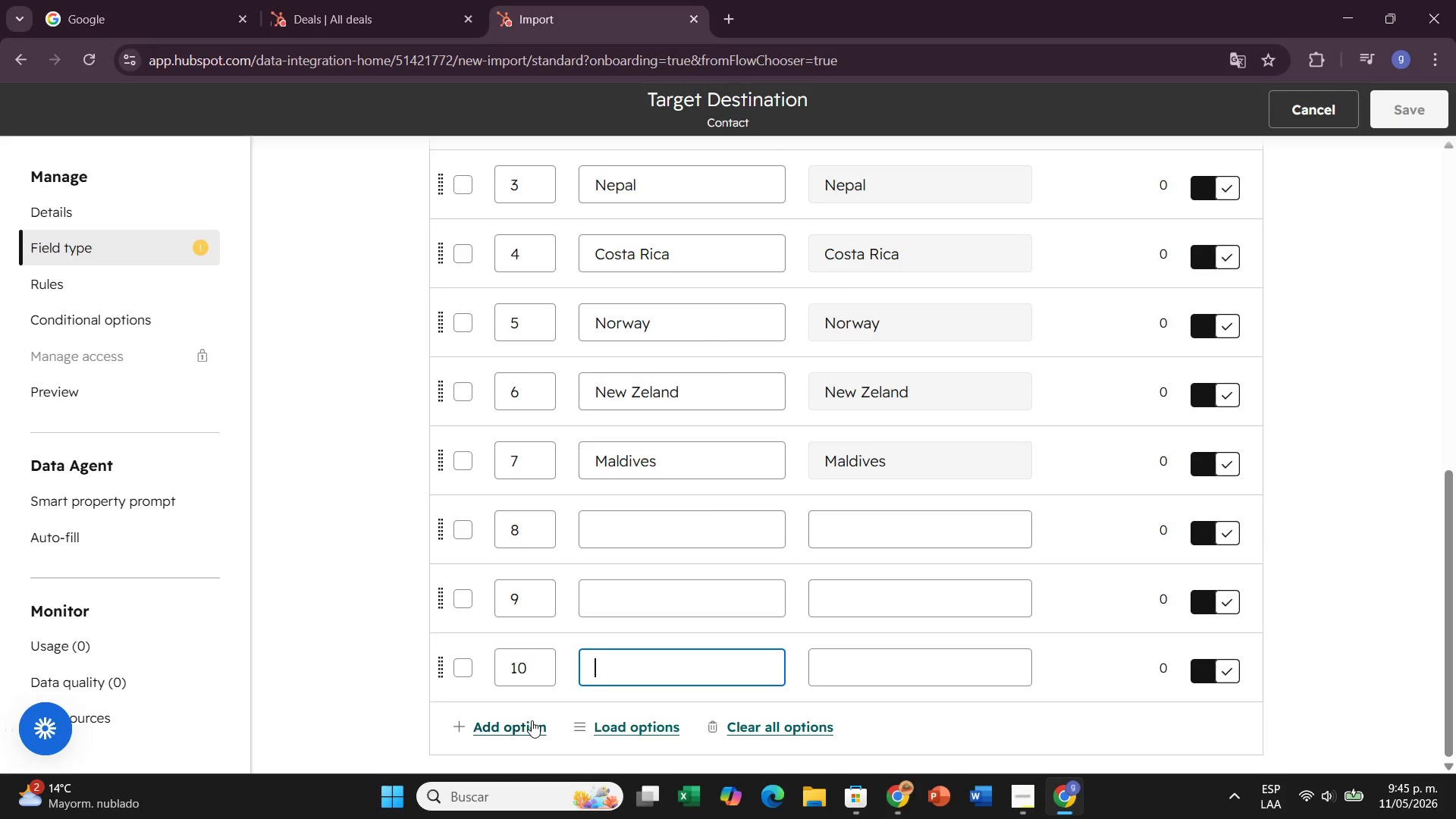 
left_click([532, 720])
 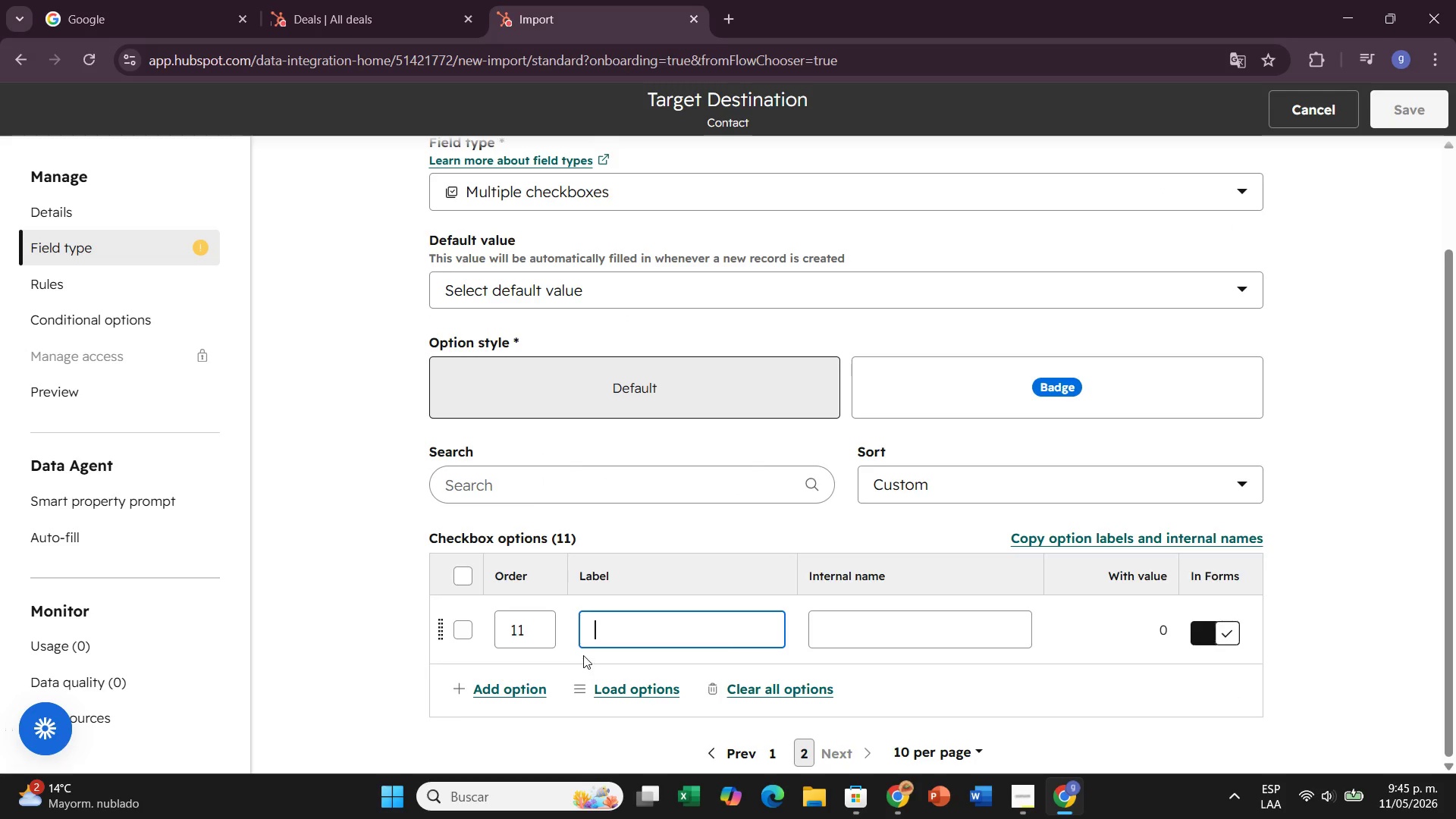 
scroll: coordinate [585, 648], scroll_direction: up, amount: 1.0
 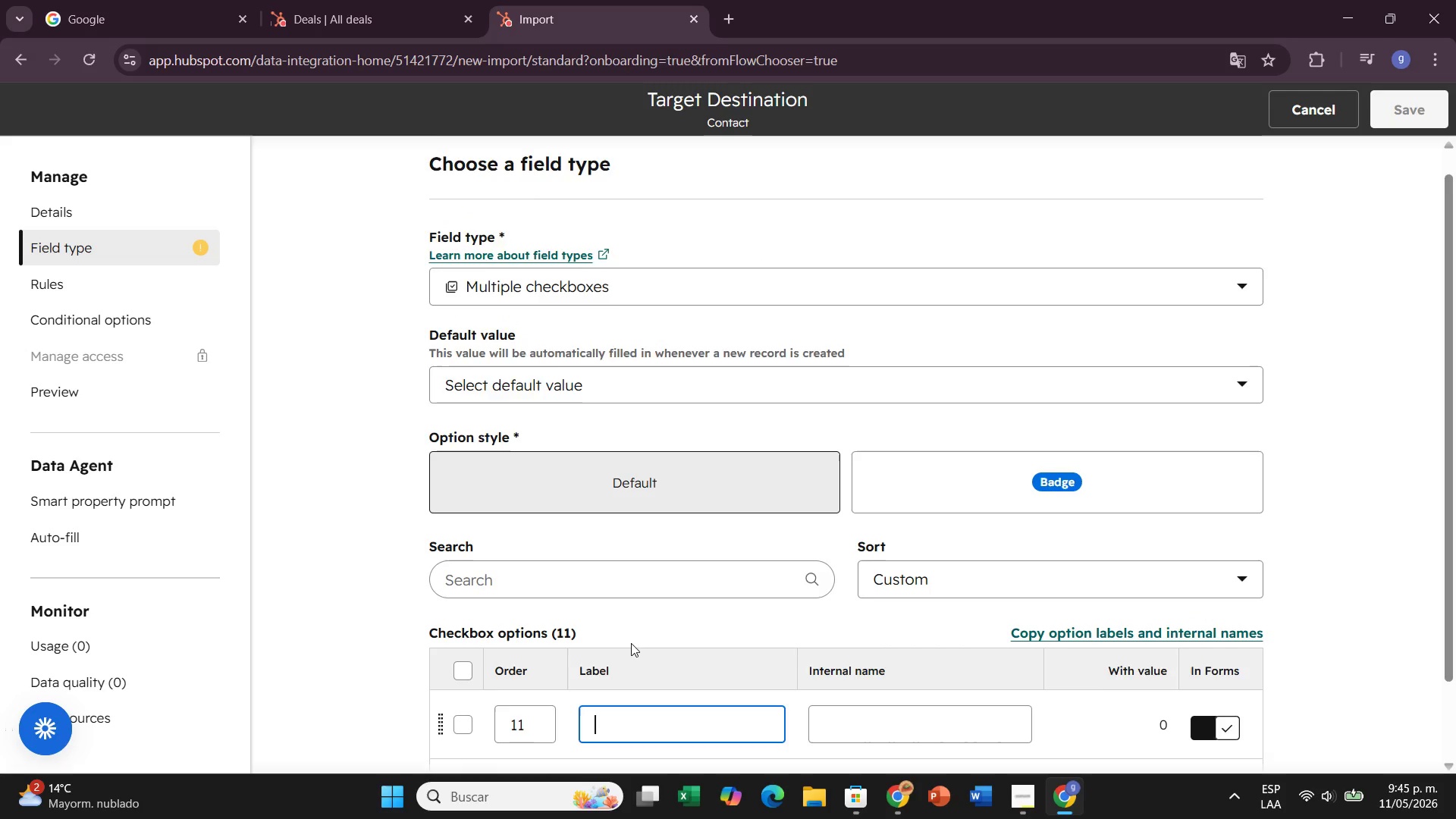 
scroll: coordinate [631, 643], scroll_direction: down, amount: 2.0
 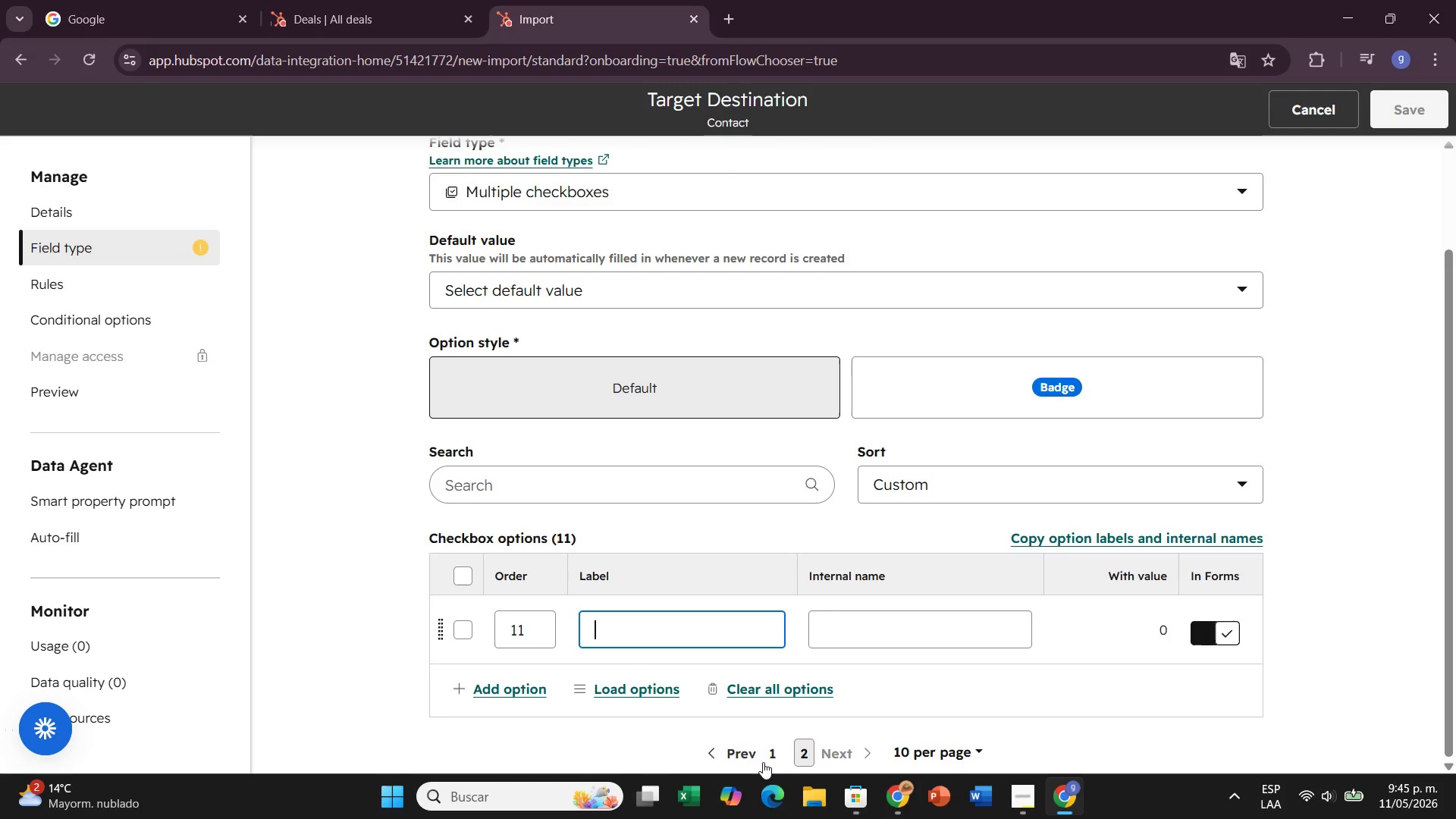 
left_click([770, 761])
 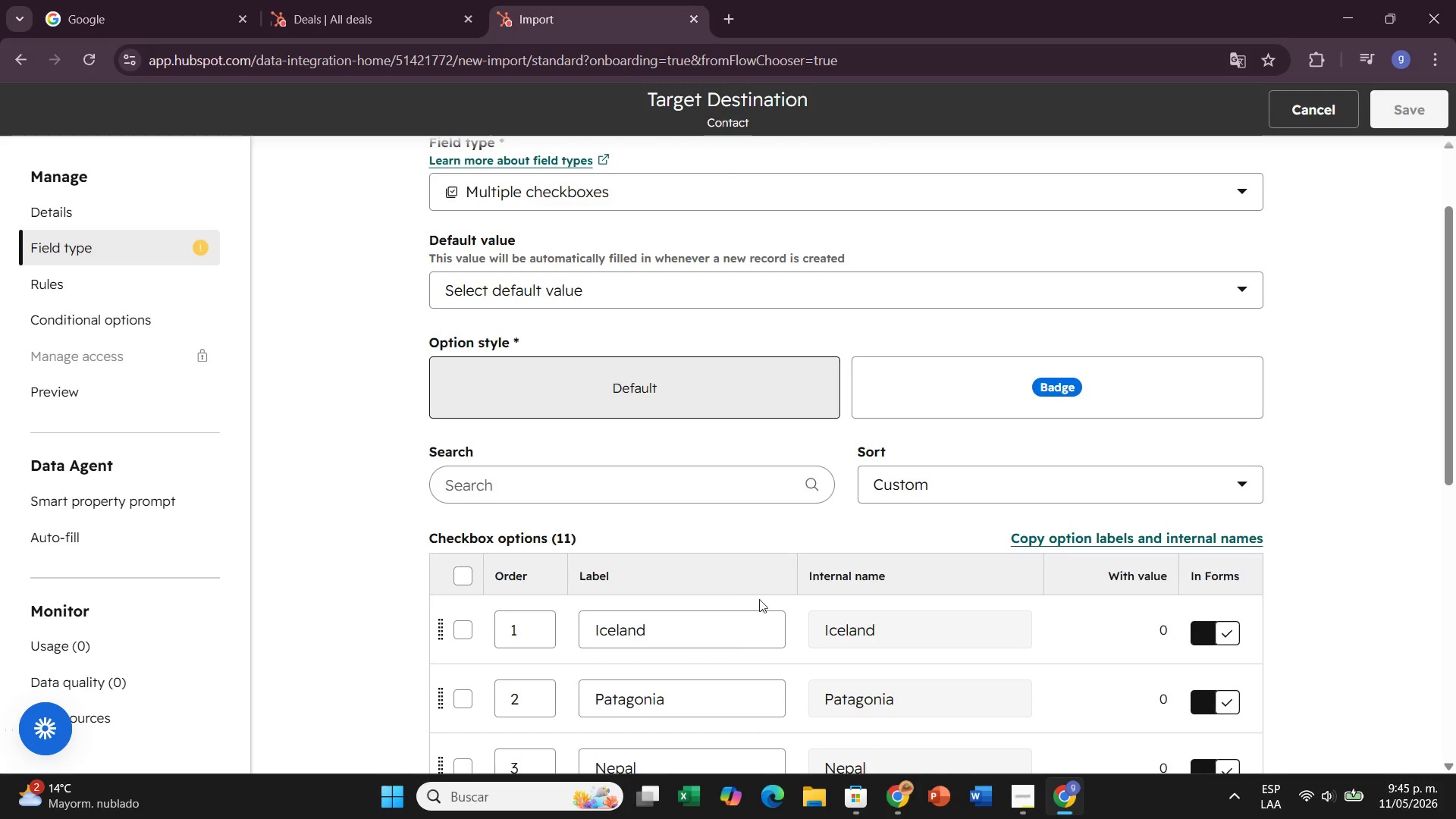 
scroll: coordinate [745, 632], scroll_direction: down, amount: 5.0
 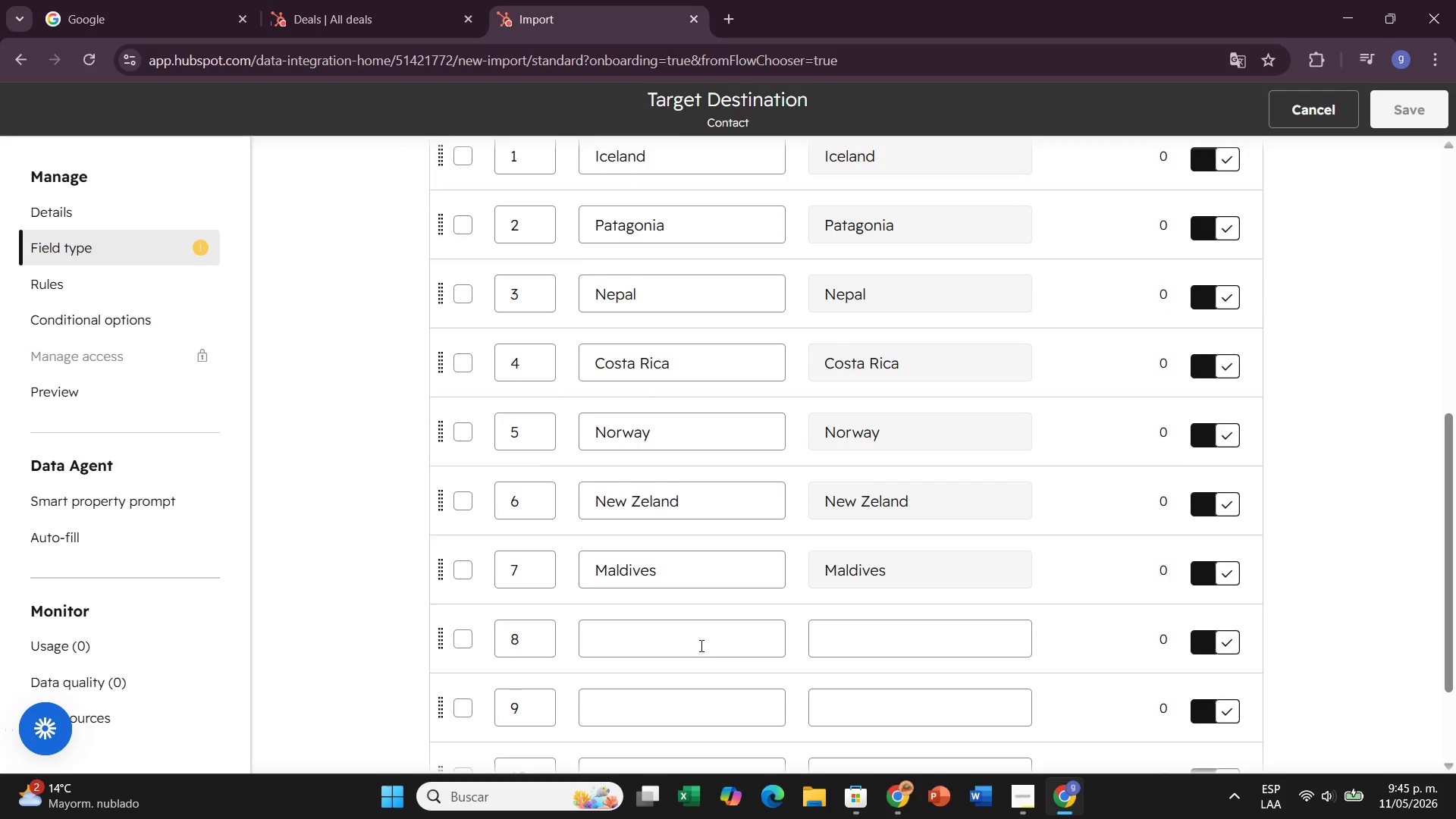 
left_click([700, 645])
 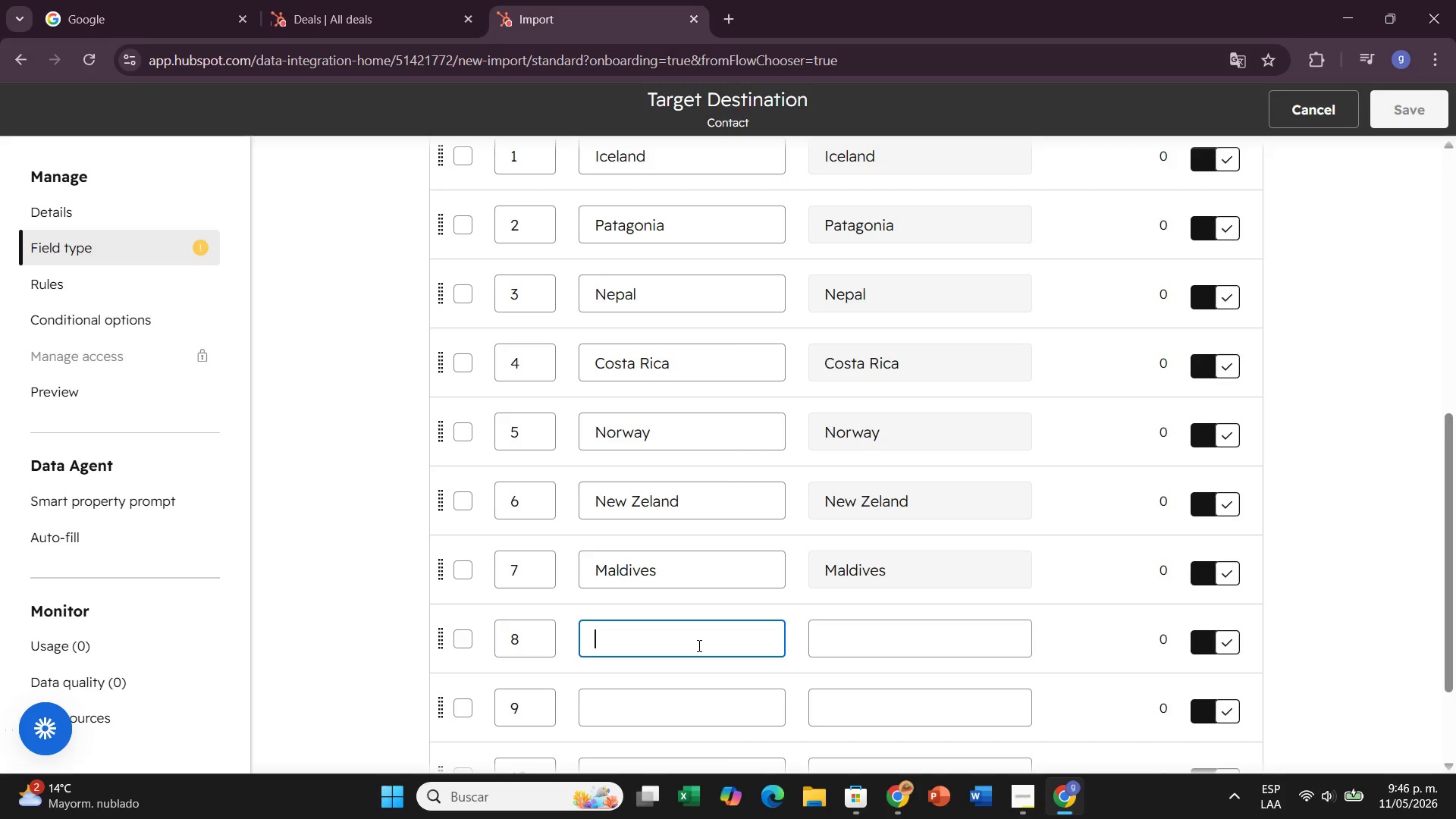 
wait(24.2)
 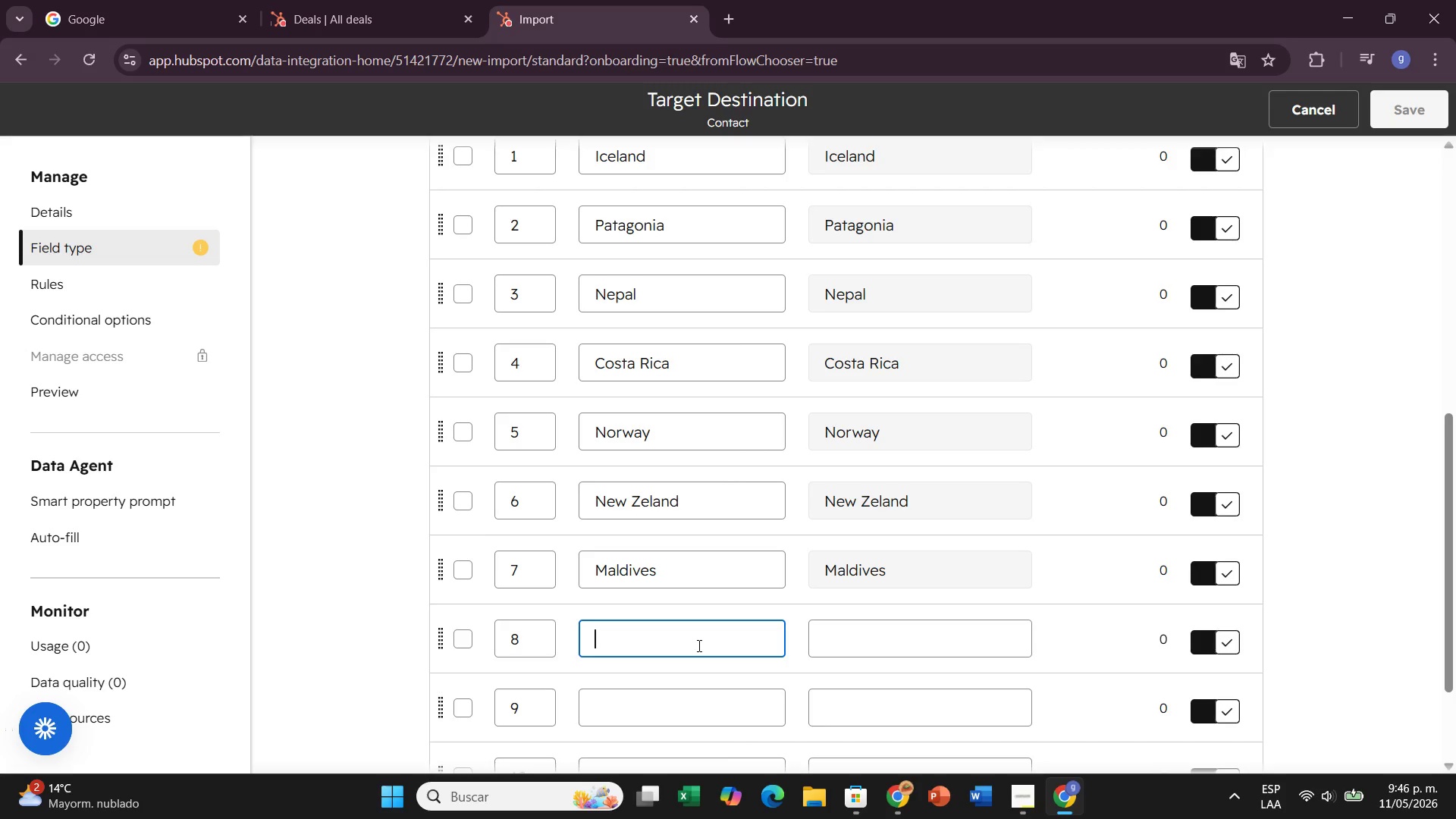 
type(Peru)
 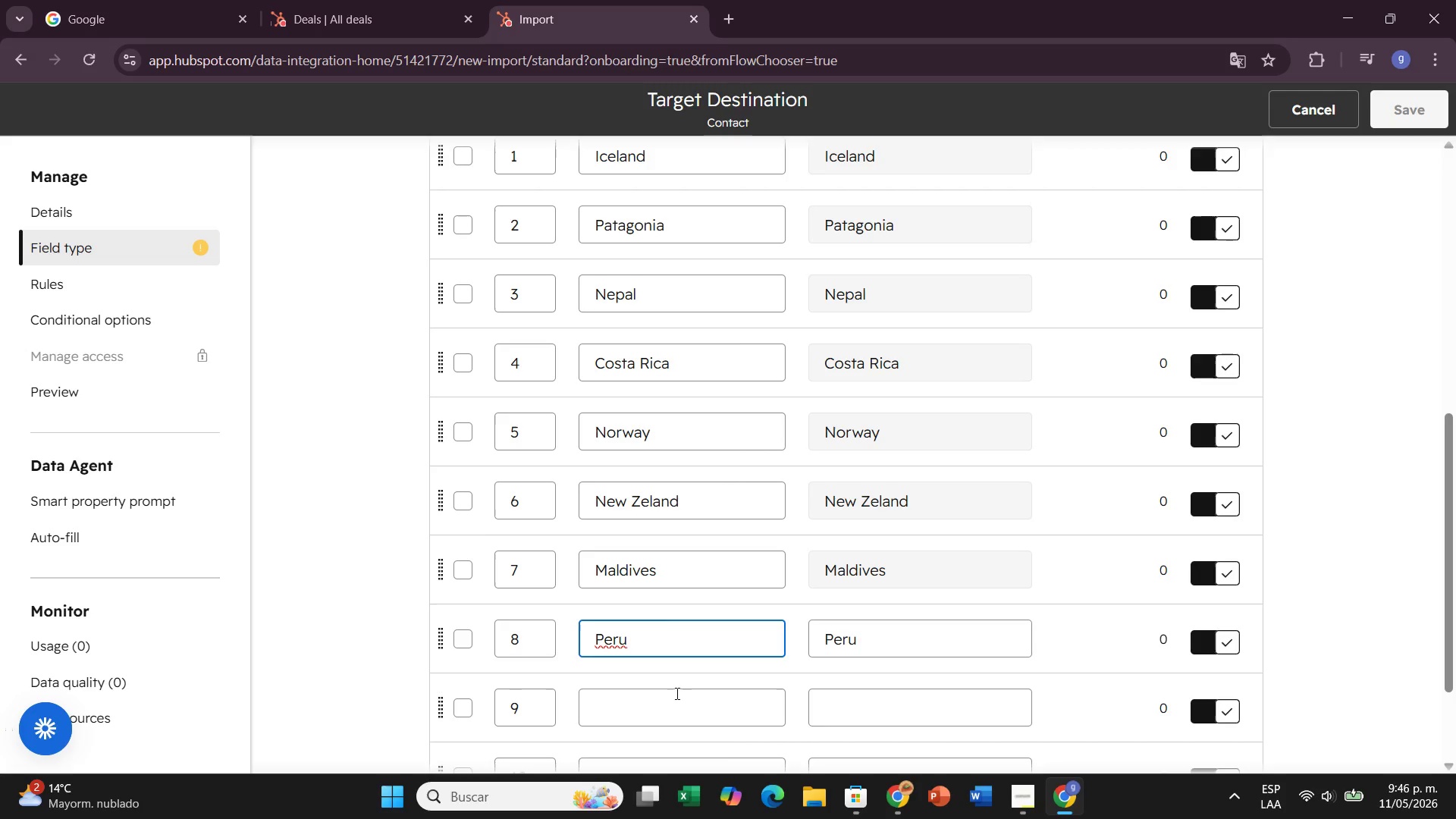 
left_click([639, 710])
 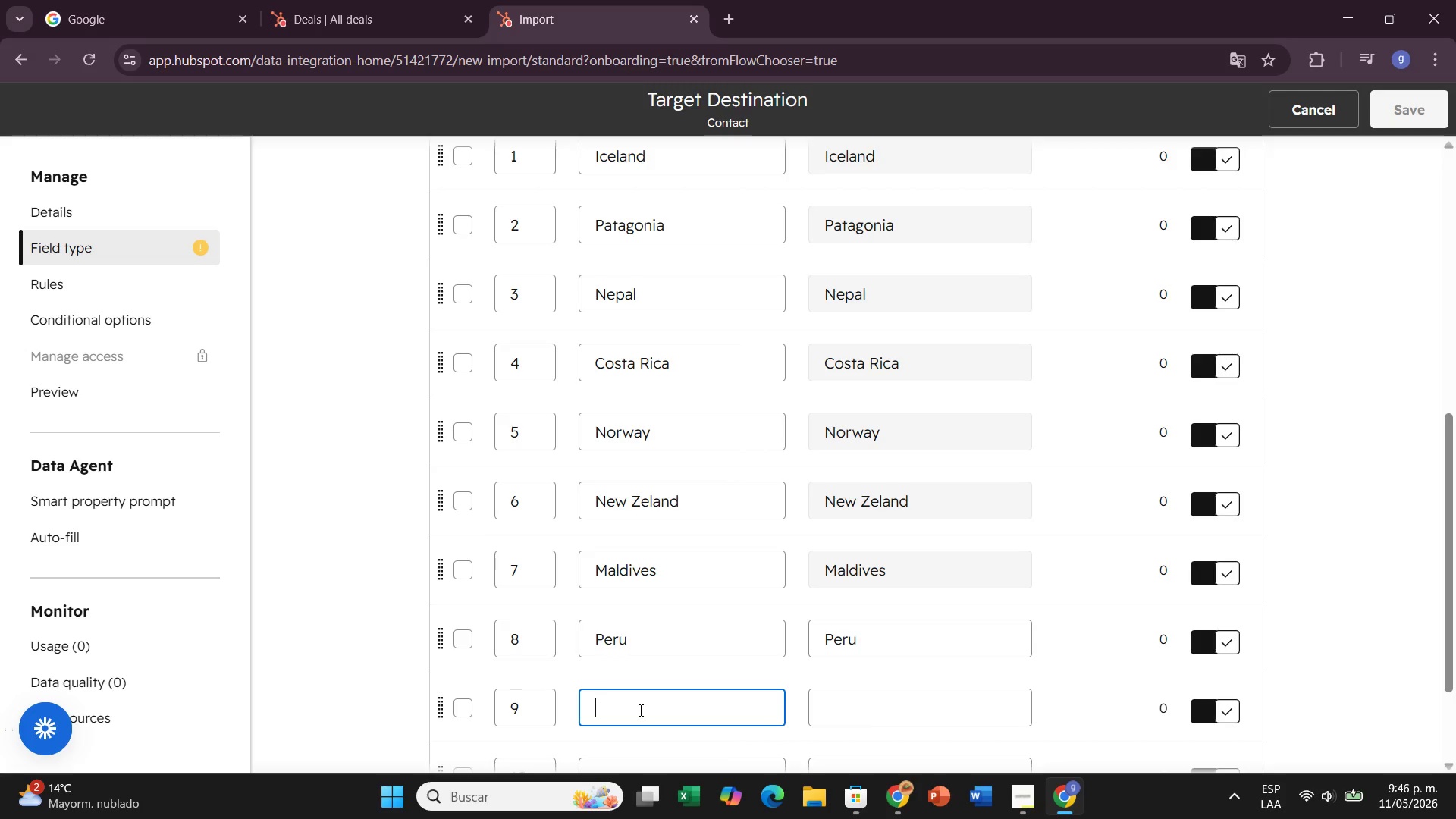 
type(F)
key(Backspace)
type(Dolomites)
 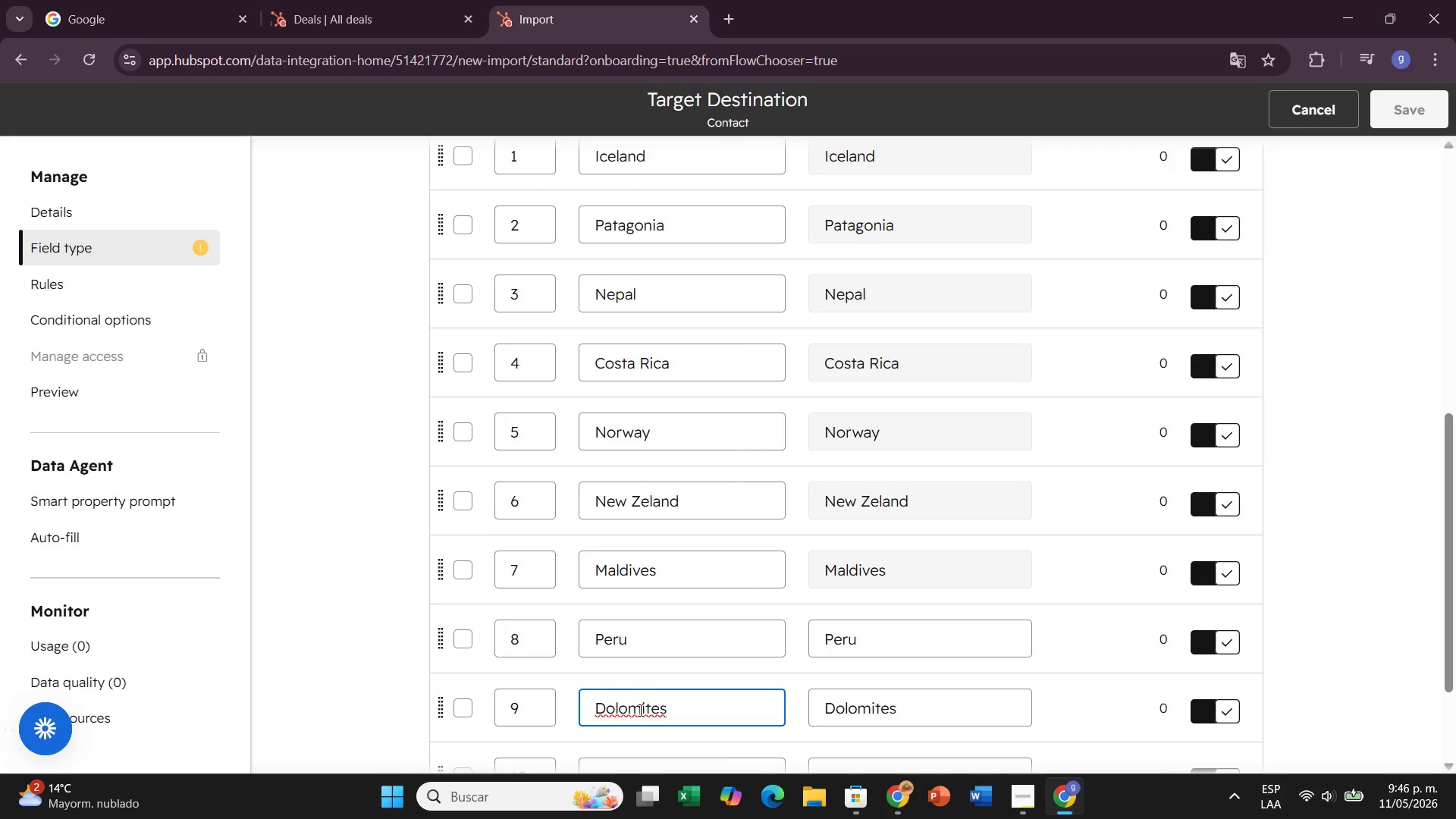 
scroll: coordinate [639, 710], scroll_direction: down, amount: 1.0
 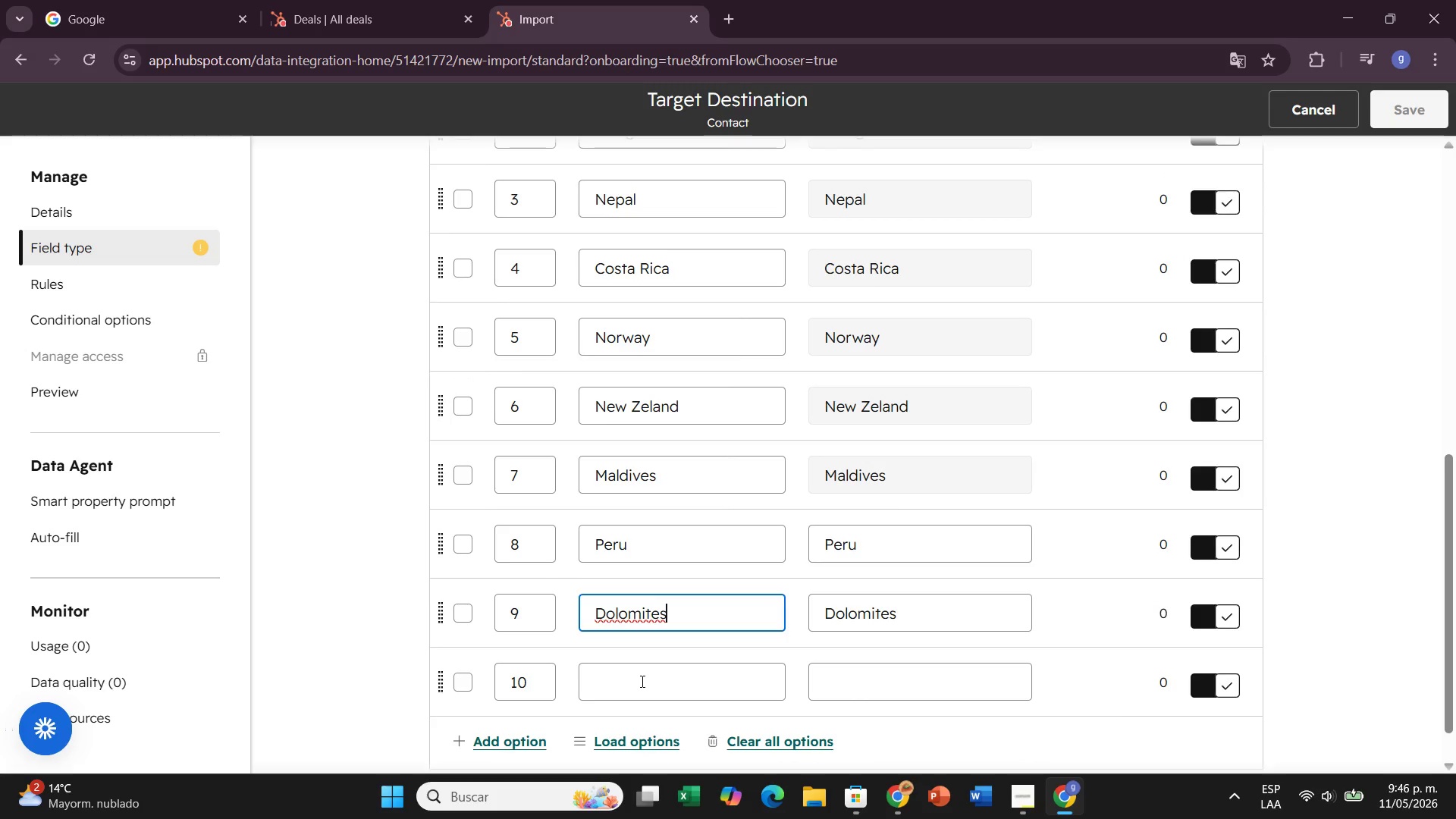 
left_click([641, 681])
 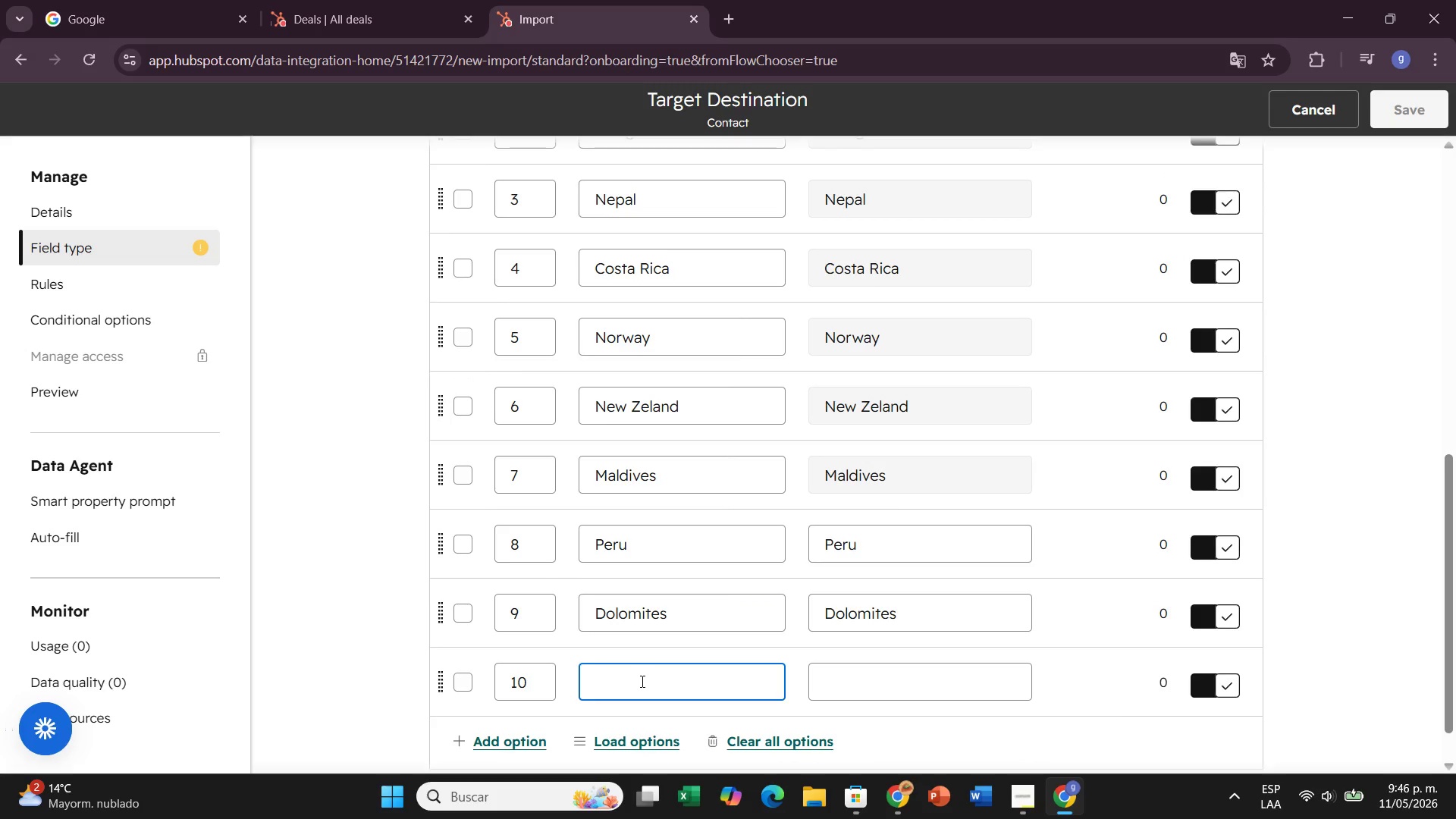 
type(Swiss Alps)
 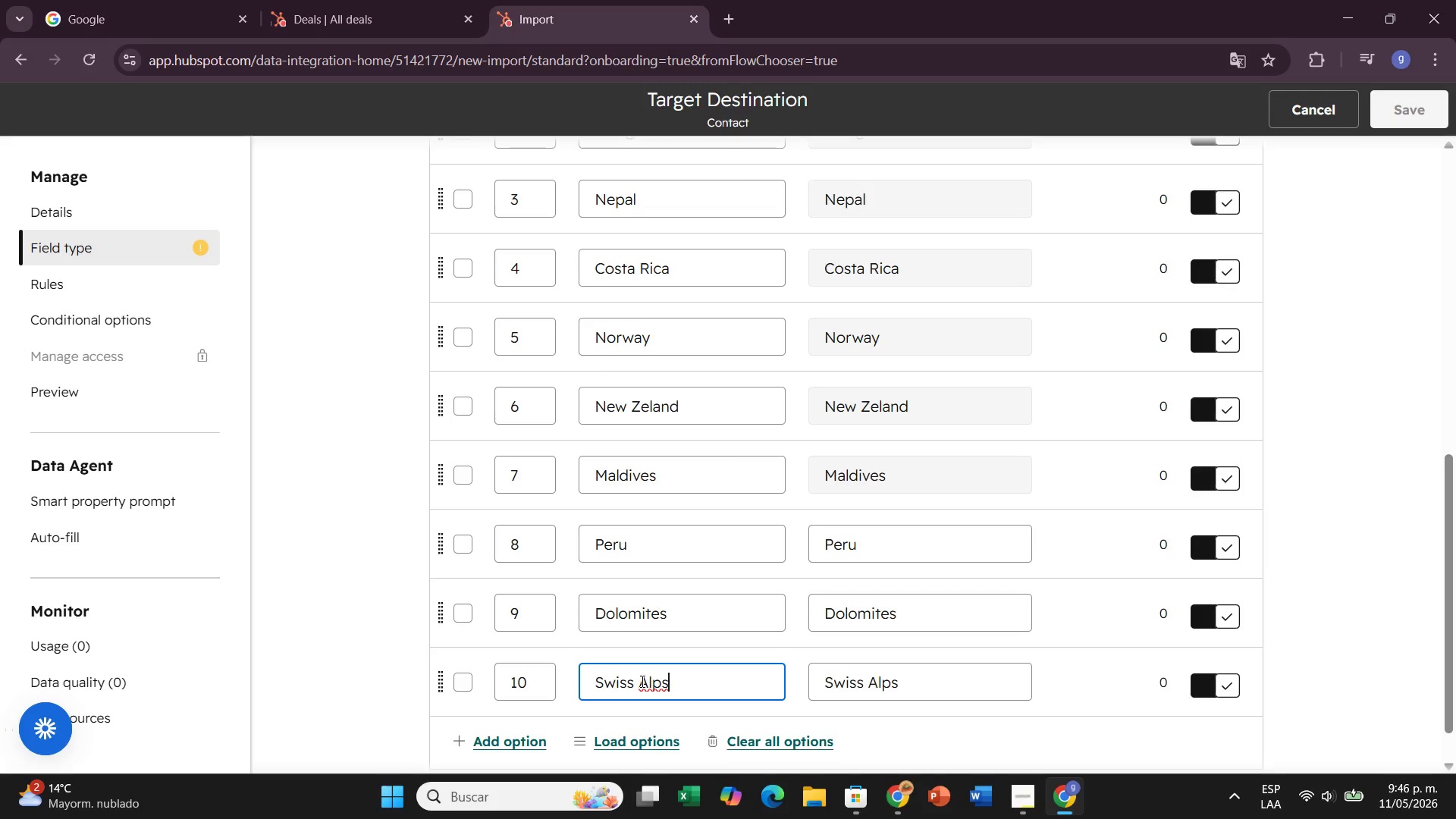 
scroll: coordinate [641, 681], scroll_direction: down, amount: 1.0
 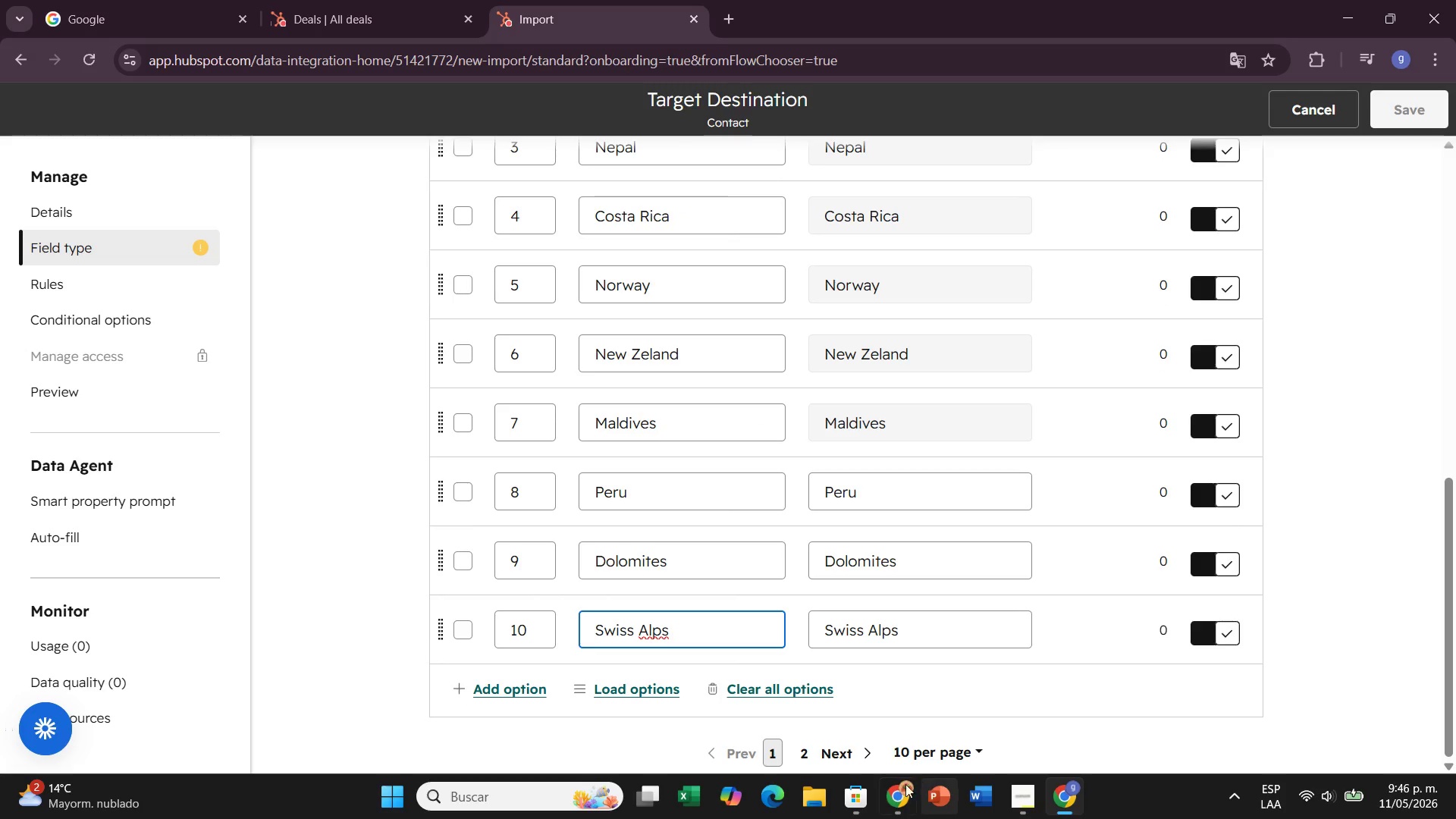 
left_click([799, 755])
 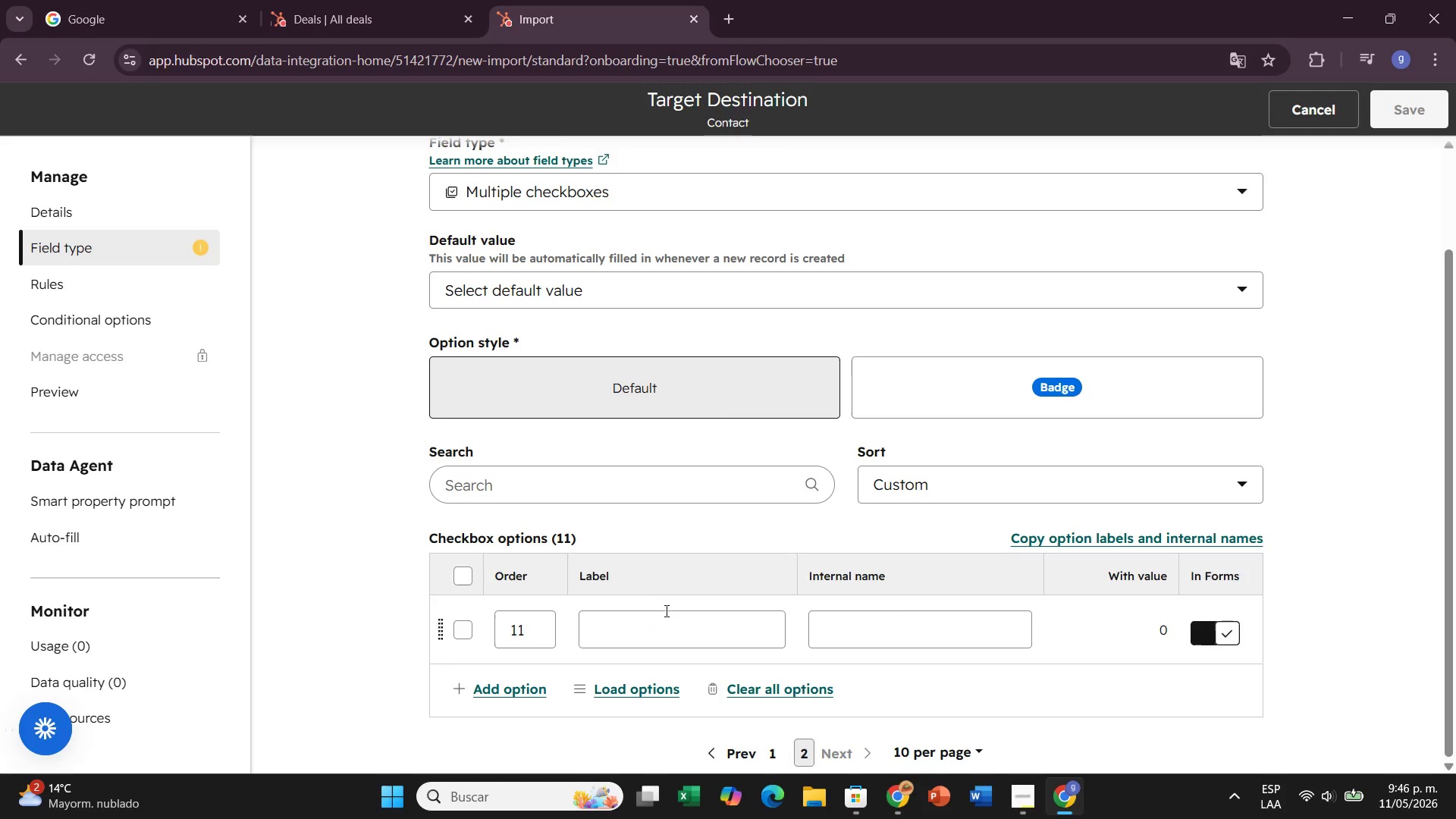 
left_click([664, 617])
 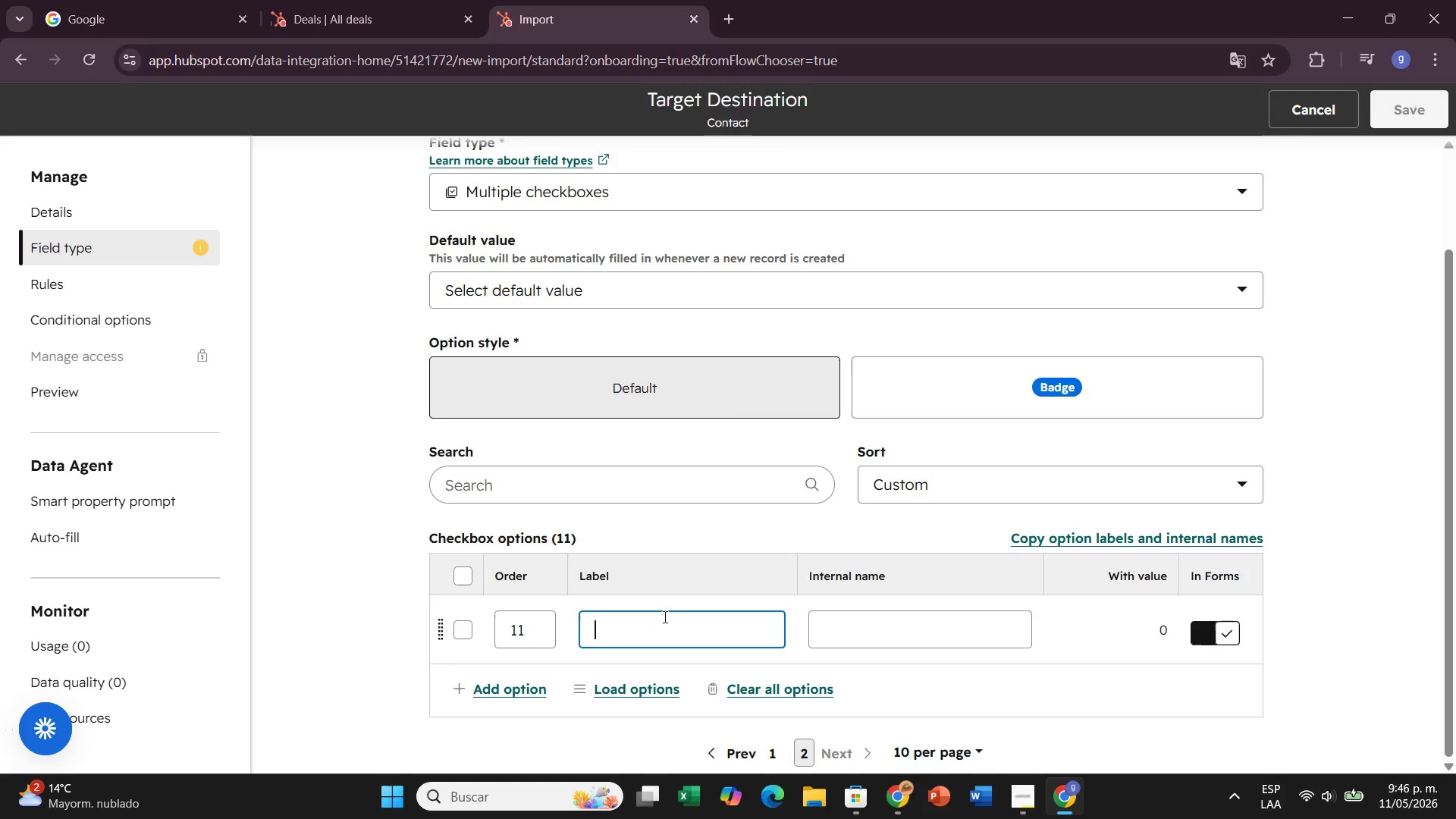 
type(Alaska)
 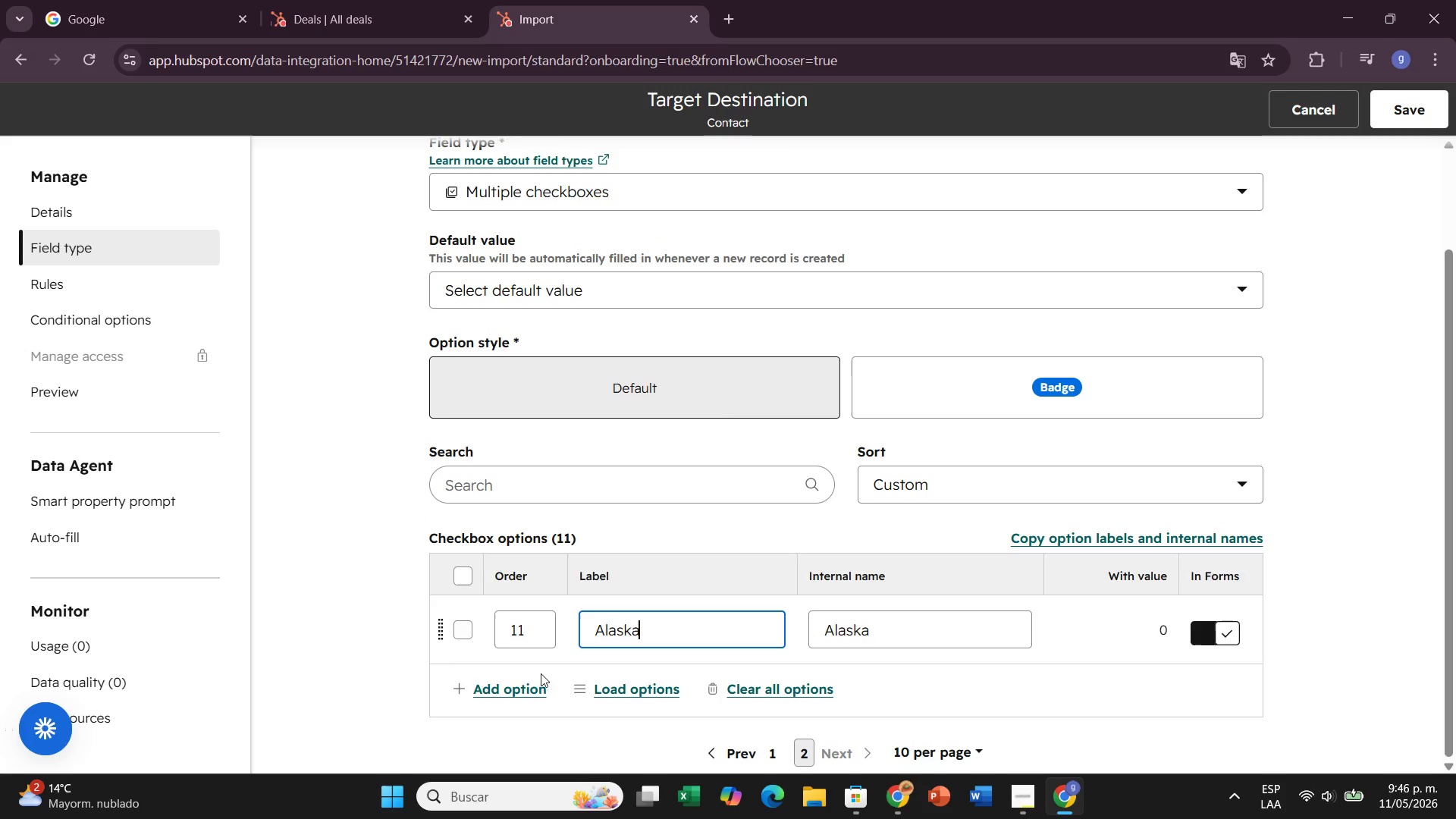 
left_click([516, 681])
 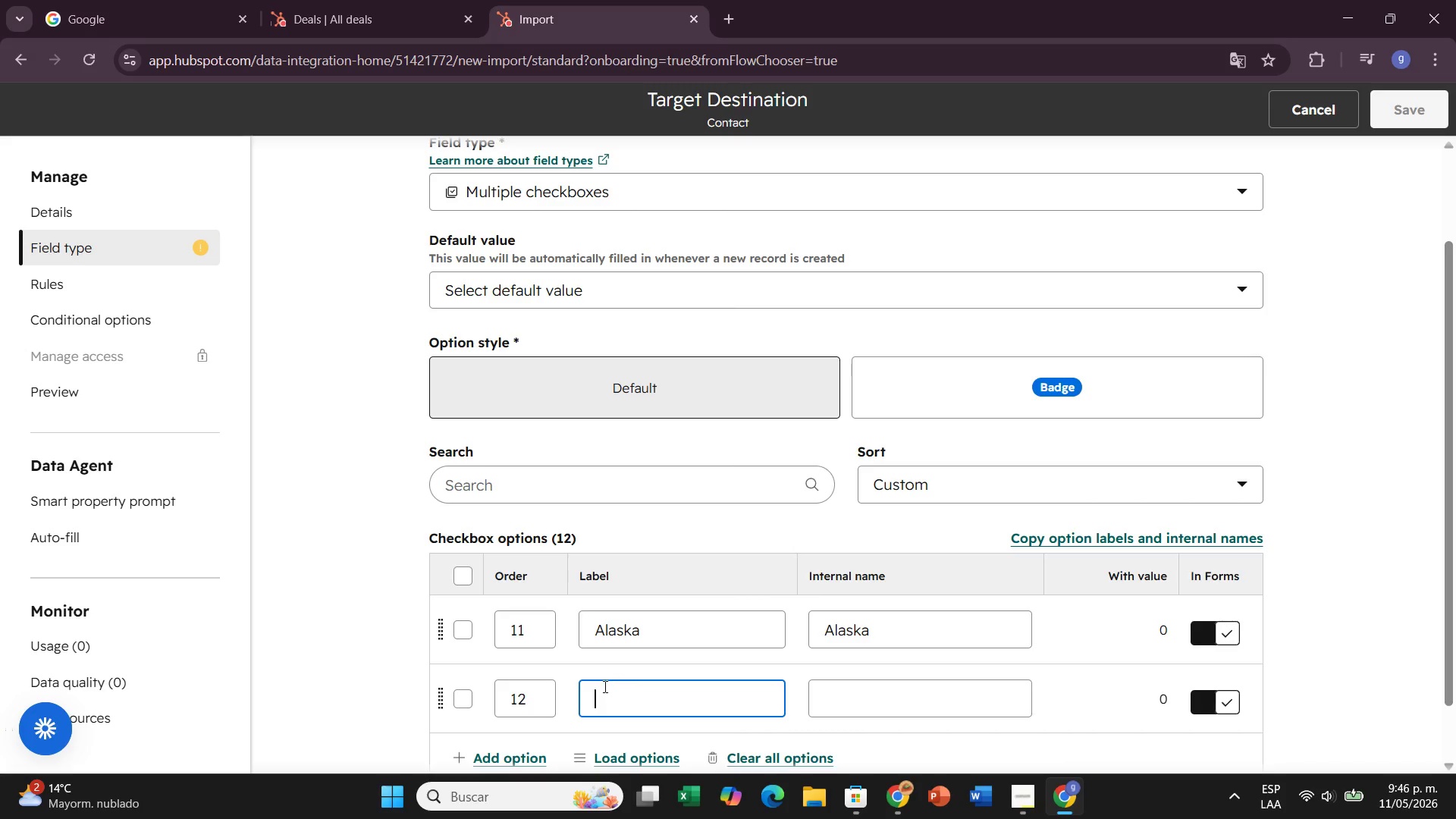 
type(Namibia)
 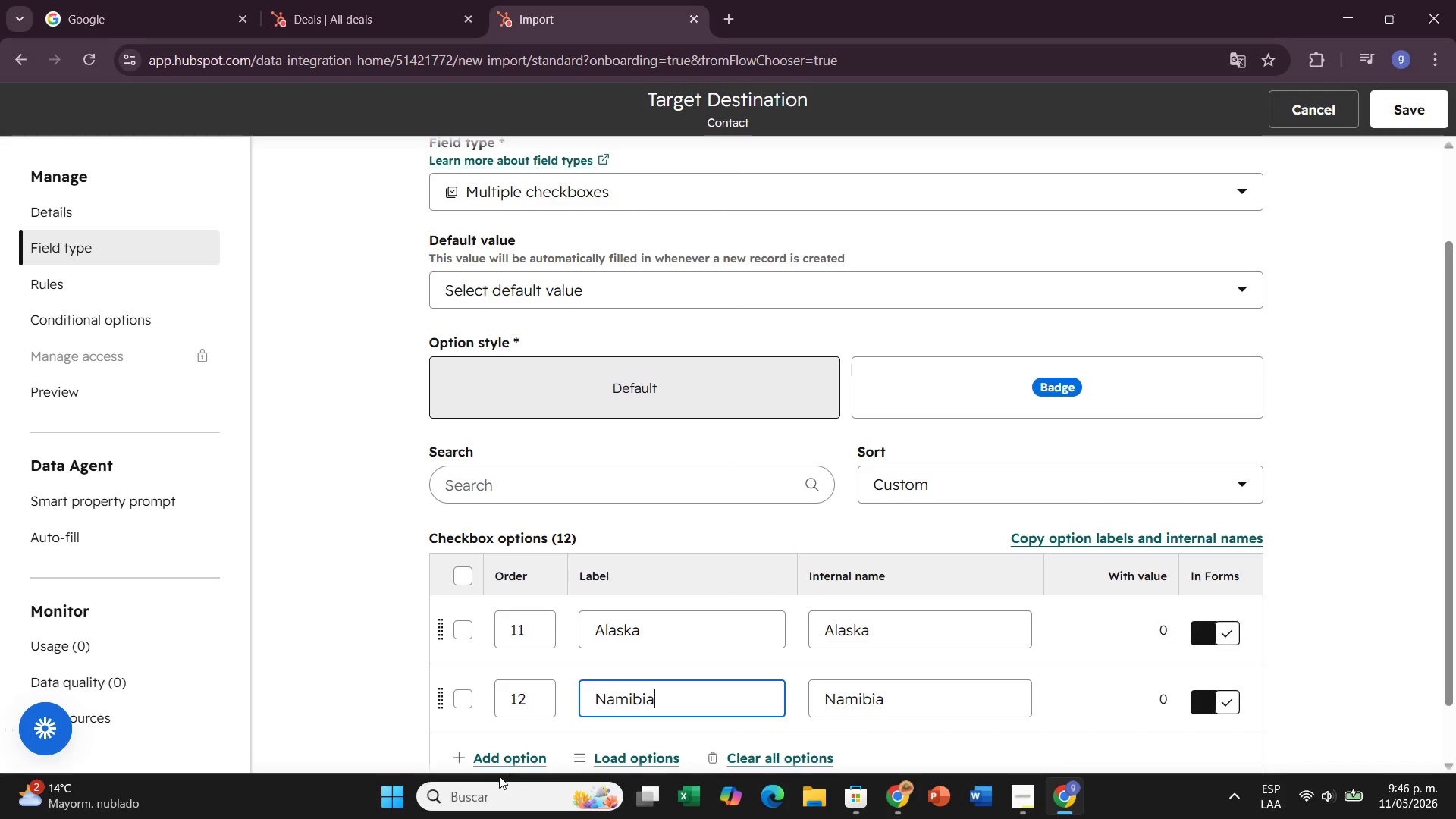 
left_click([504, 754])
 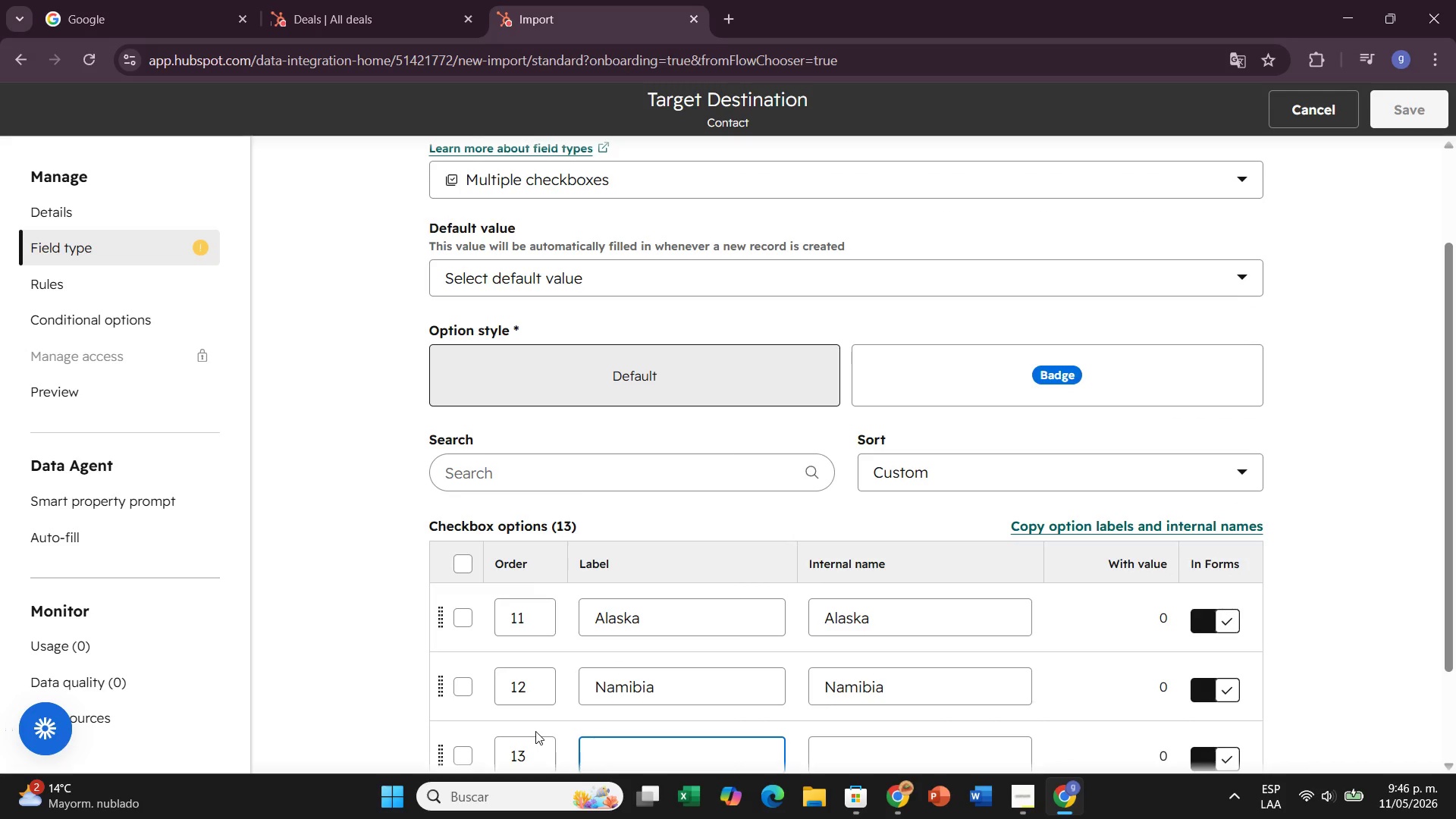 
type(Morocco)
 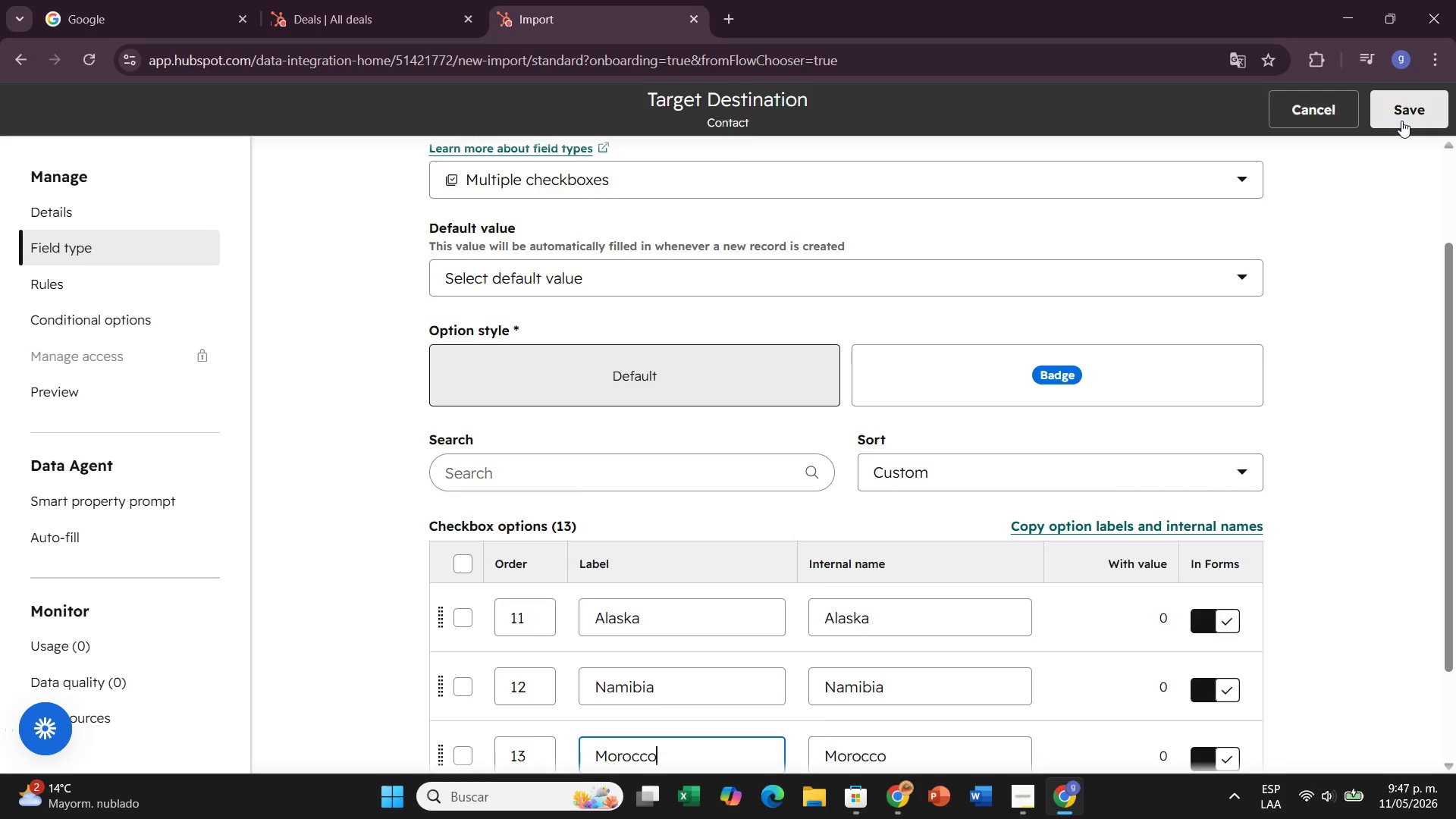 
left_click([1406, 113])
 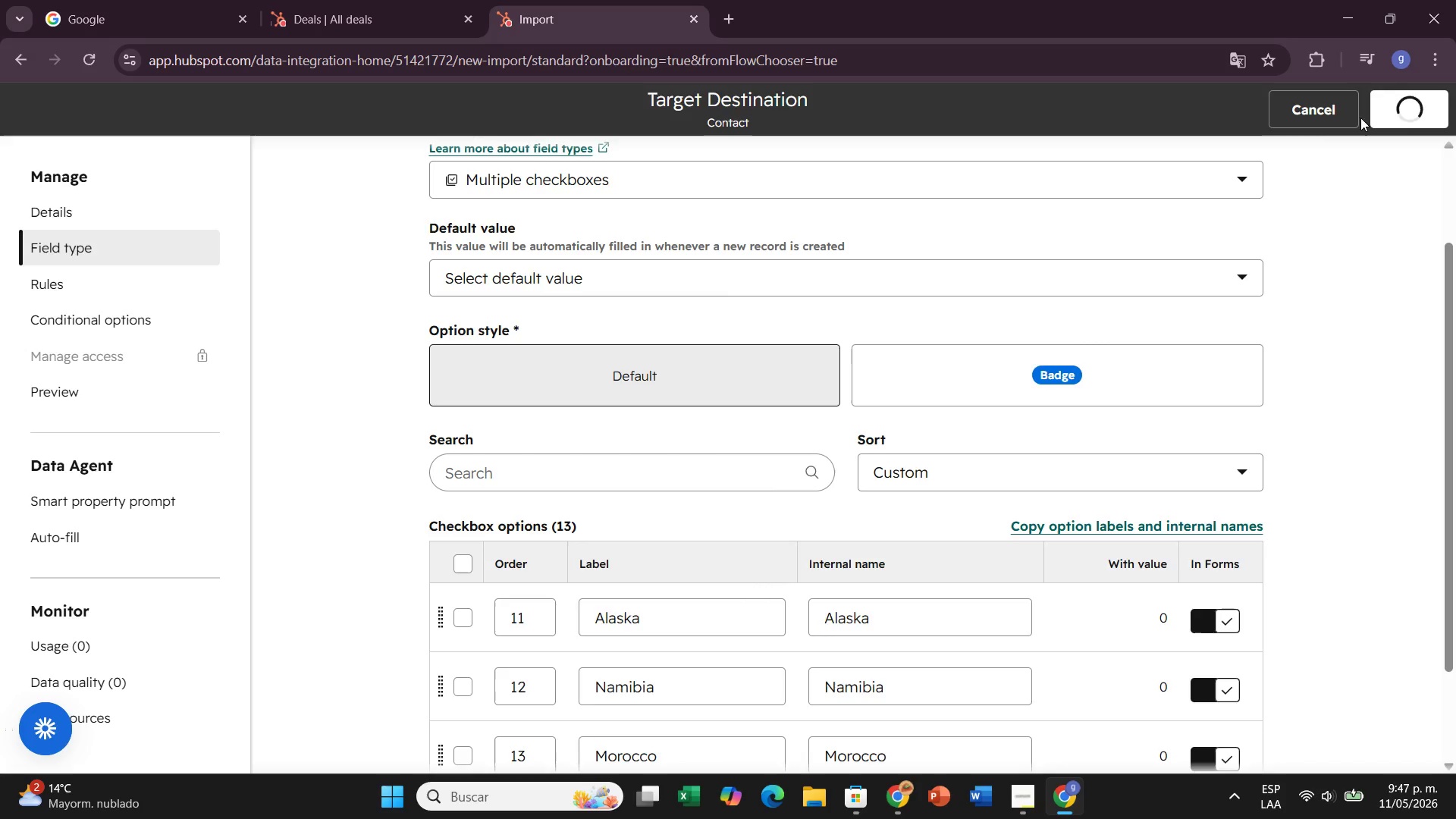 
mouse_move([1303, 128])
 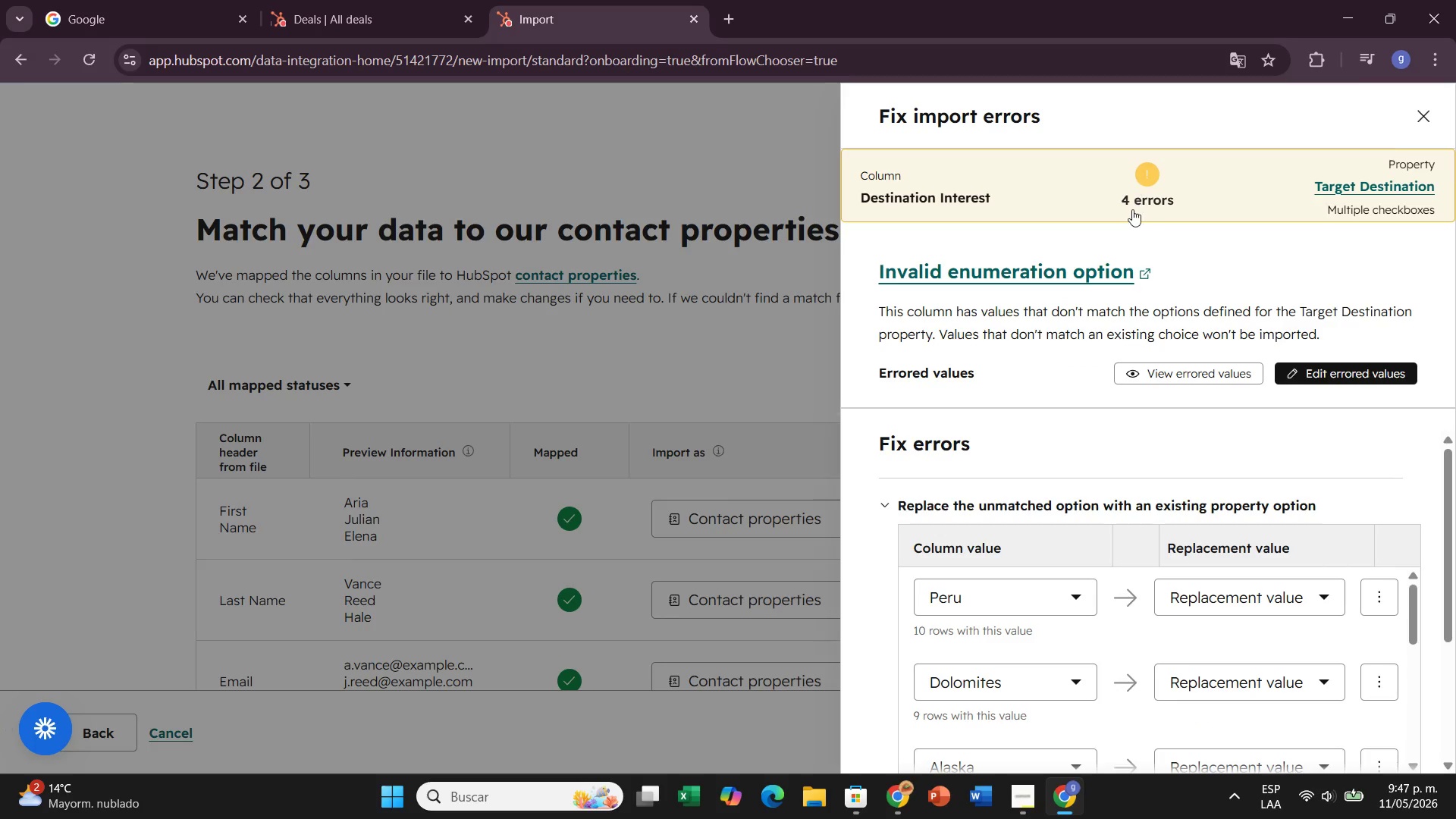 
scroll: coordinate [1089, 519], scroll_direction: down, amount: 6.0
 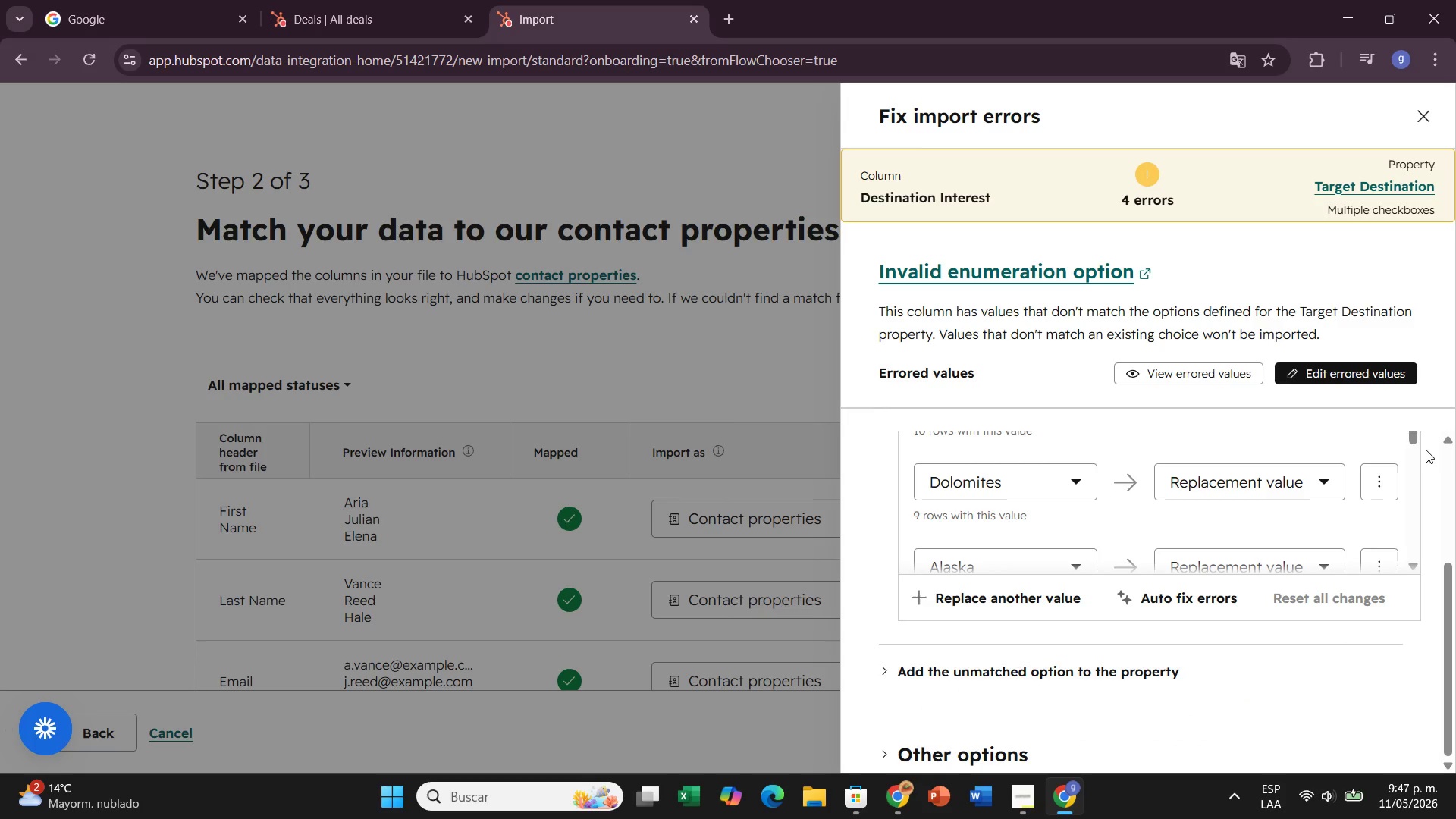 
left_click_drag(start_coordinate=[1415, 435], to_coordinate=[1410, 577])
 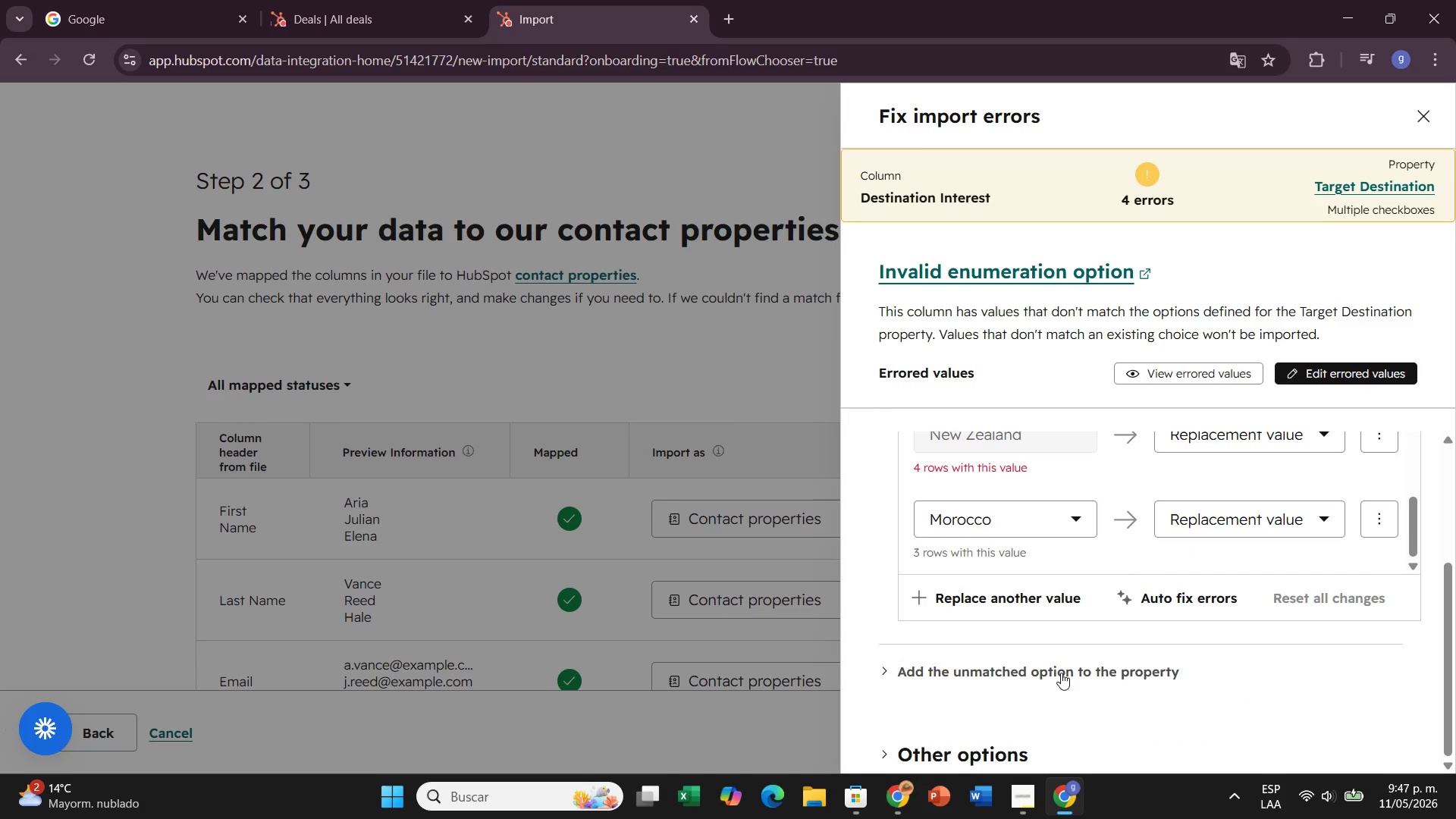 
left_click([1061, 673])
 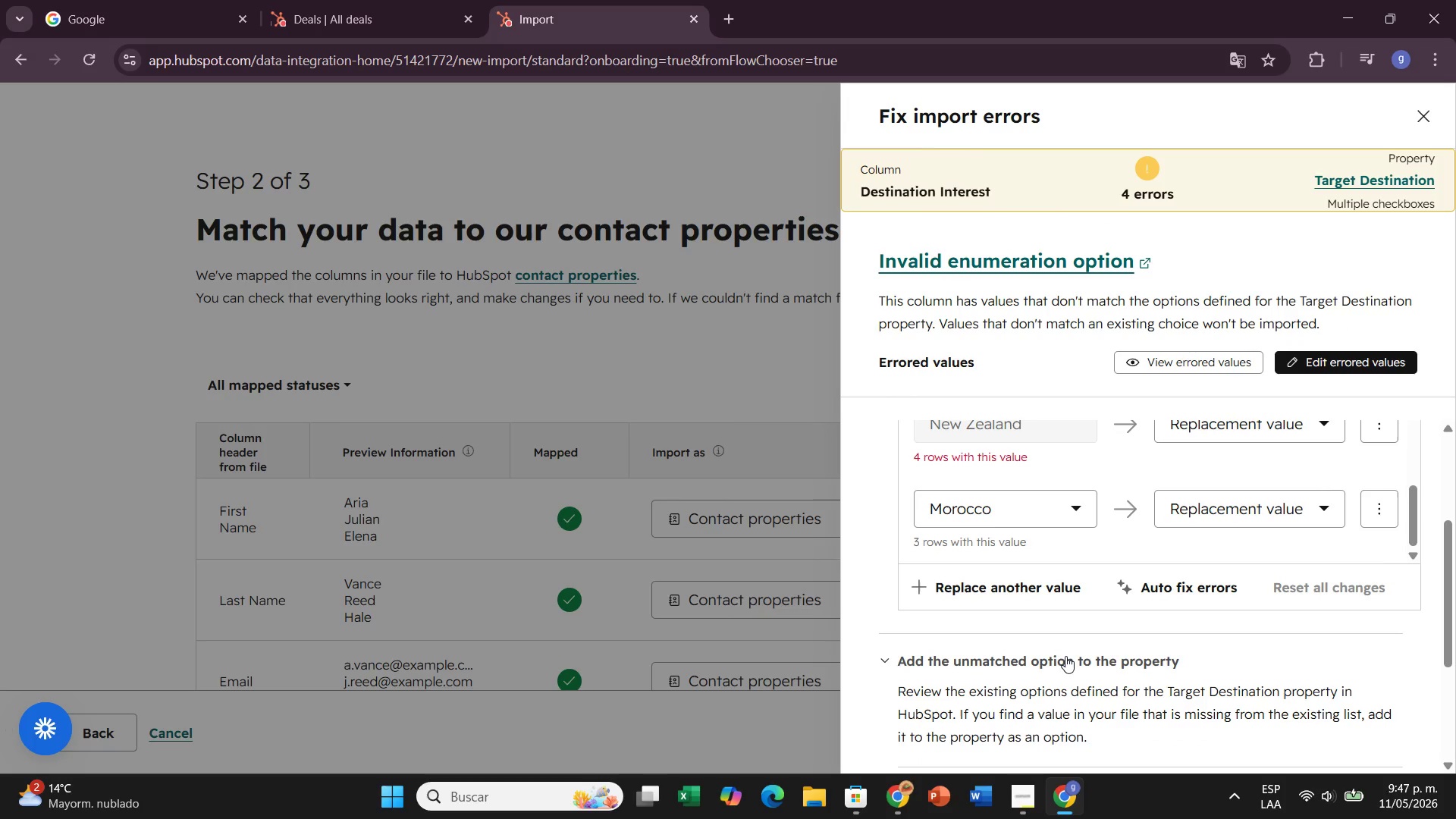 
scroll: coordinate [1065, 656], scroll_direction: up, amount: 1.0
 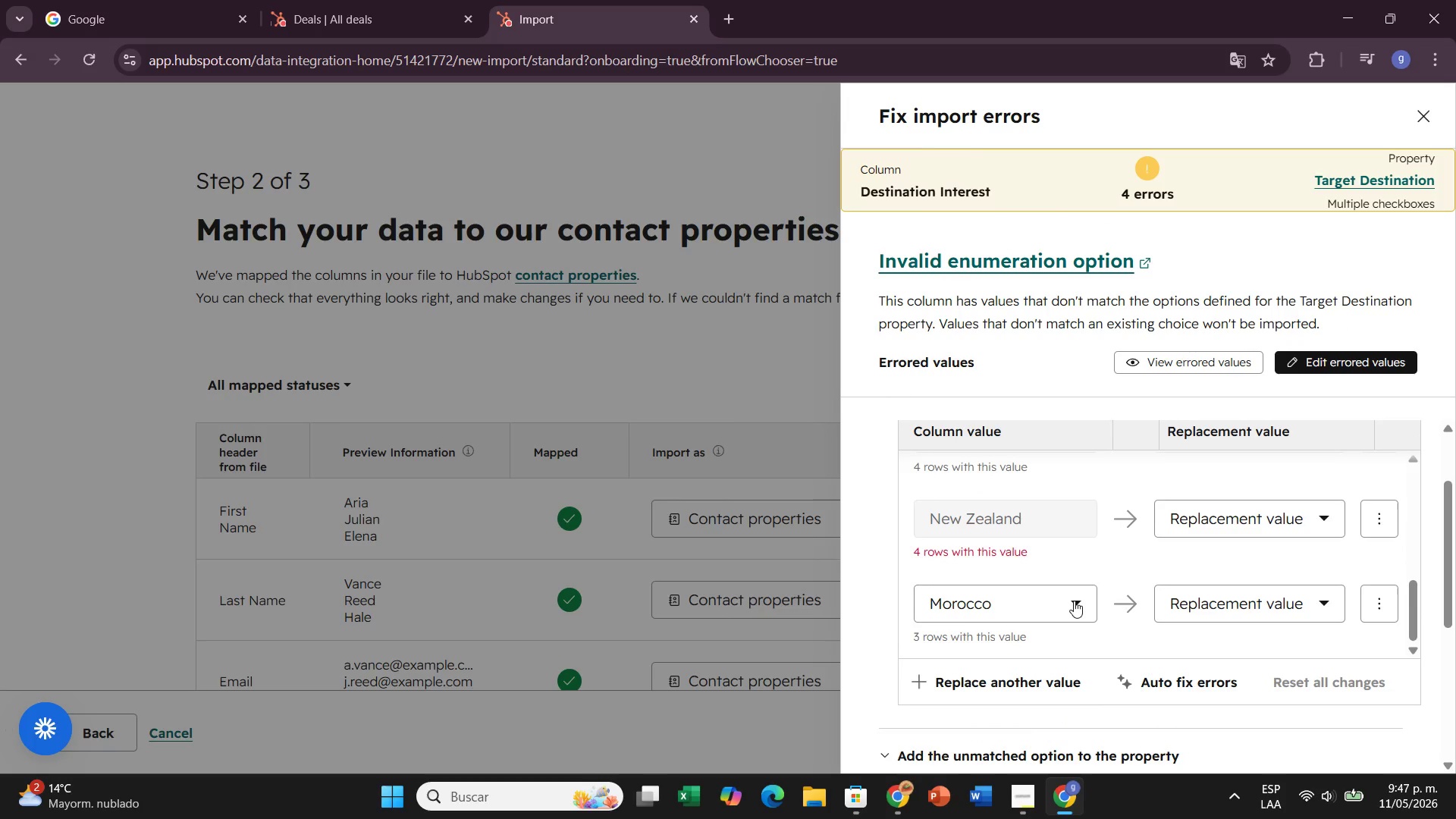 
scroll: coordinate [1017, 714], scroll_direction: down, amount: 3.0
 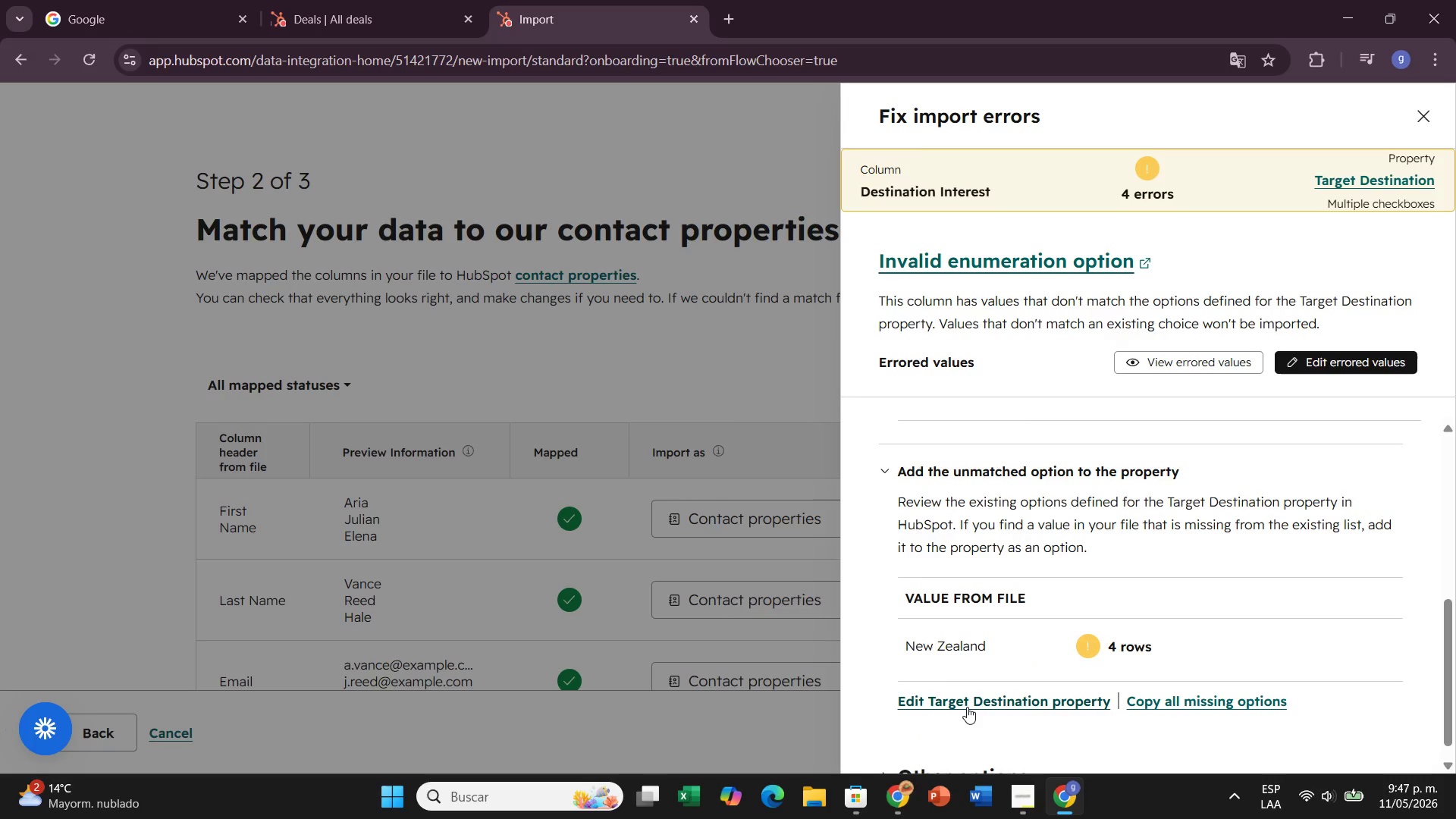 
left_click([967, 707])
 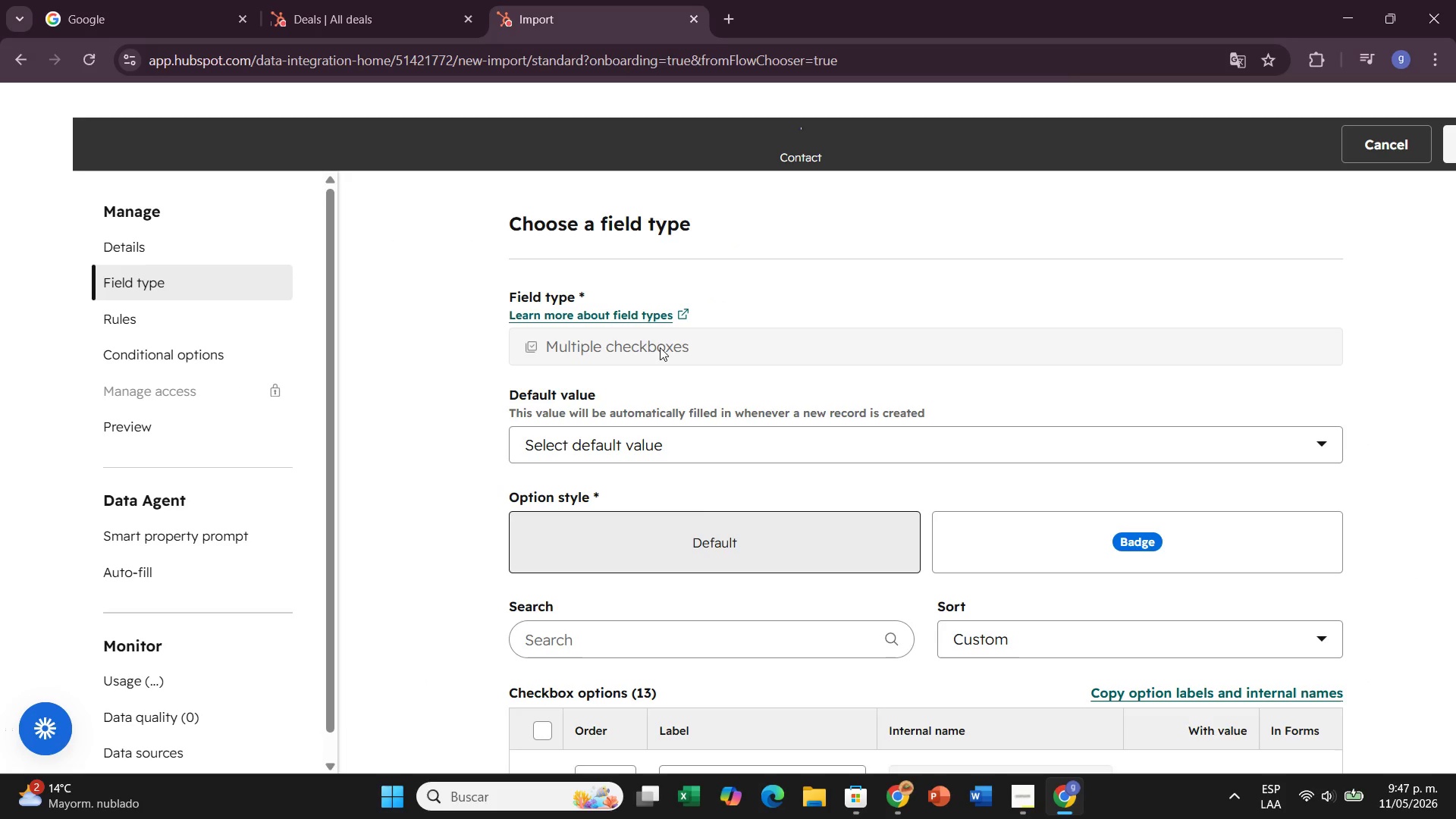 
scroll: coordinate [744, 560], scroll_direction: down, amount: 4.0
 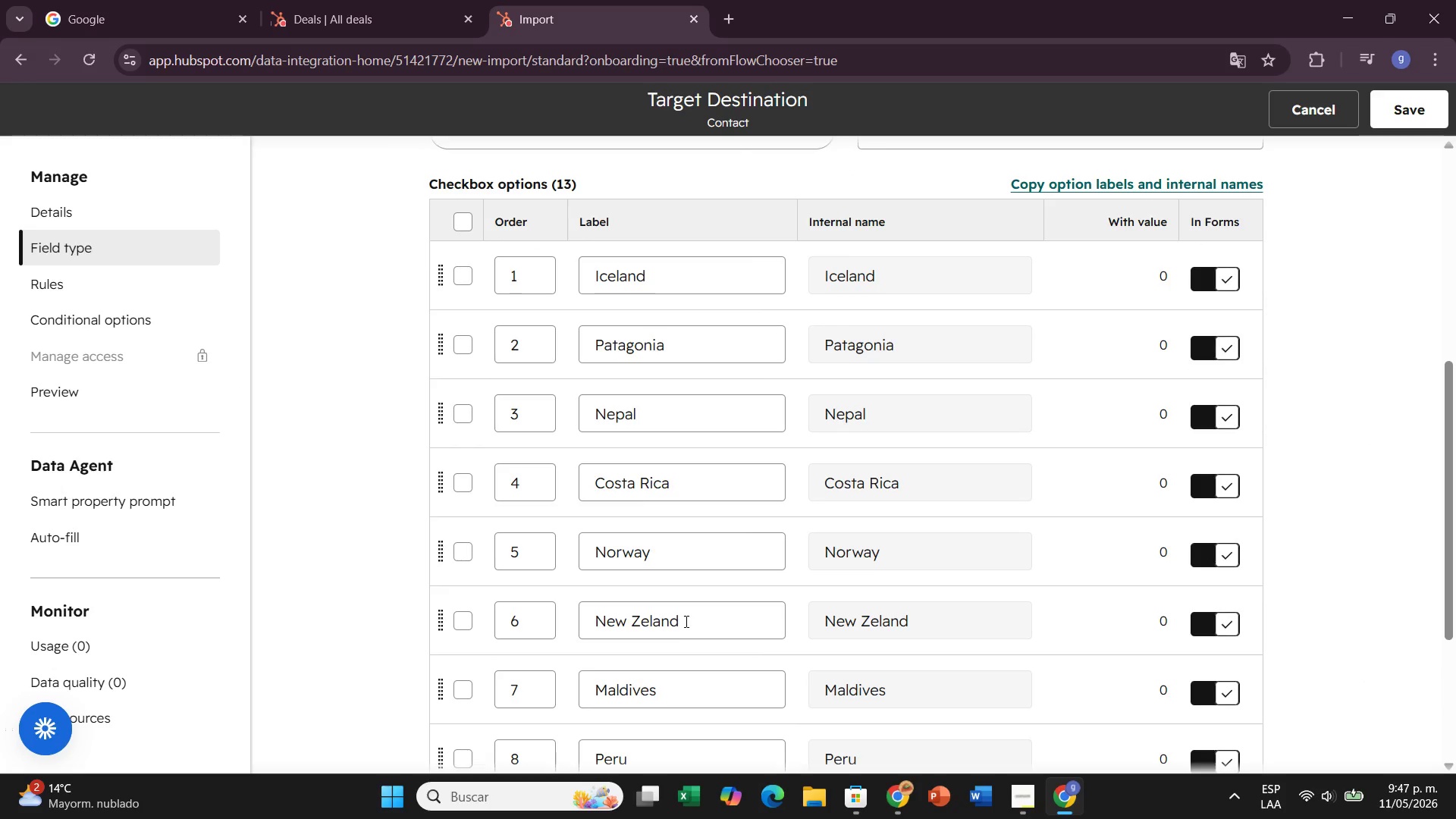 
left_click([676, 619])
 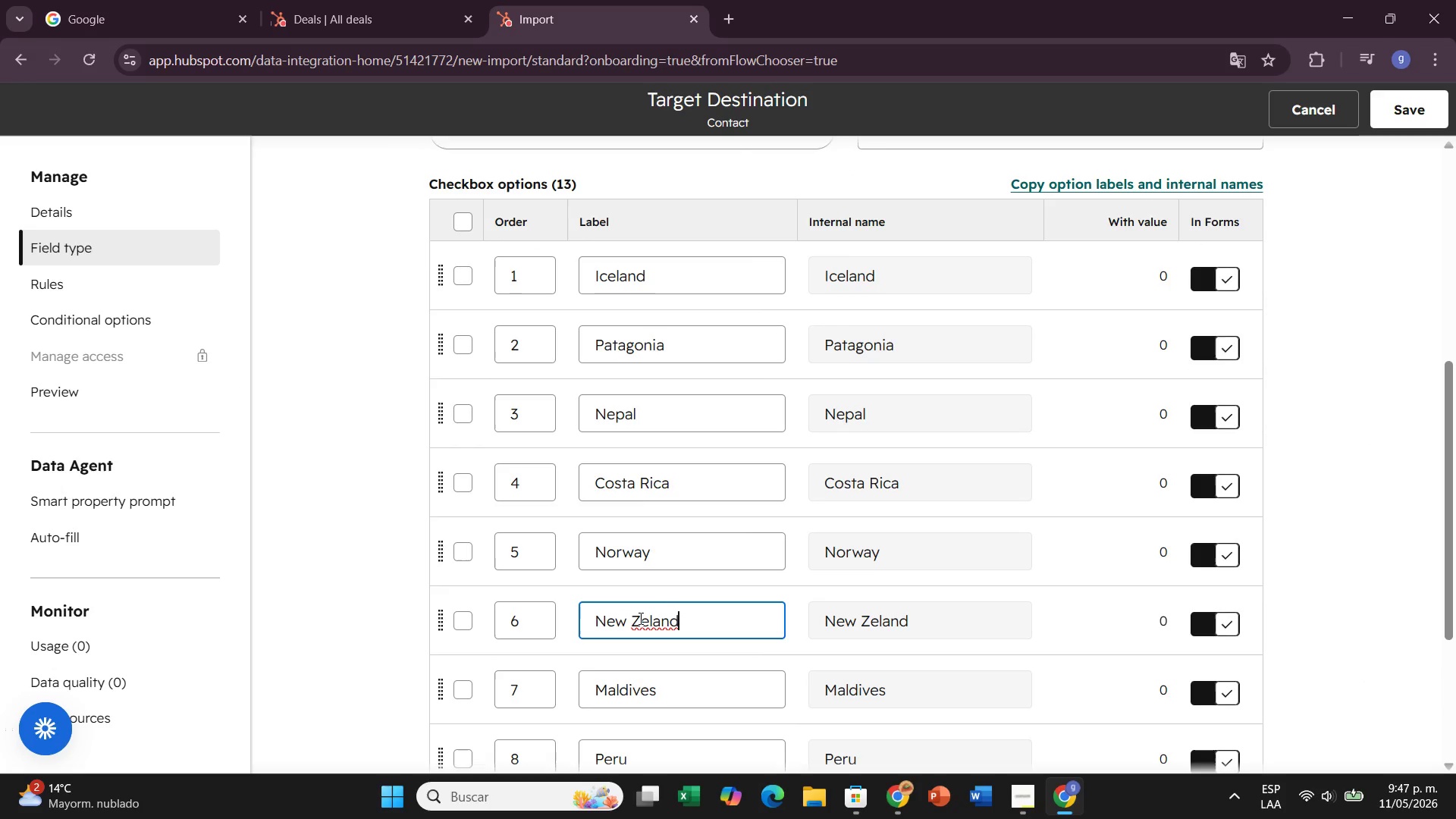 
left_click([649, 620])
 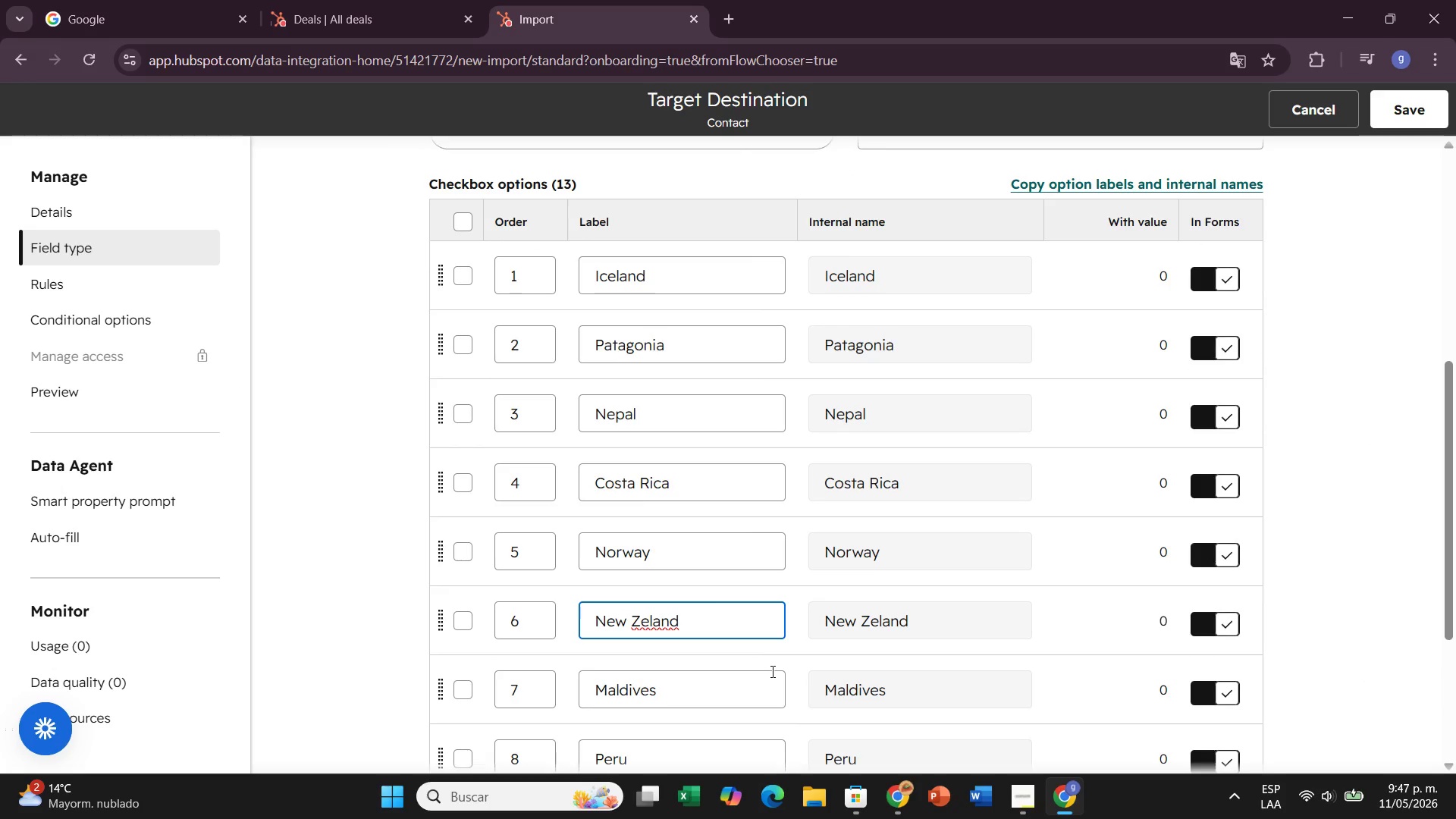 
key(A)
 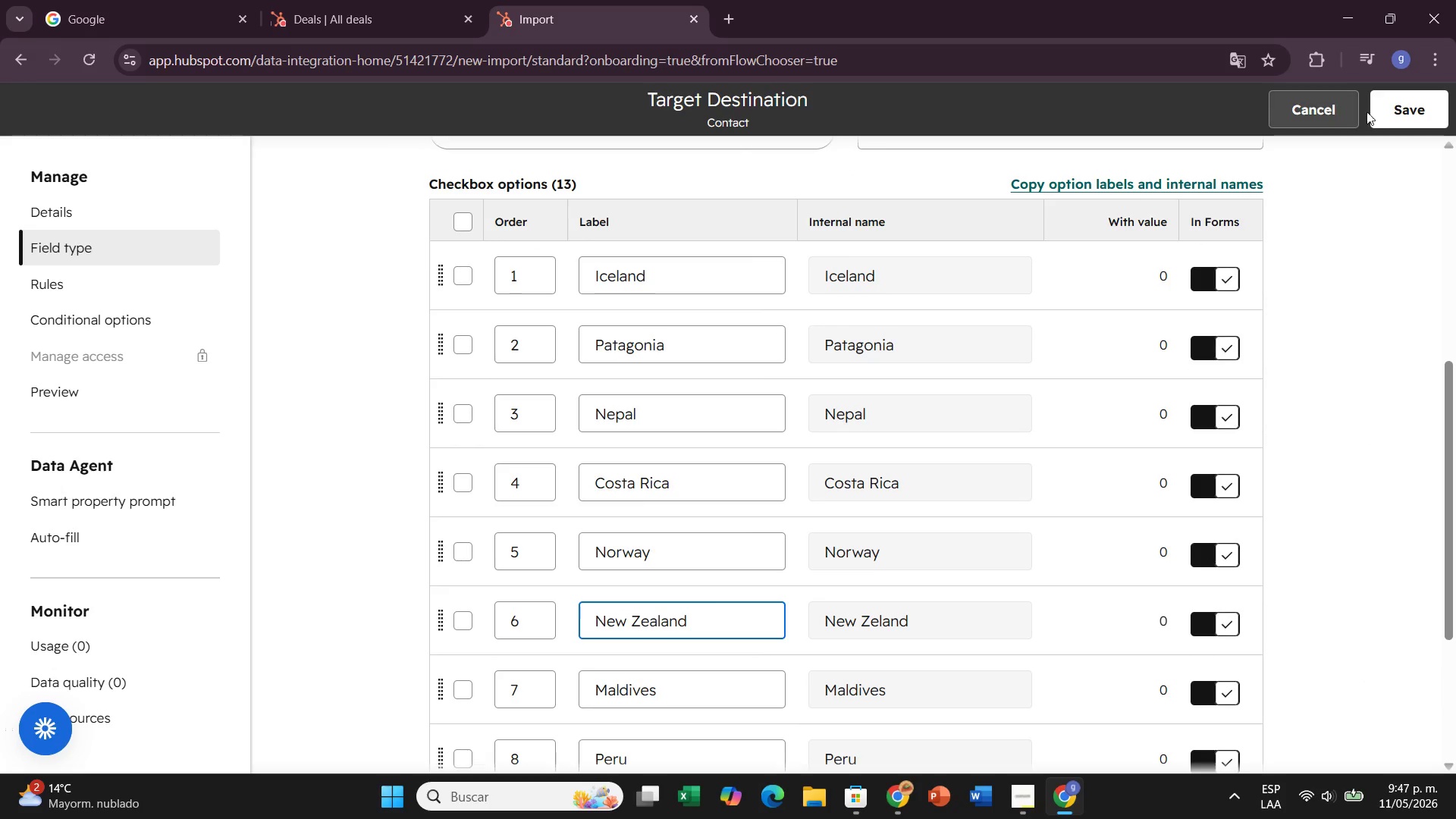 
left_click([1407, 117])
 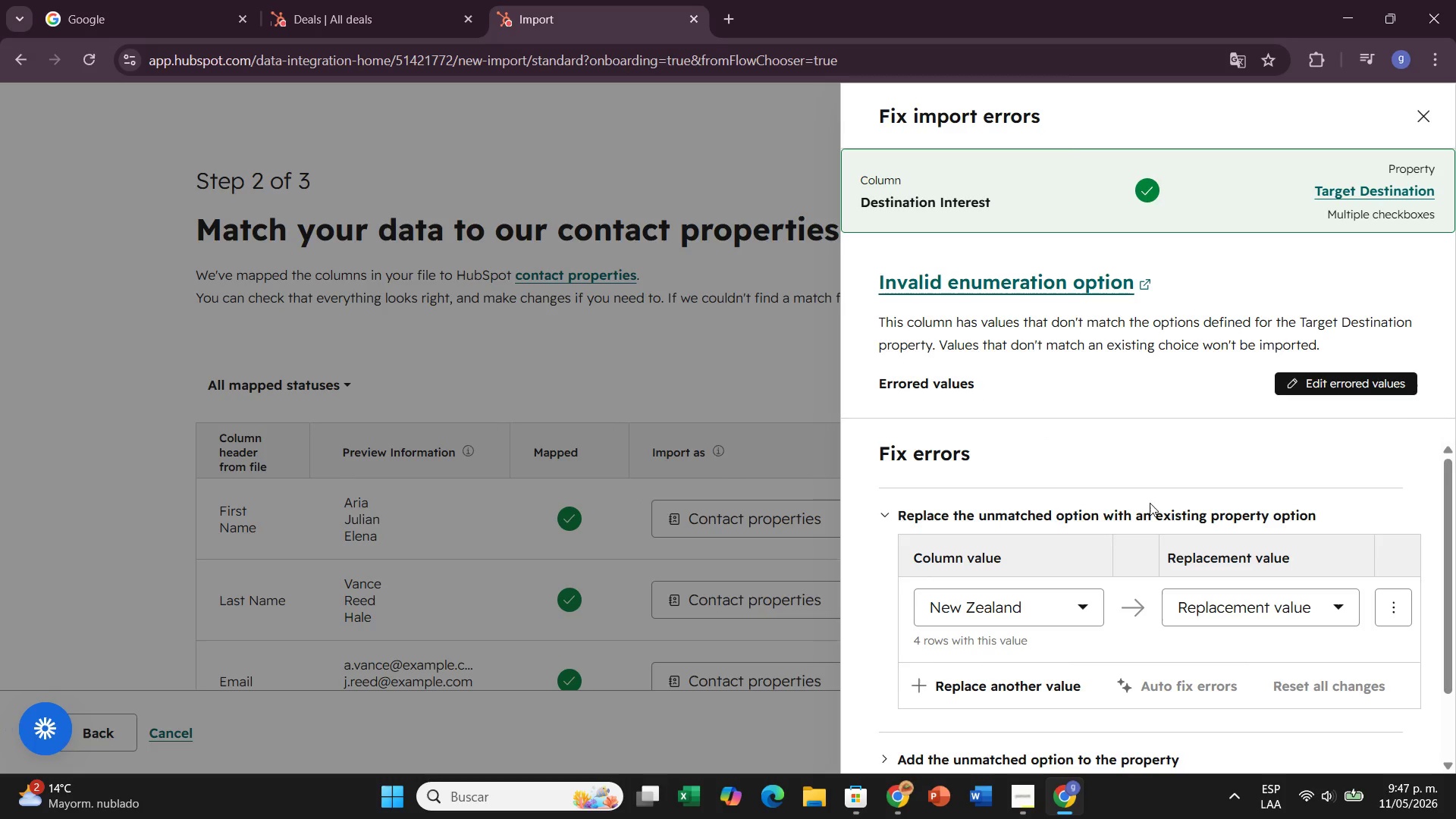 
scroll: coordinate [1231, 538], scroll_direction: down, amount: 1.0
 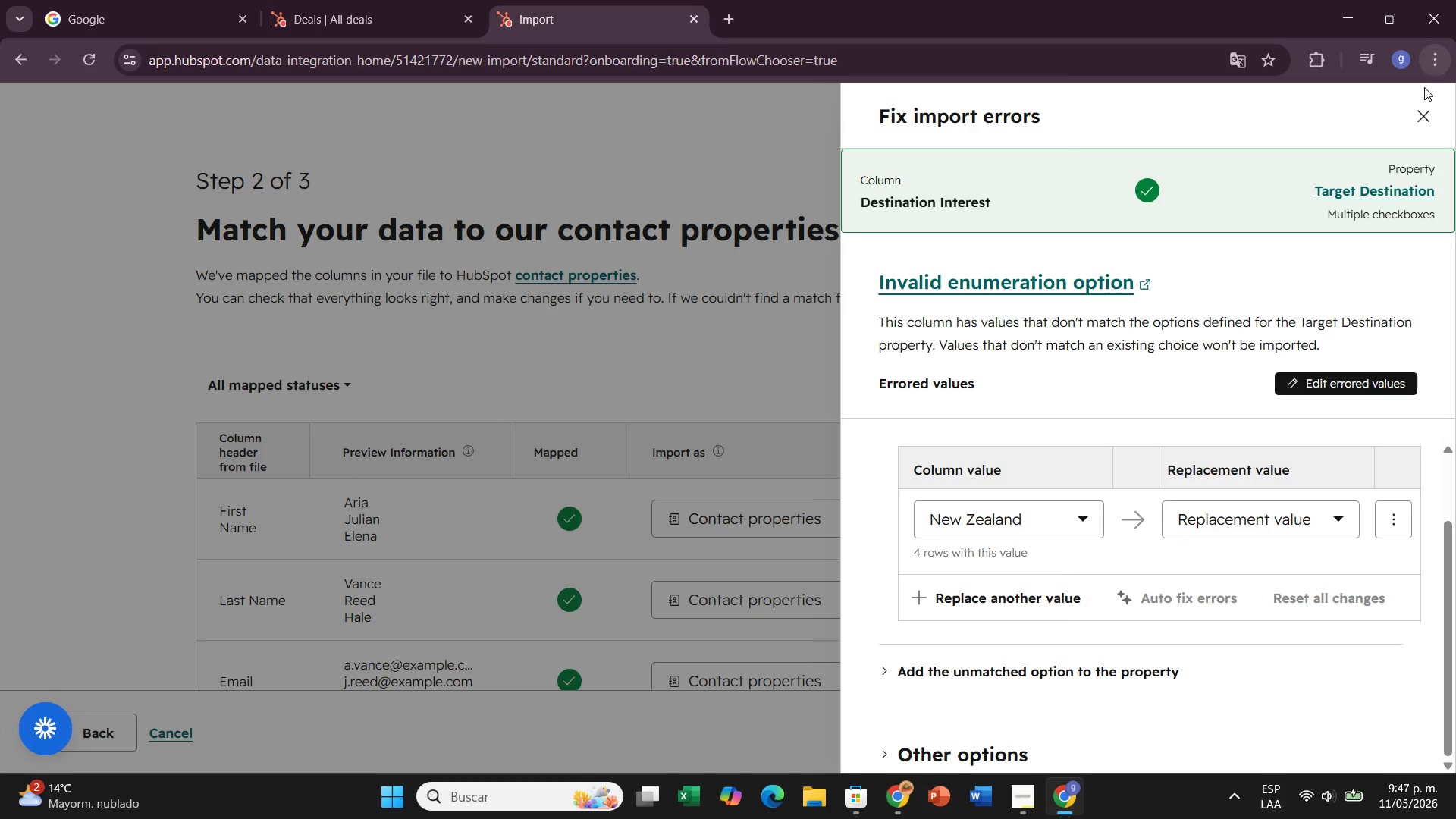 
left_click([1420, 114])
 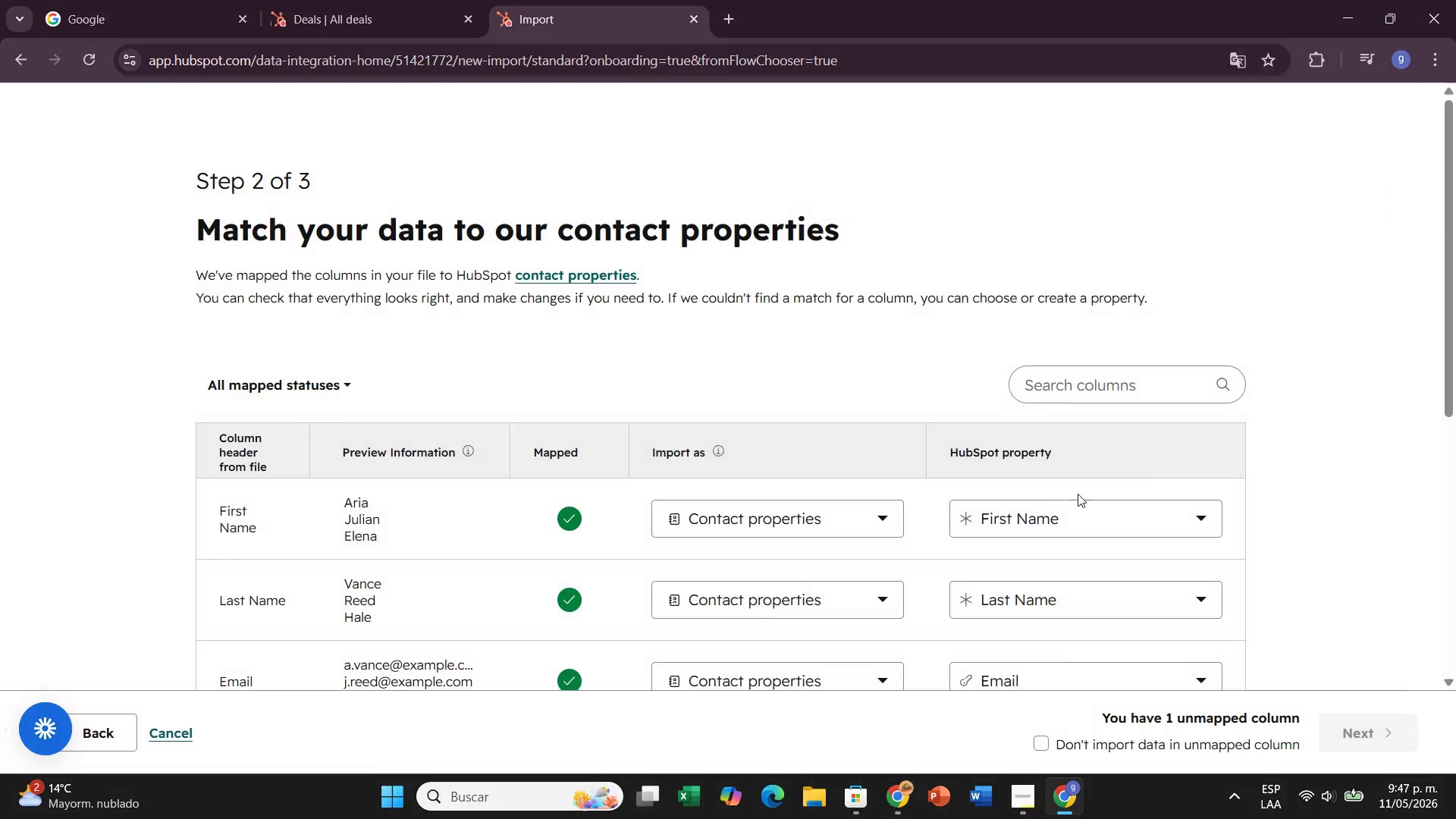 
scroll: coordinate [1370, 573], scroll_direction: down, amount: 3.0
 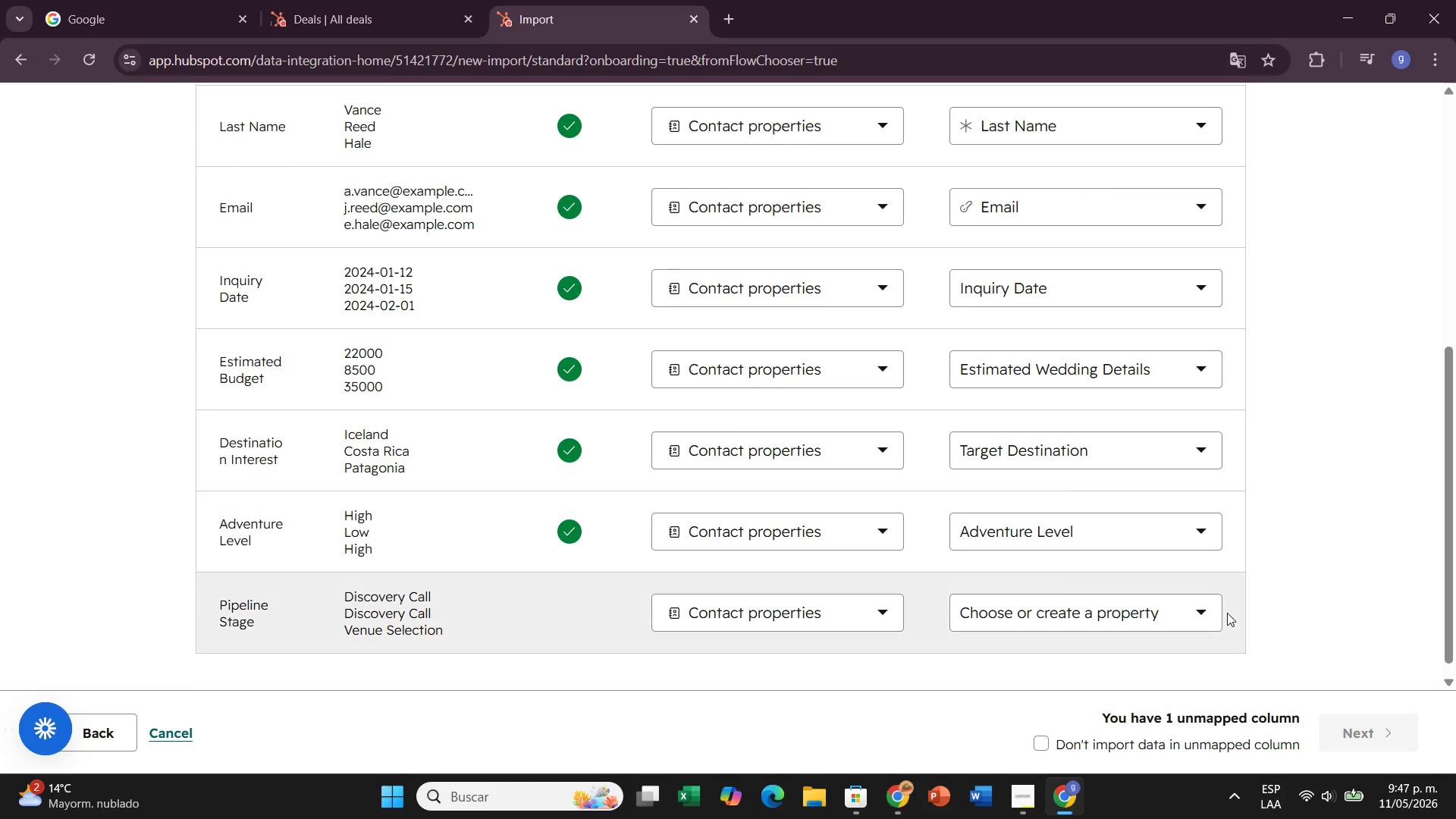 
left_click([1175, 617])
 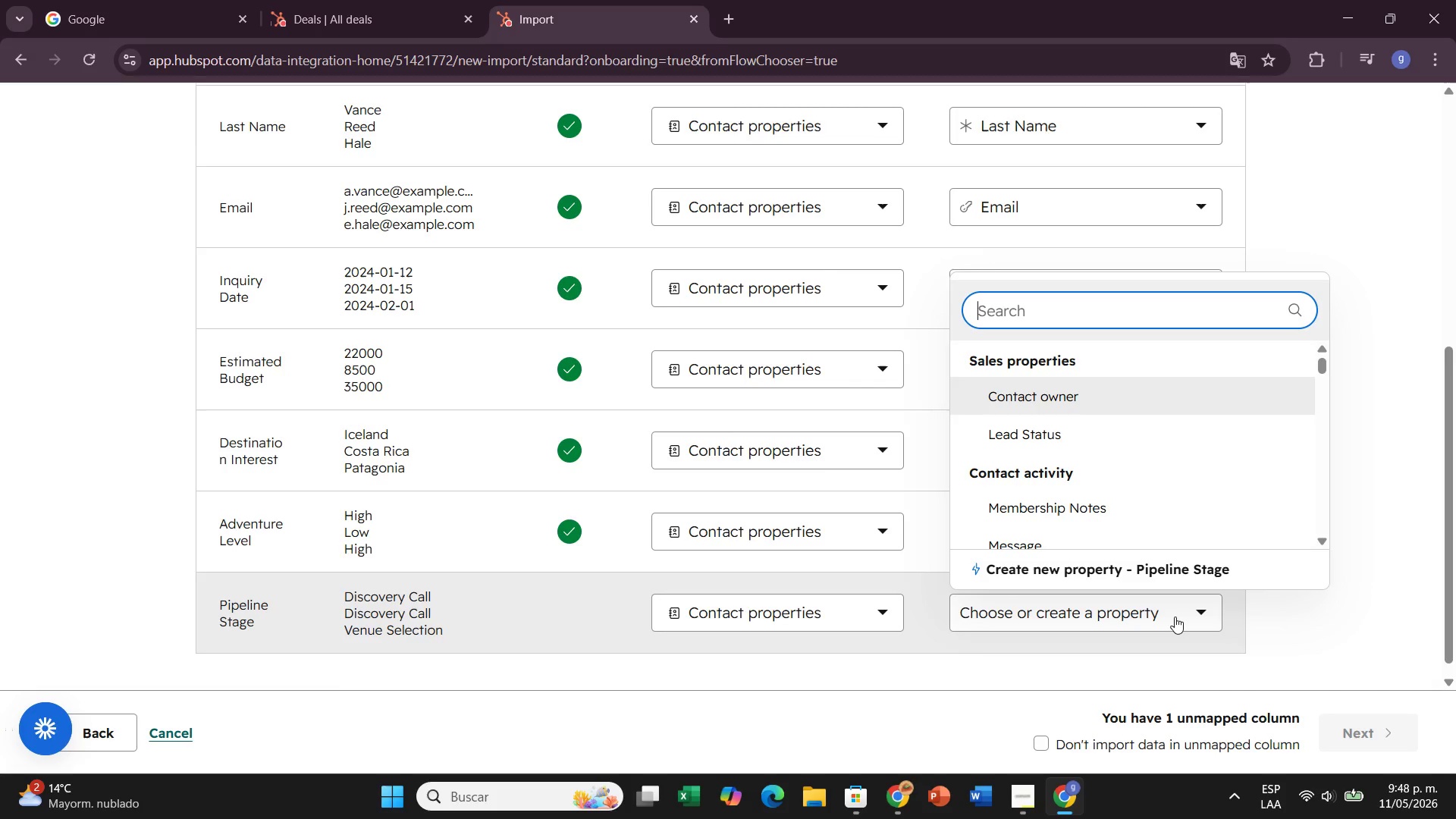 
wait(38.42)
 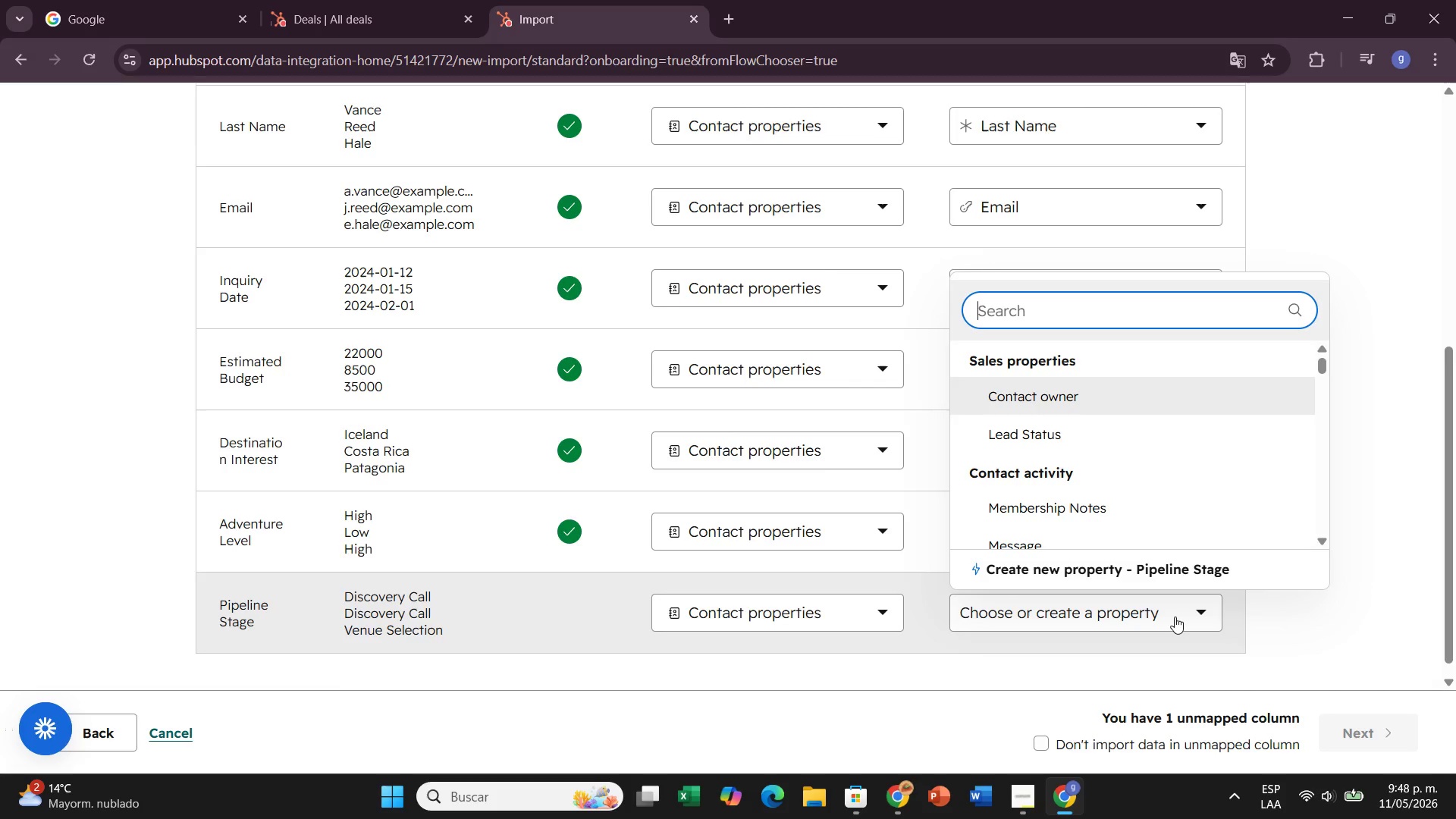 
left_click([1379, 211])
 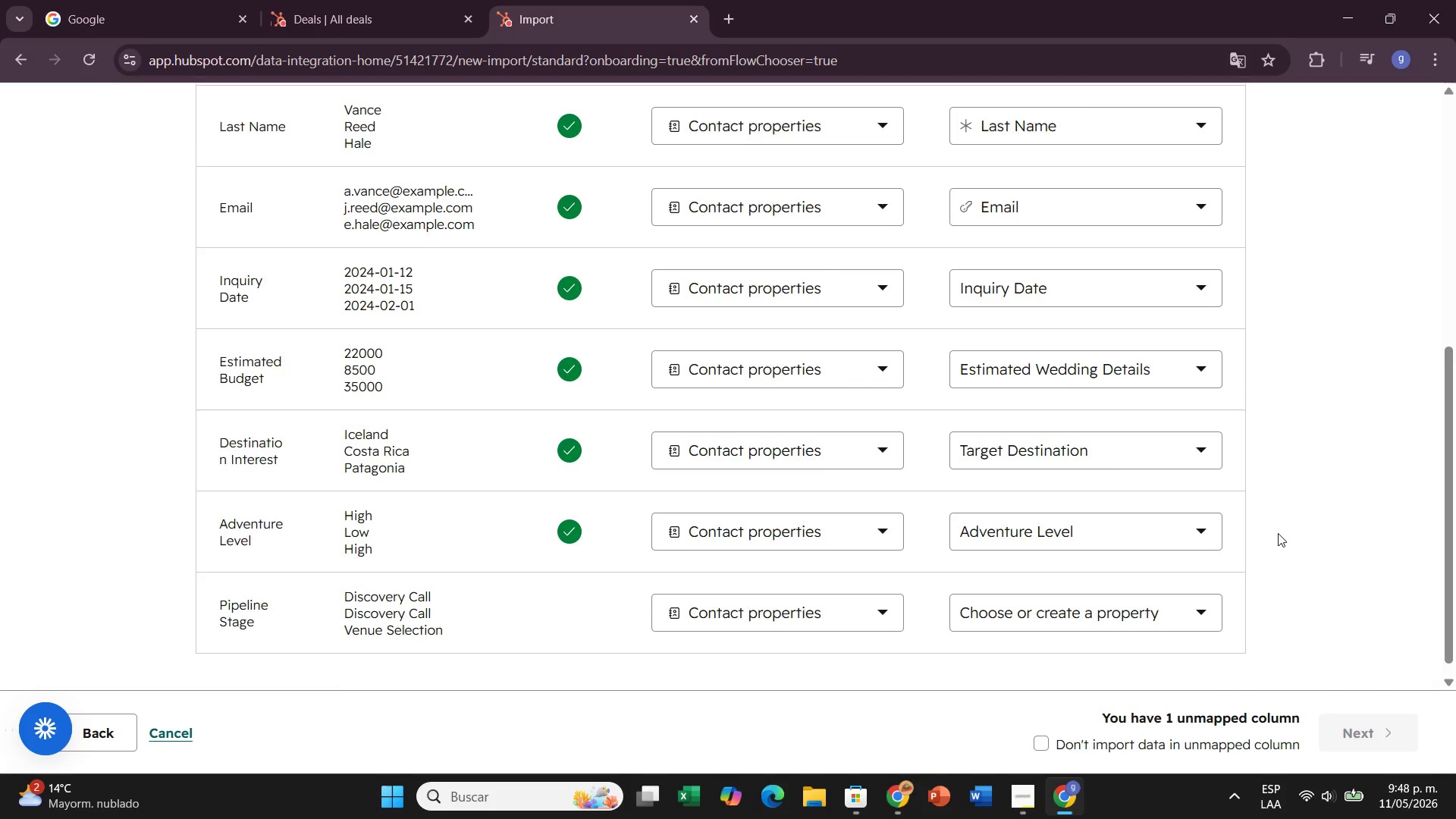 
wait(10.26)
 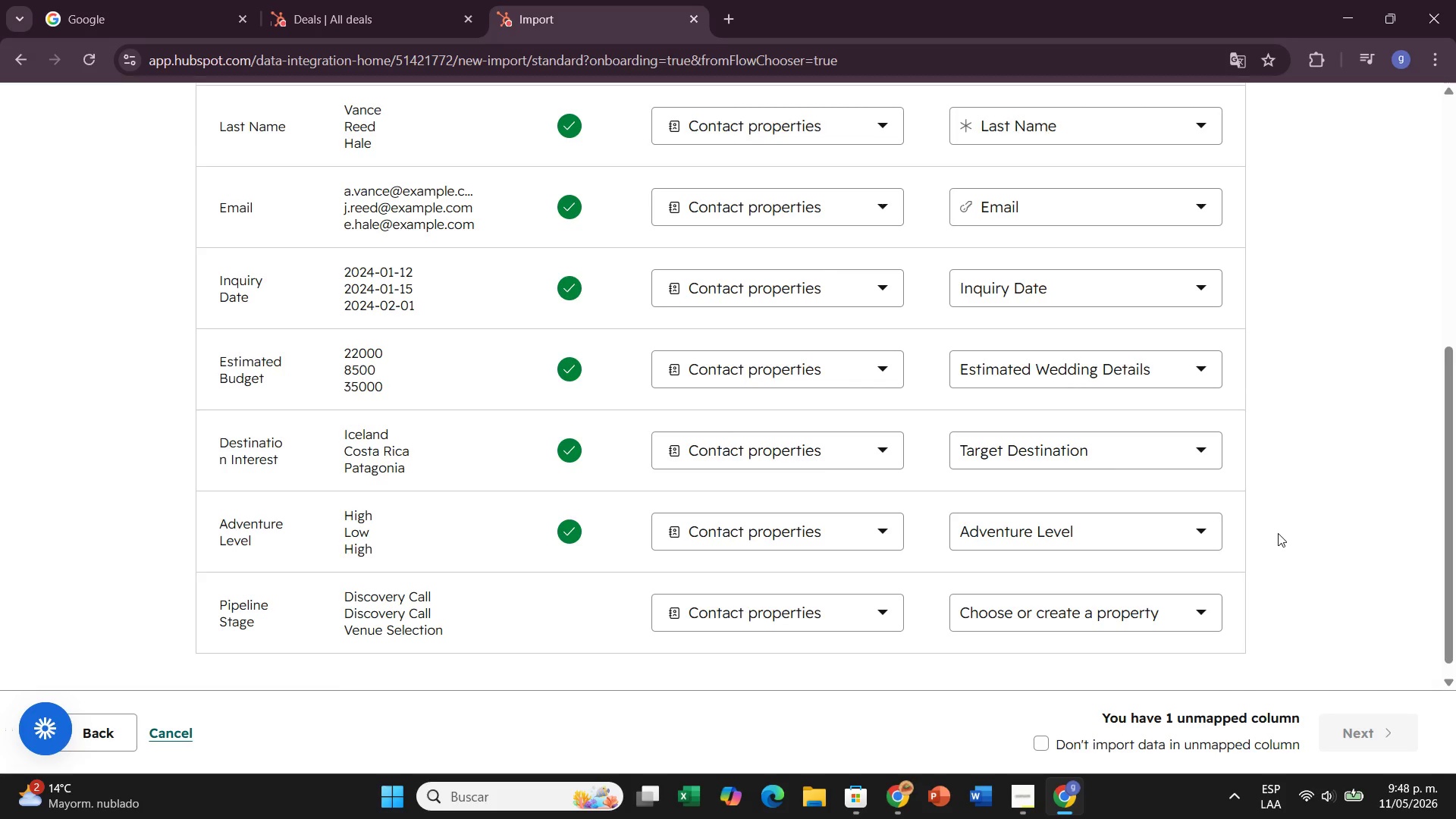 
left_click([1038, 744])
 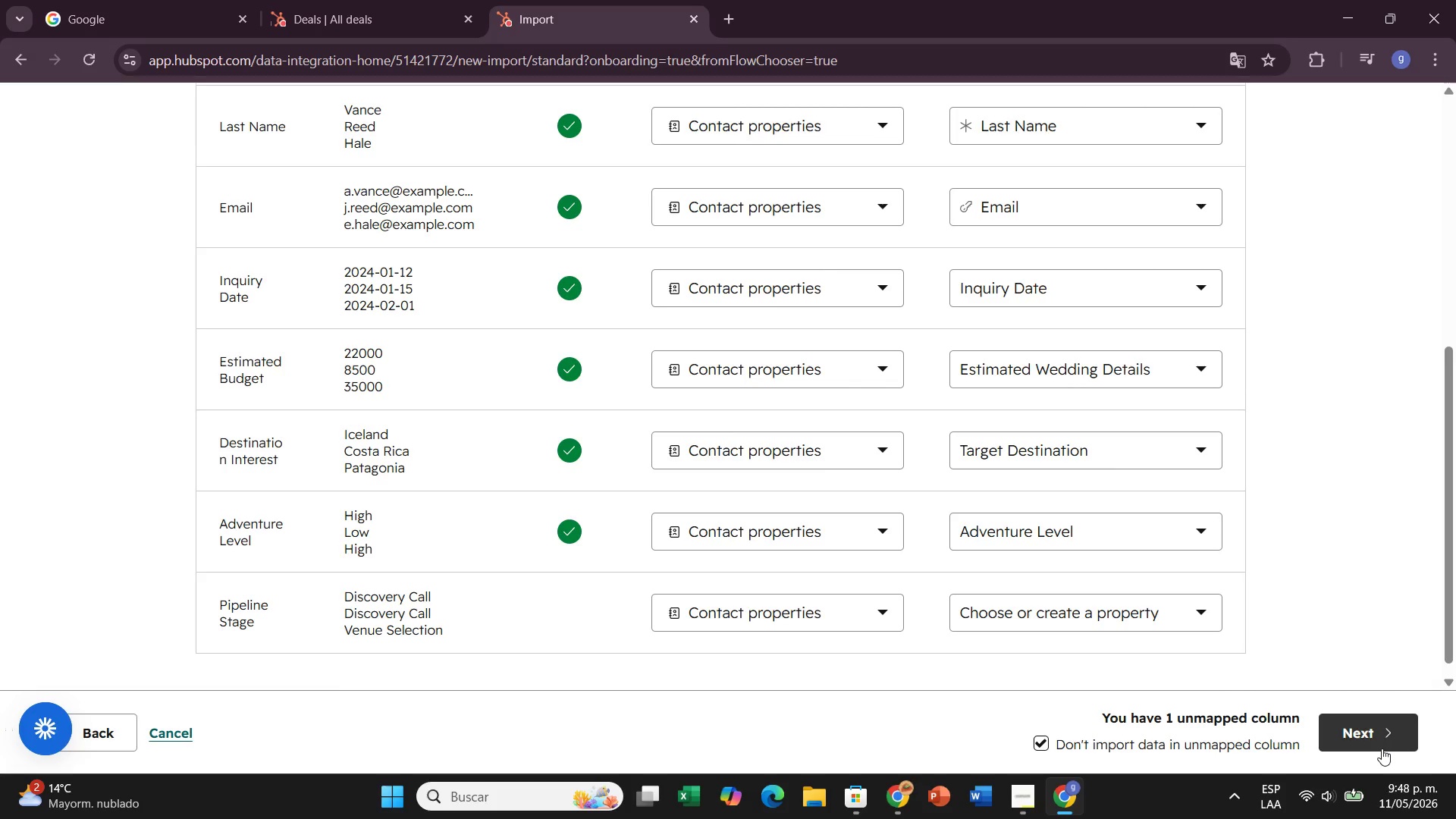 
wait(5.44)
 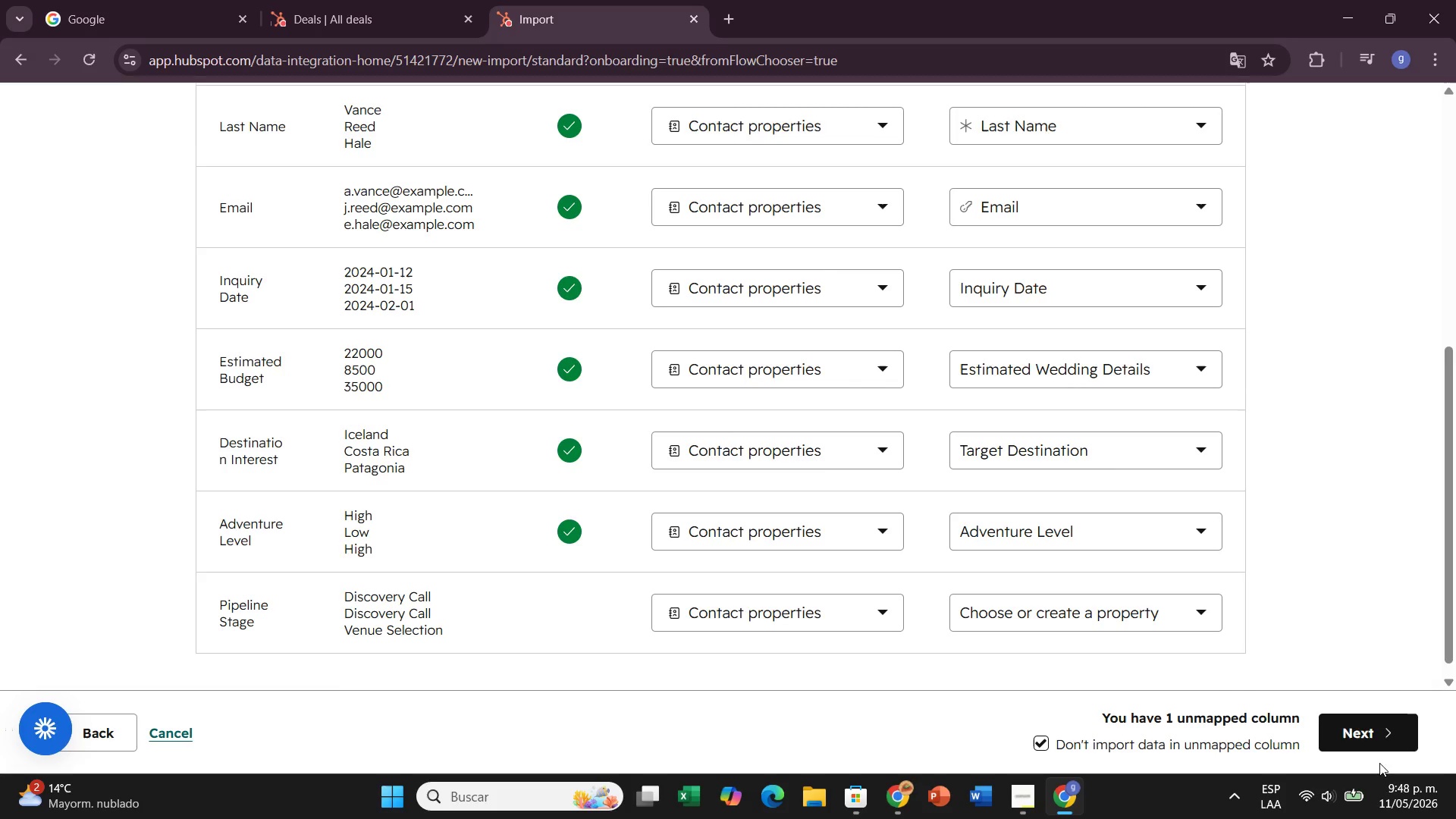 
left_click([1382, 748])
 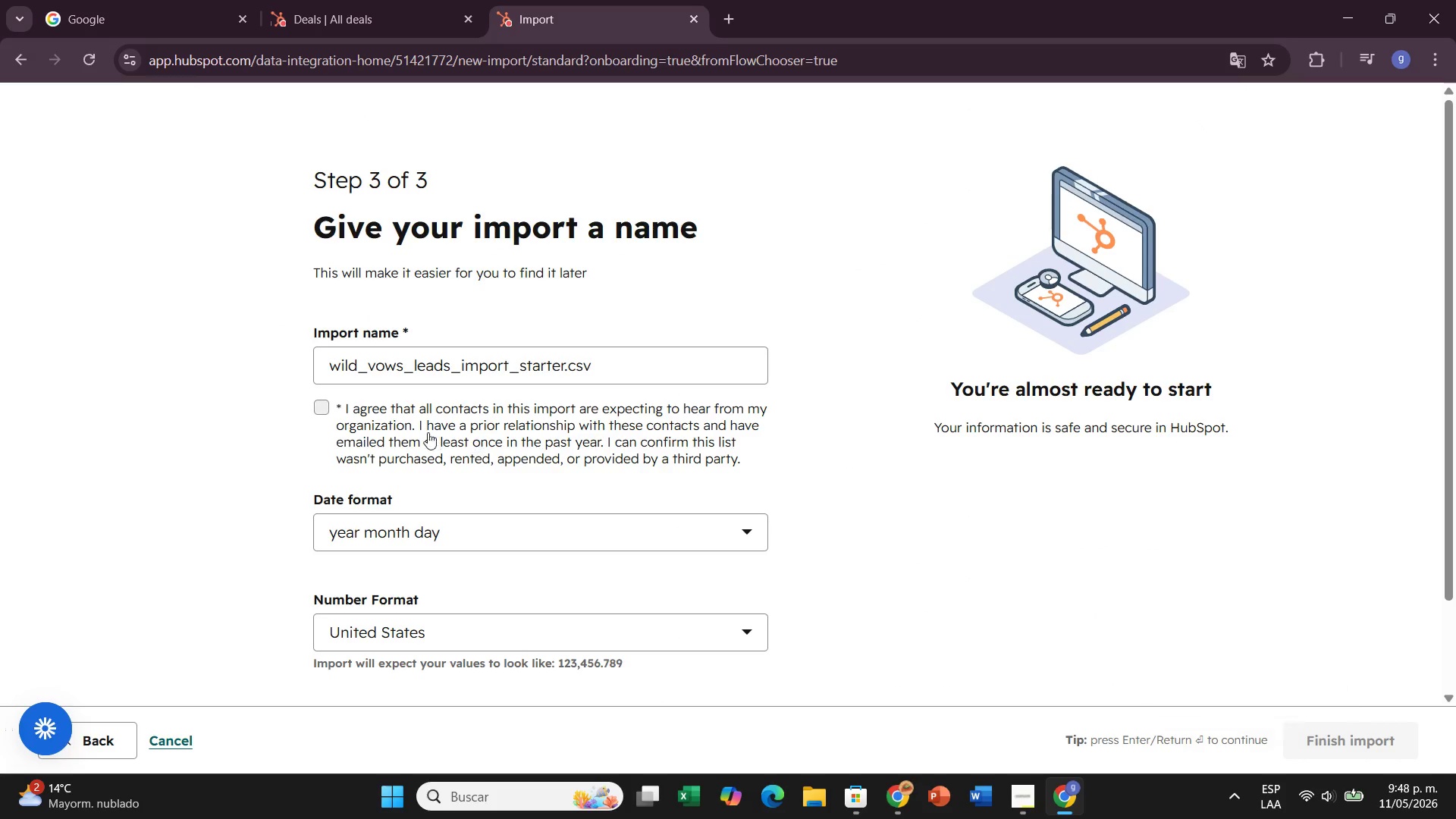 
left_click([337, 406])
 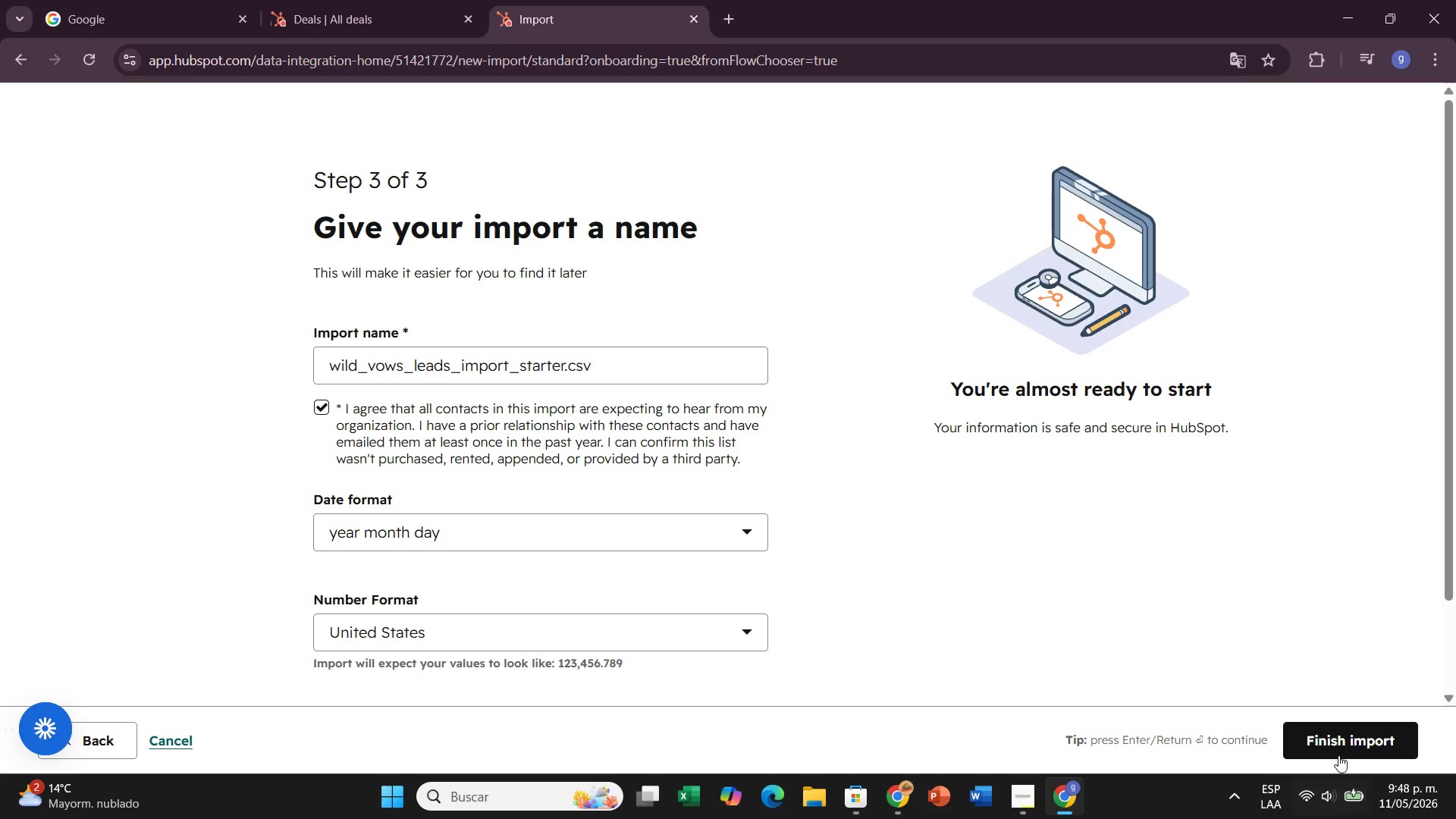 
left_click([1333, 733])
 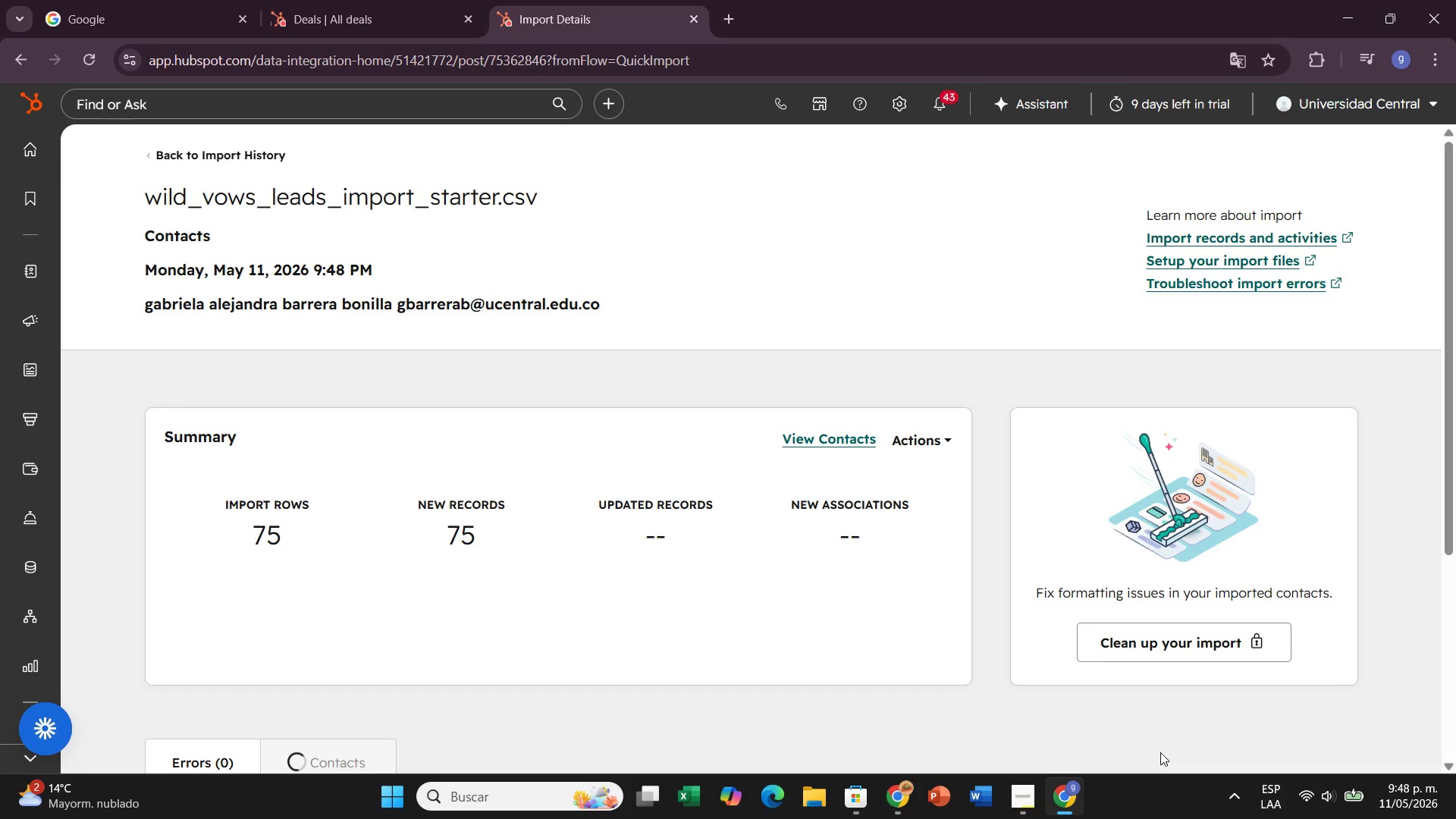 
wait(16.86)
 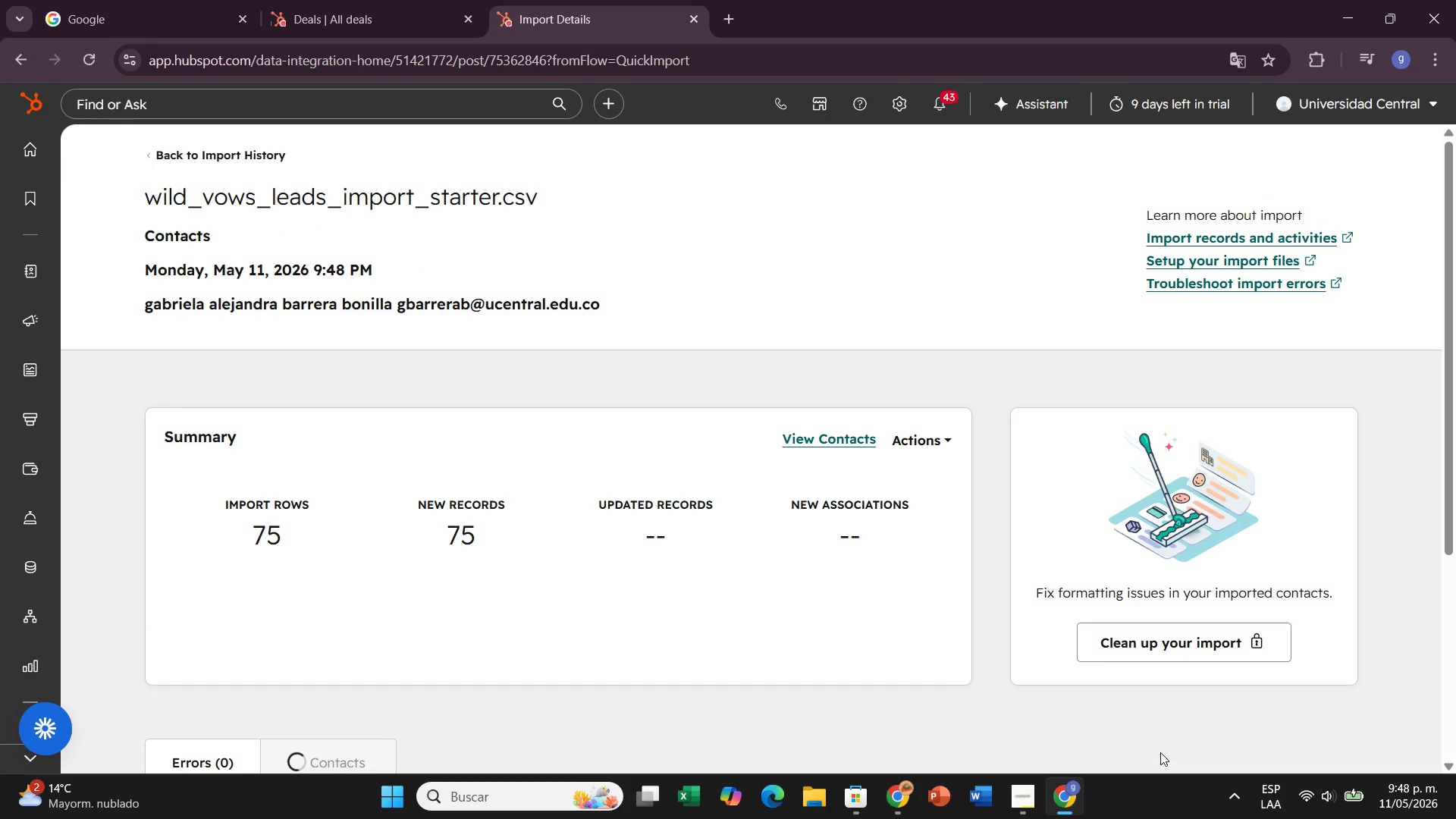 
scroll: coordinate [910, 492], scroll_direction: down, amount: 2.0
 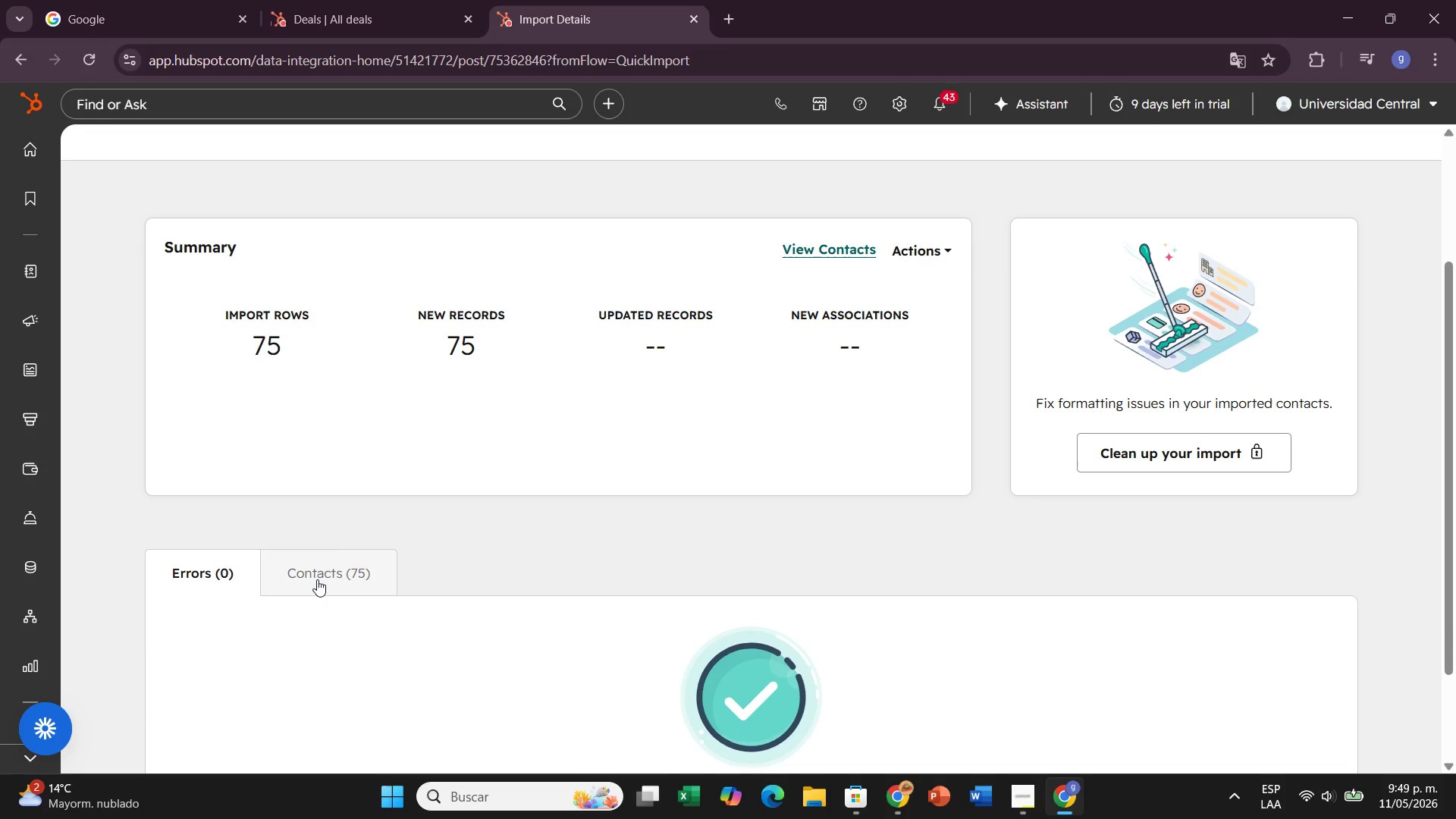 
left_click([317, 579])
 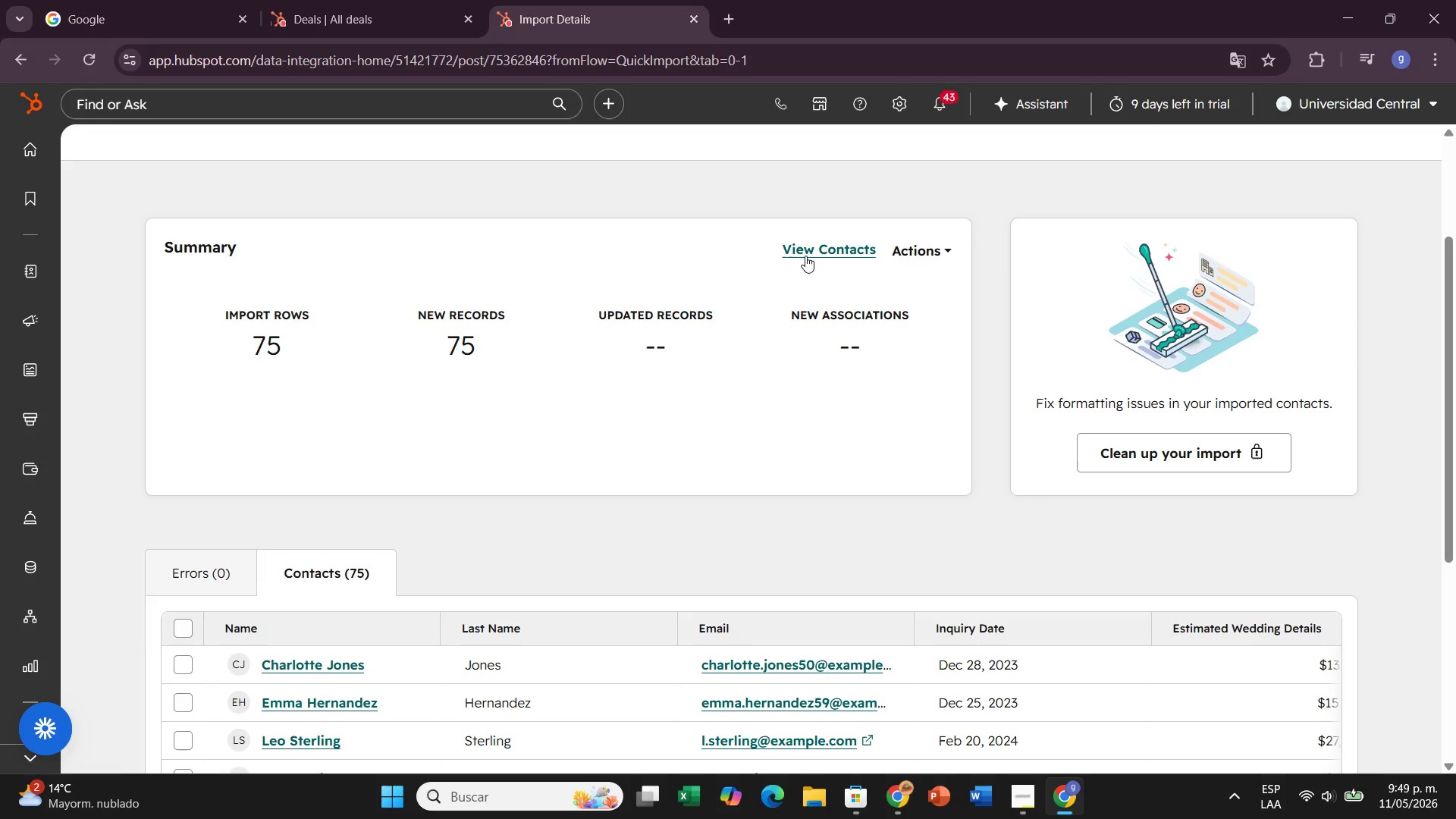 
left_click([806, 253])
 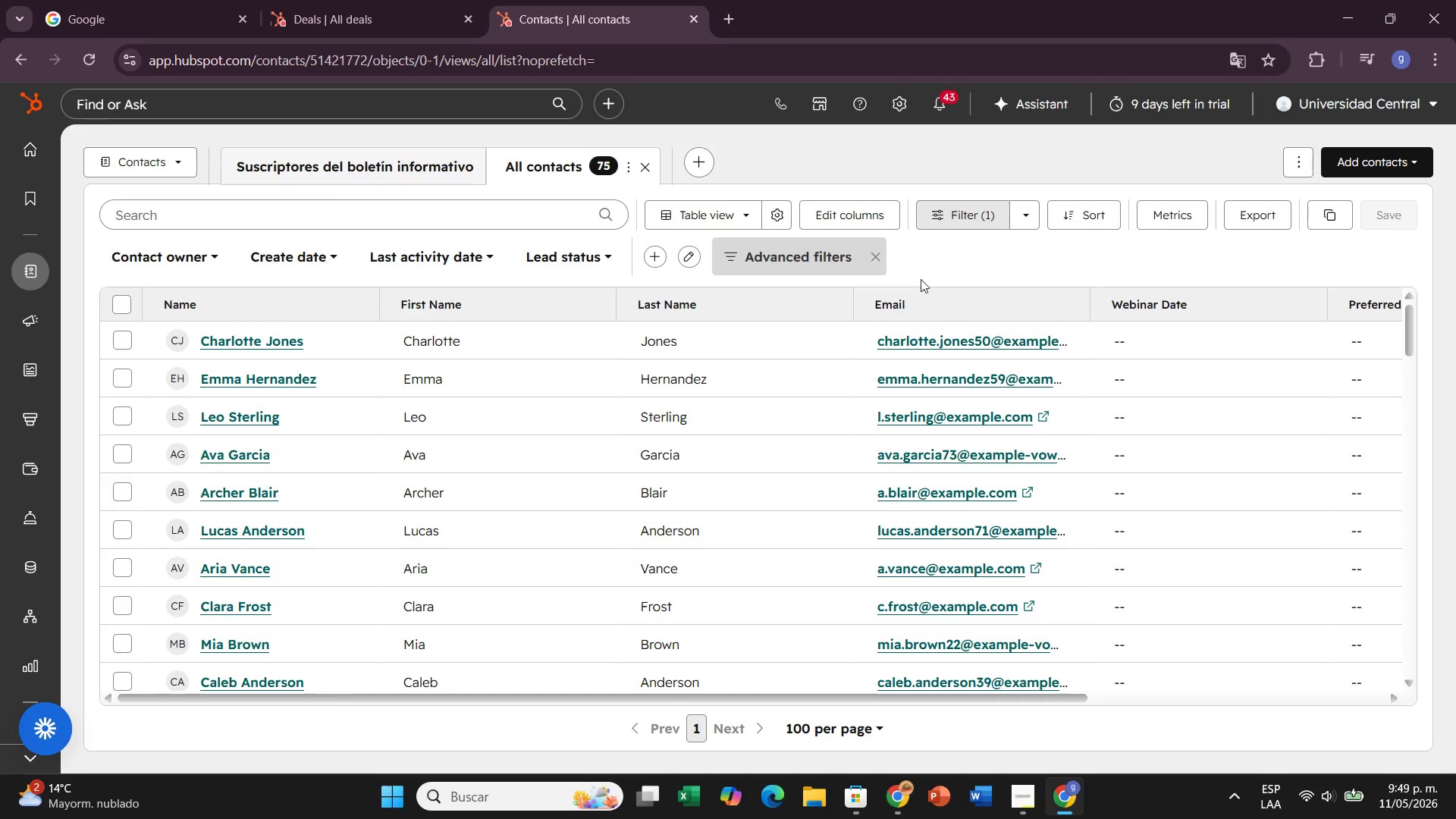 
wait(25.06)
 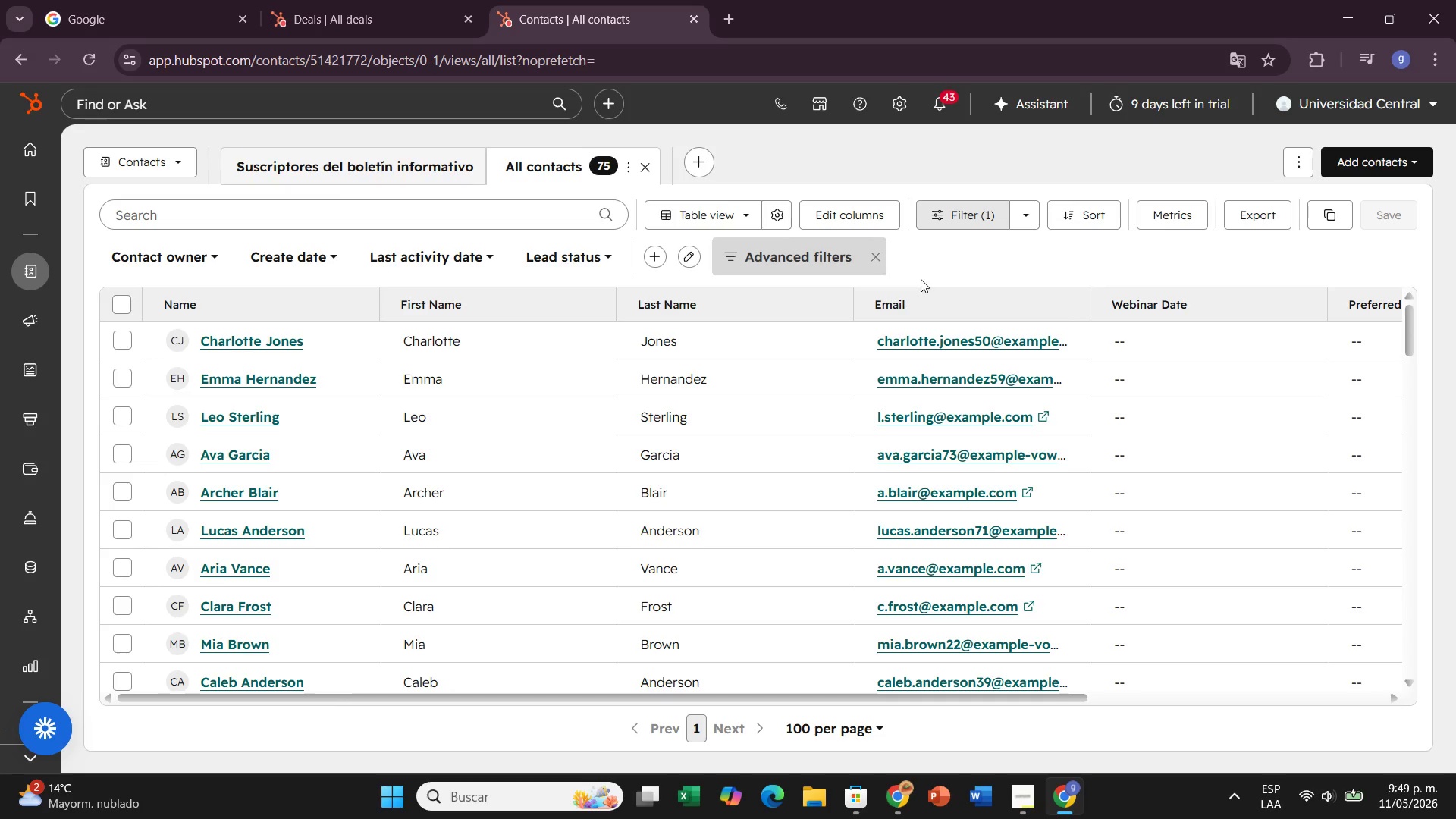 
left_click([864, 216])
 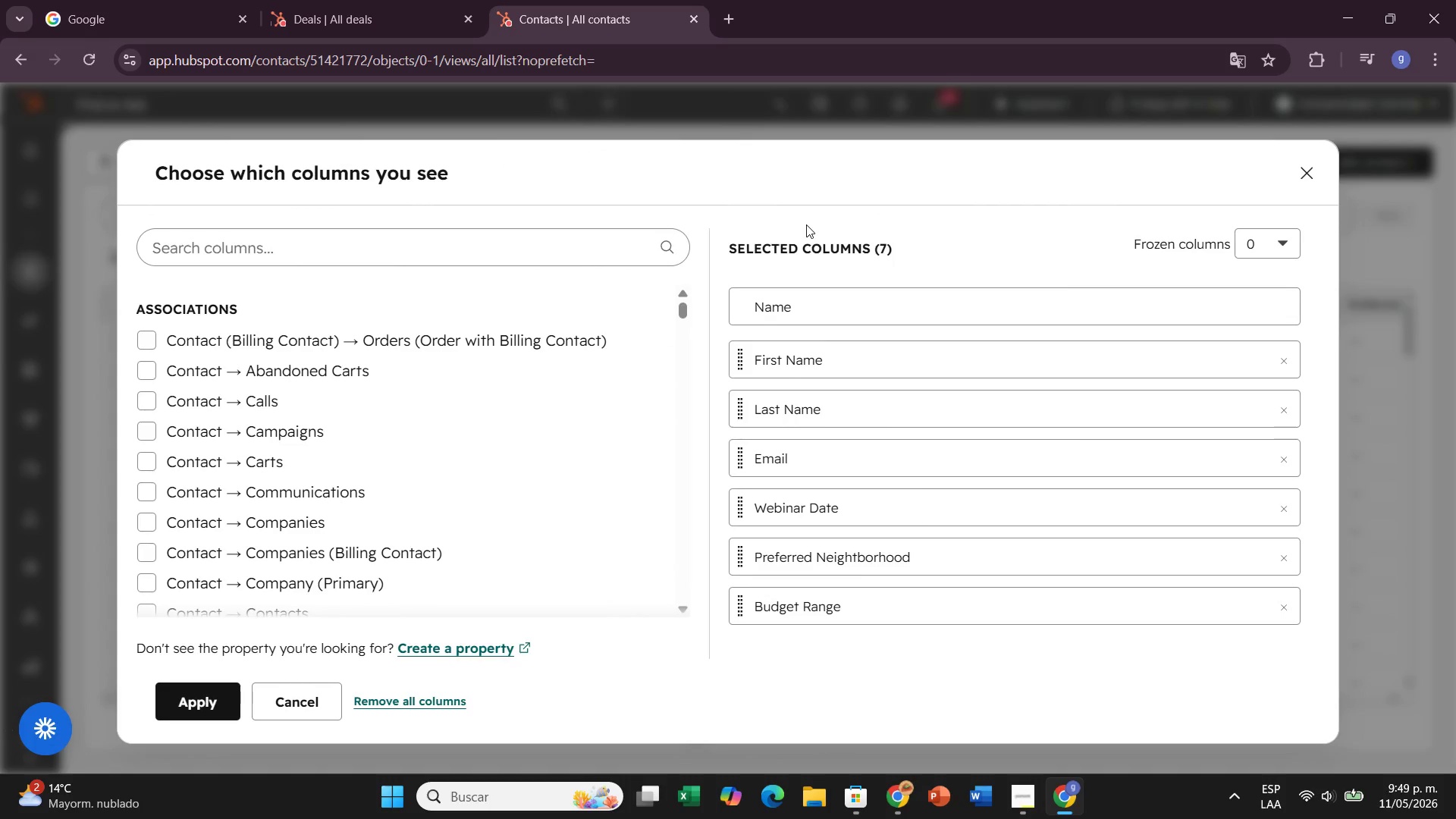 
wait(19.52)
 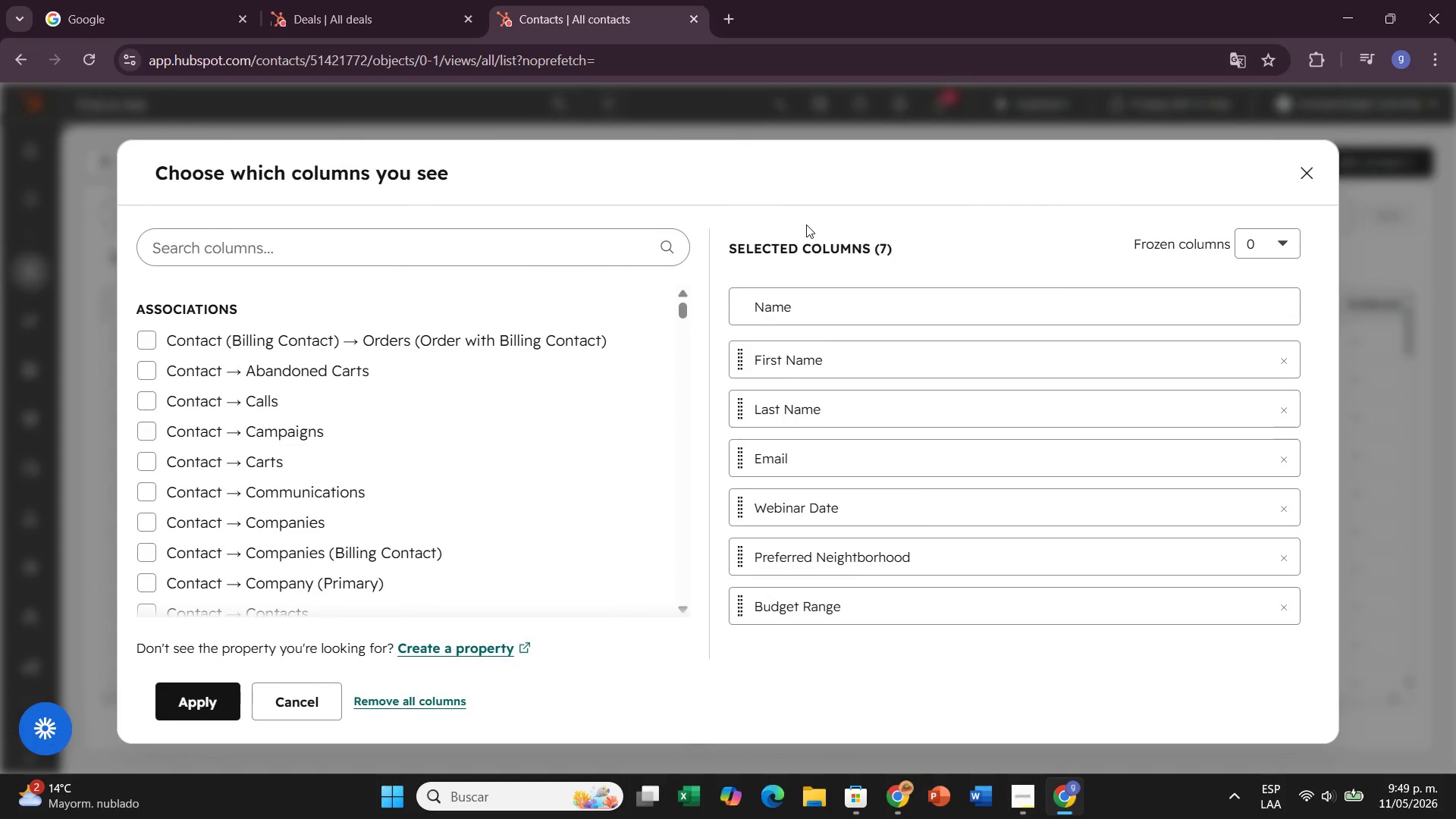 
left_click([1285, 603])
 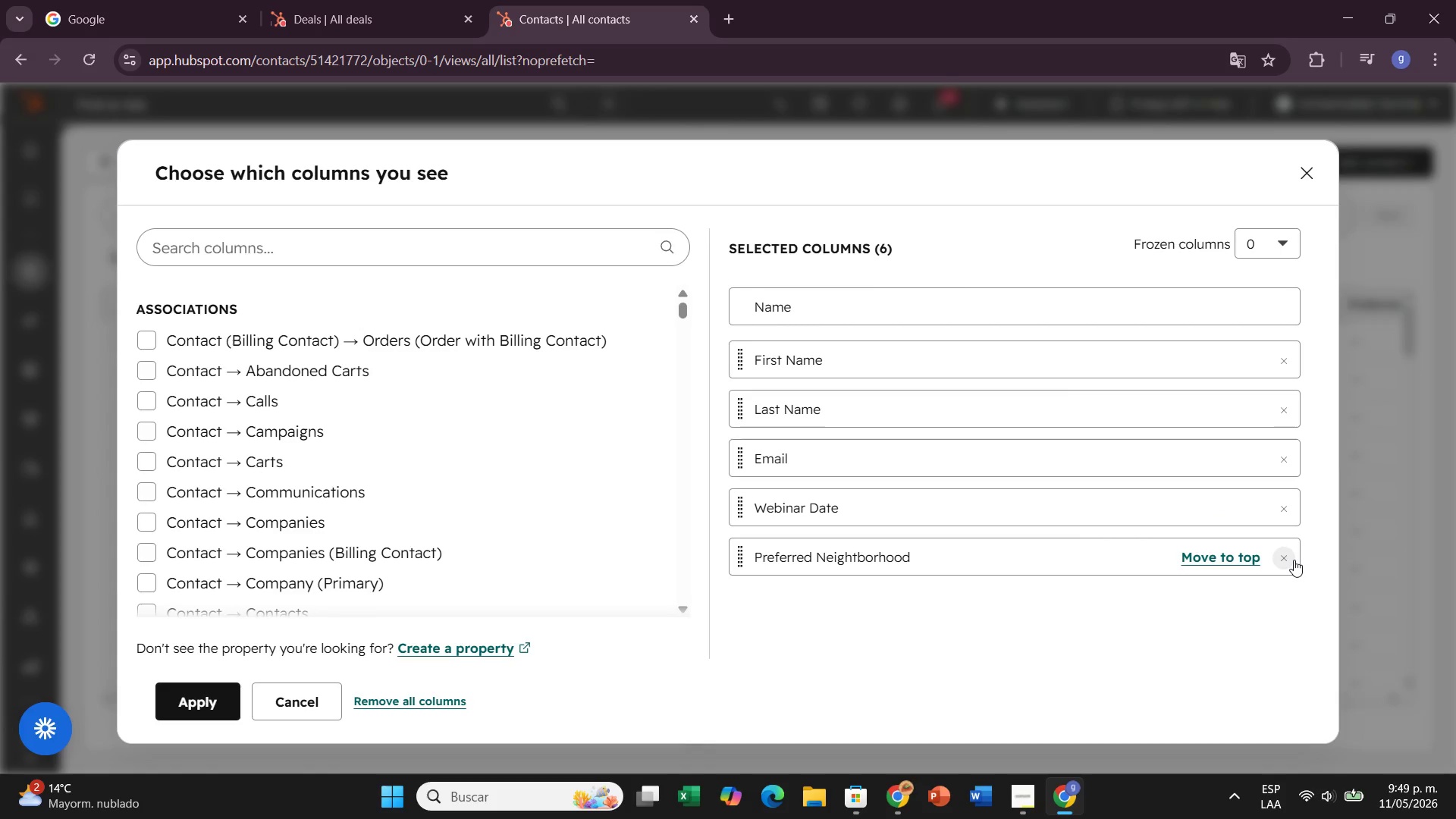 
left_click([1294, 560])
 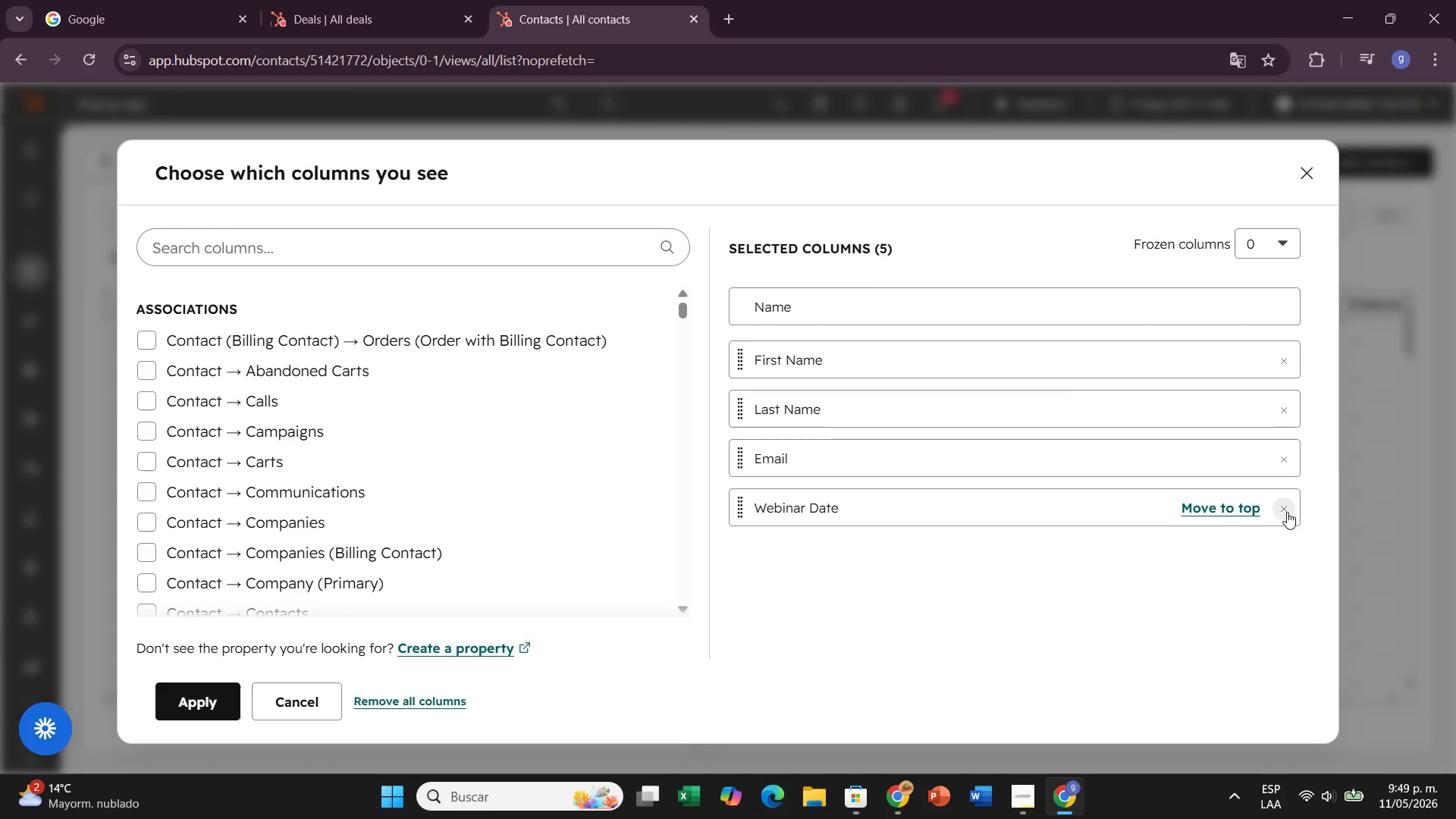 
left_click([1292, 510])
 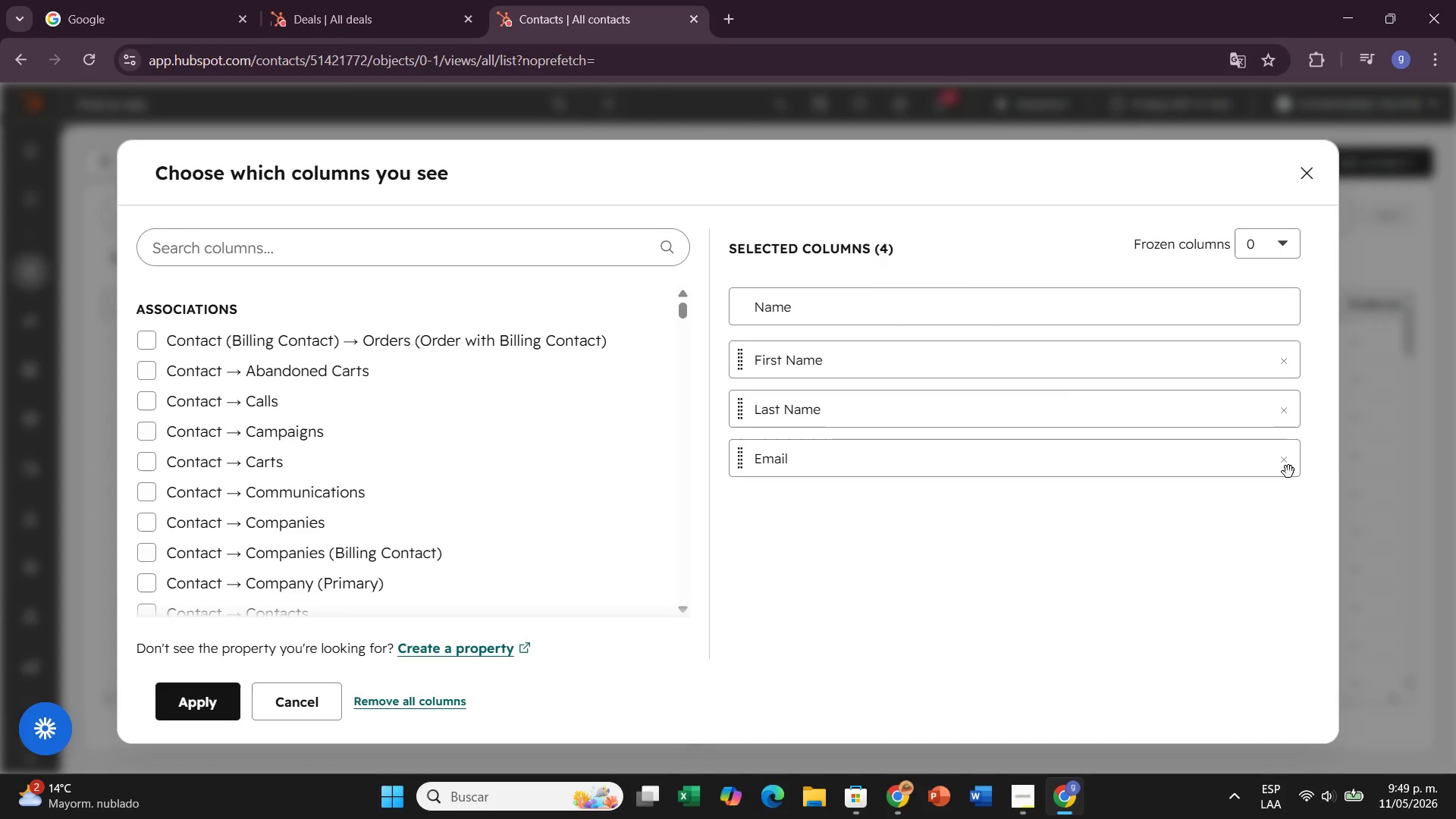 
left_click([1285, 451])
 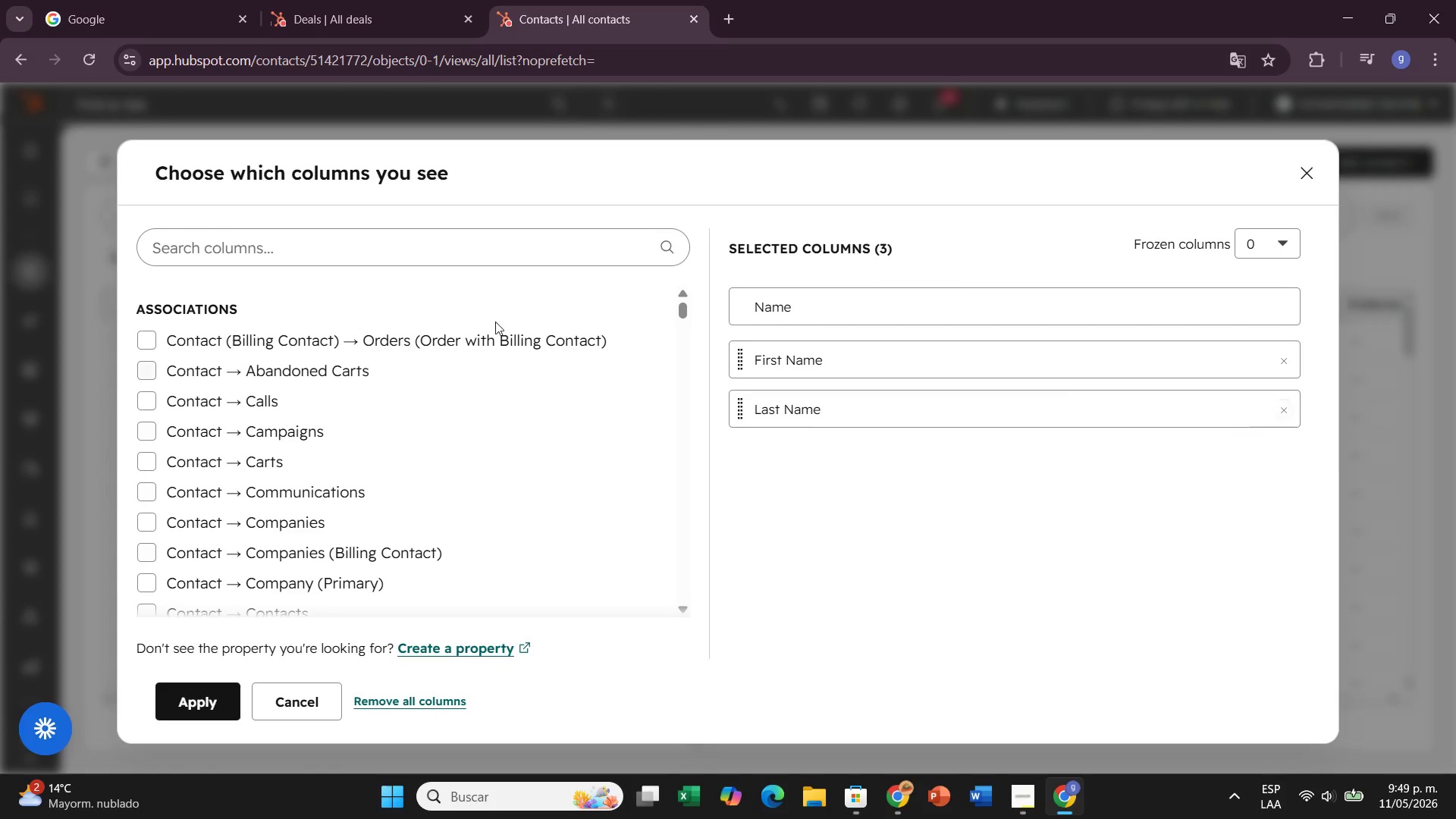 
left_click([540, 254])
 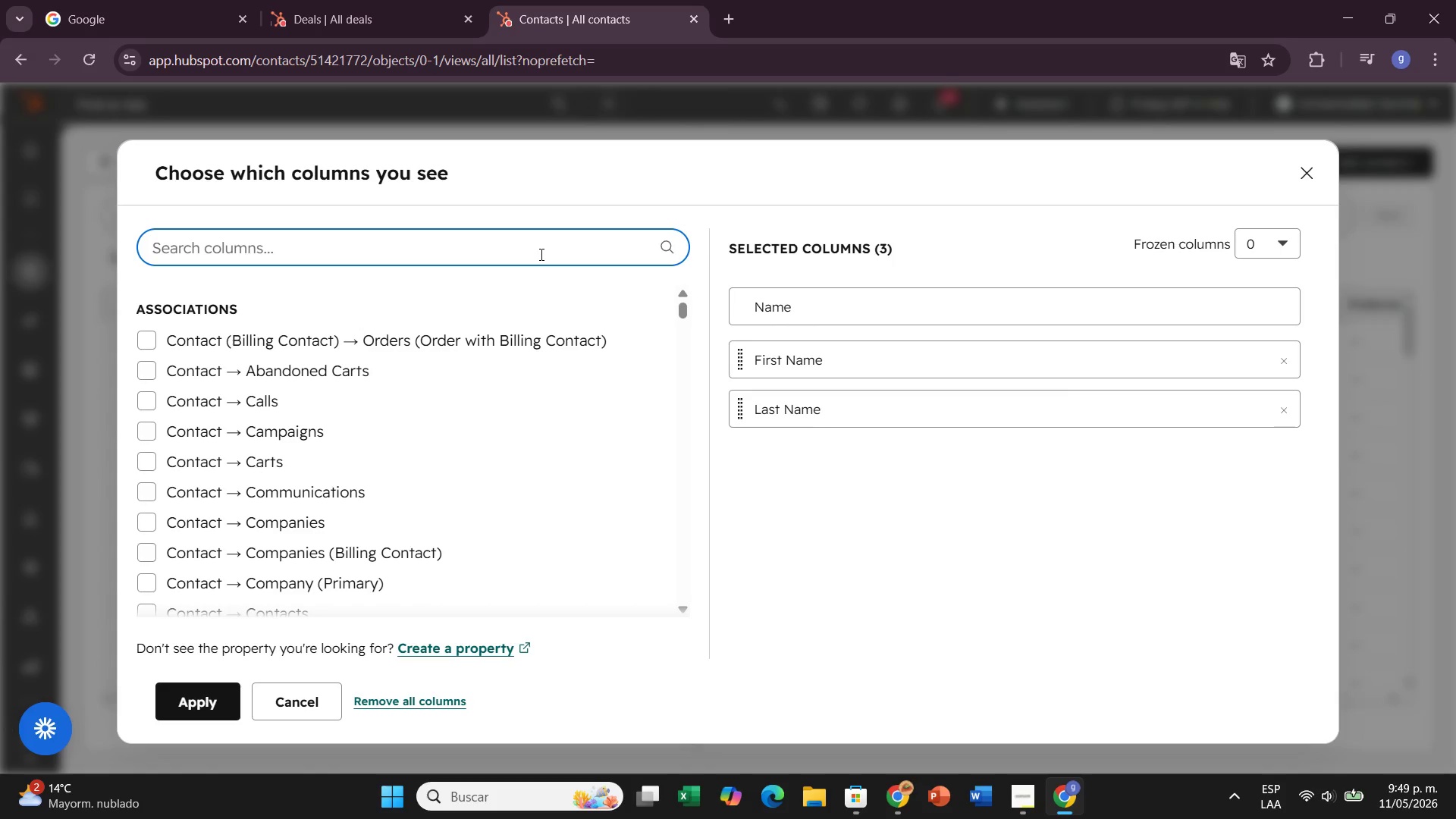 
type(em)
 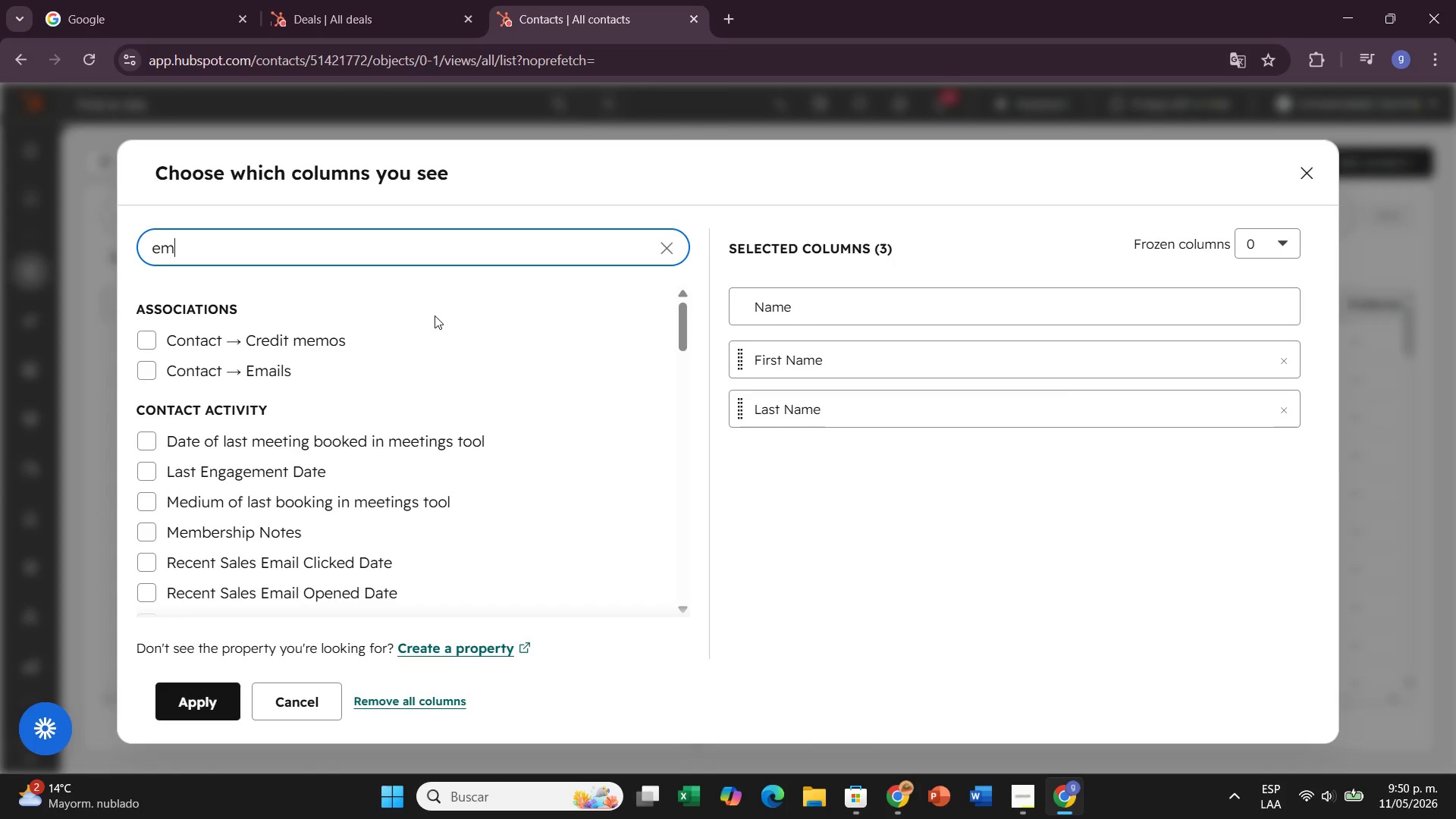 
scroll: coordinate [422, 397], scroll_direction: down, amount: 1.0
 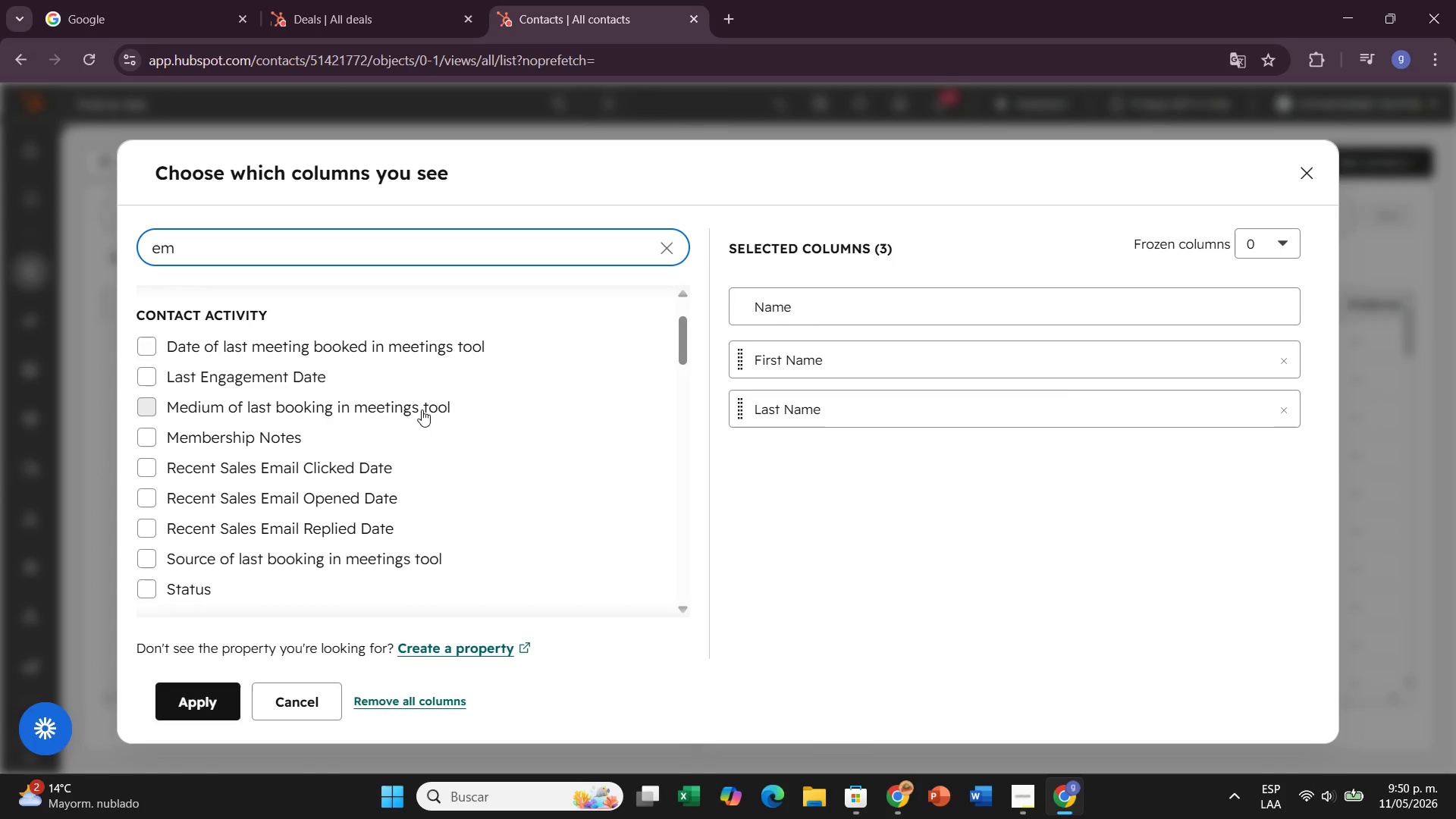 
type(ai)
 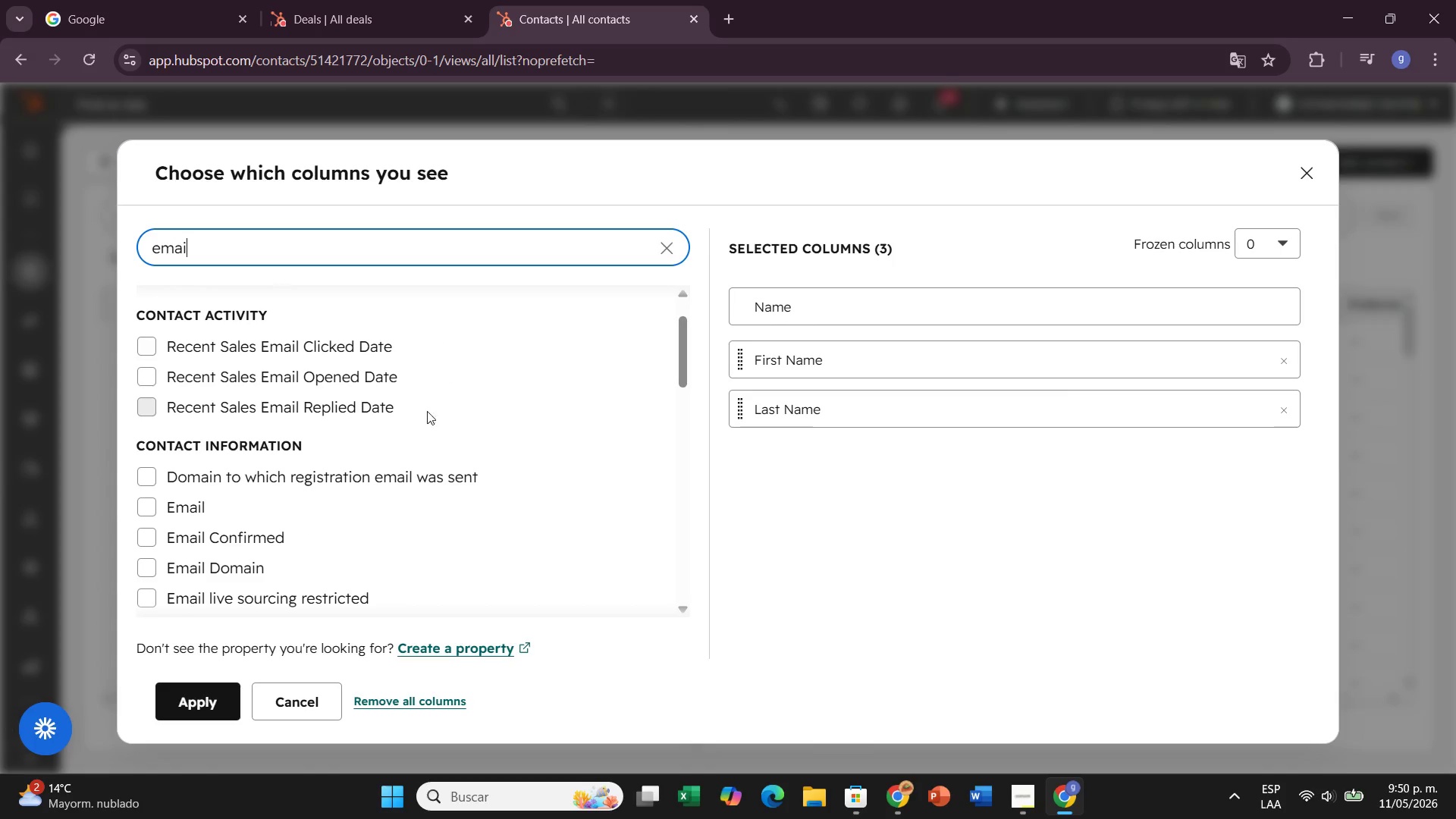 
key(Backquote)
 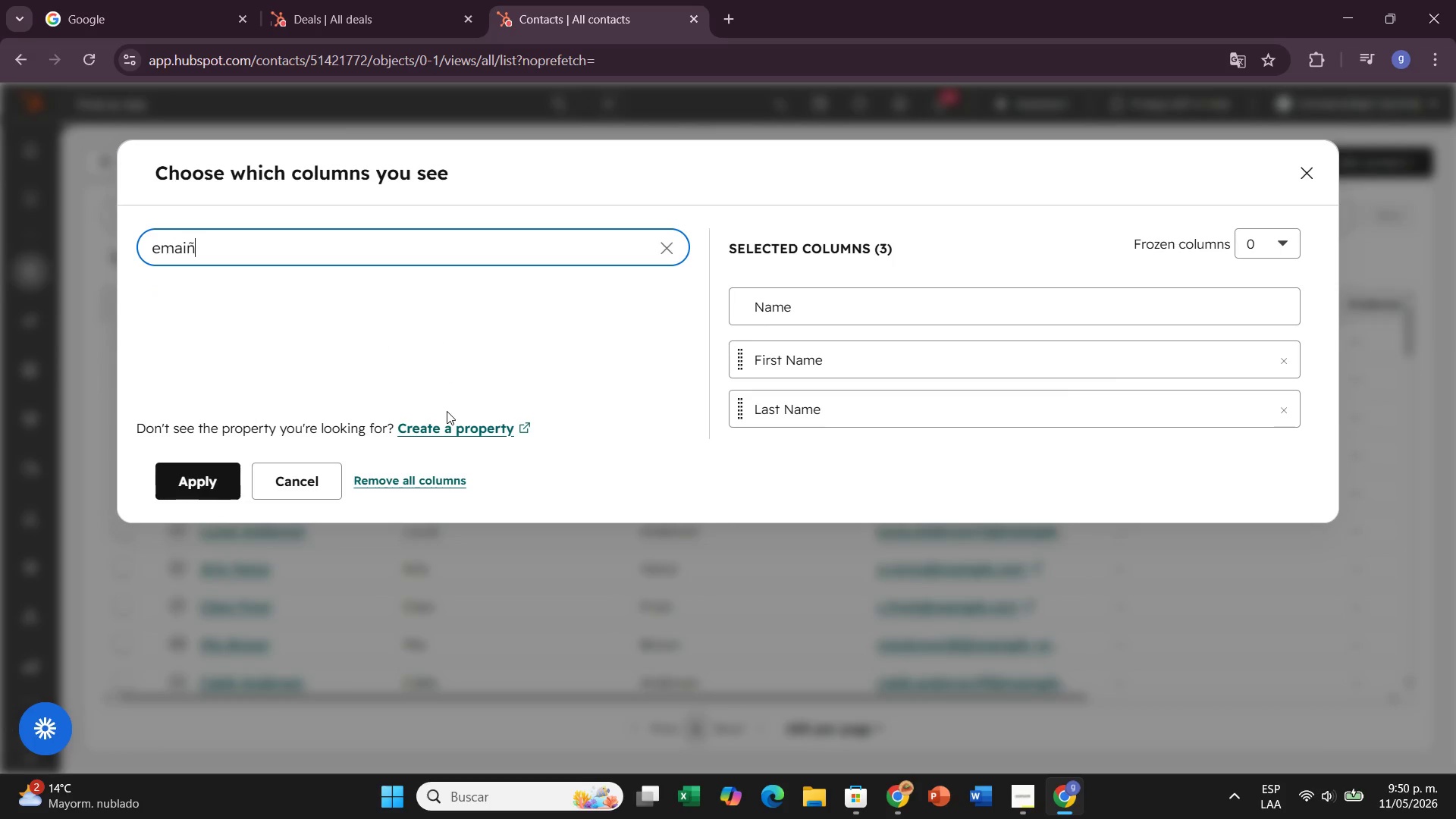 
scroll: coordinate [447, 411], scroll_direction: up, amount: 1.0
 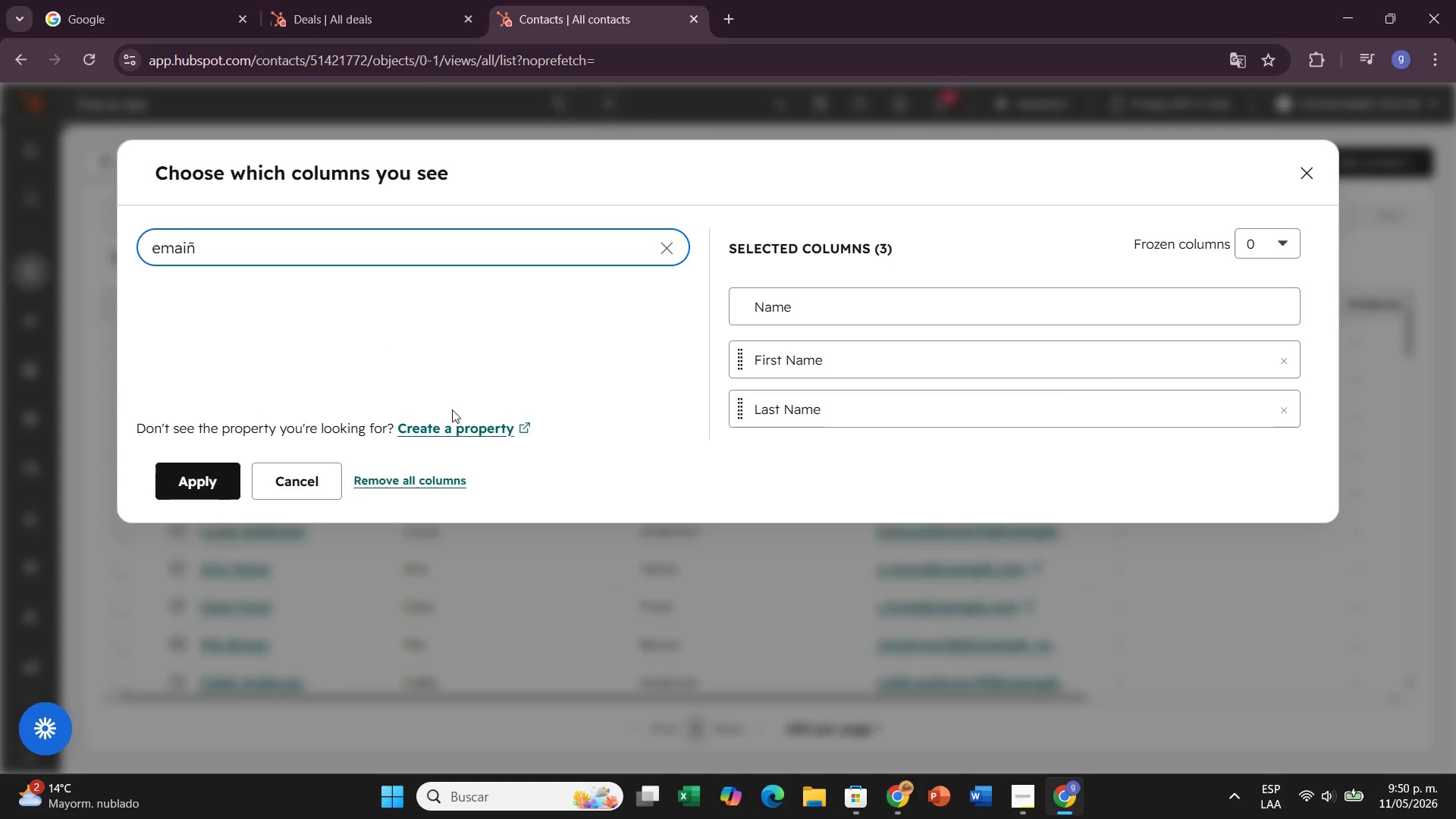 
key(Backspace)
 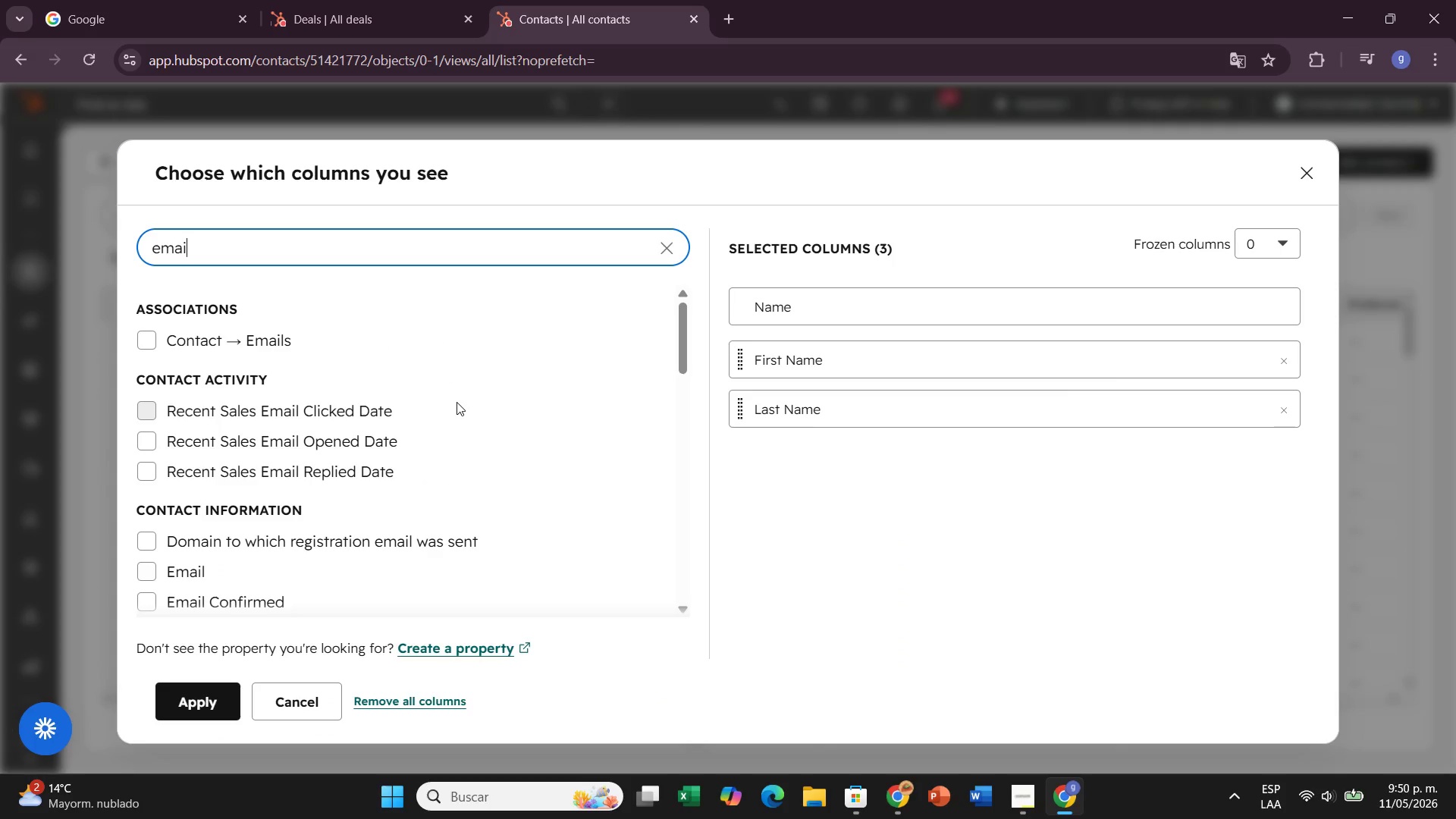 
key(Backquote)
 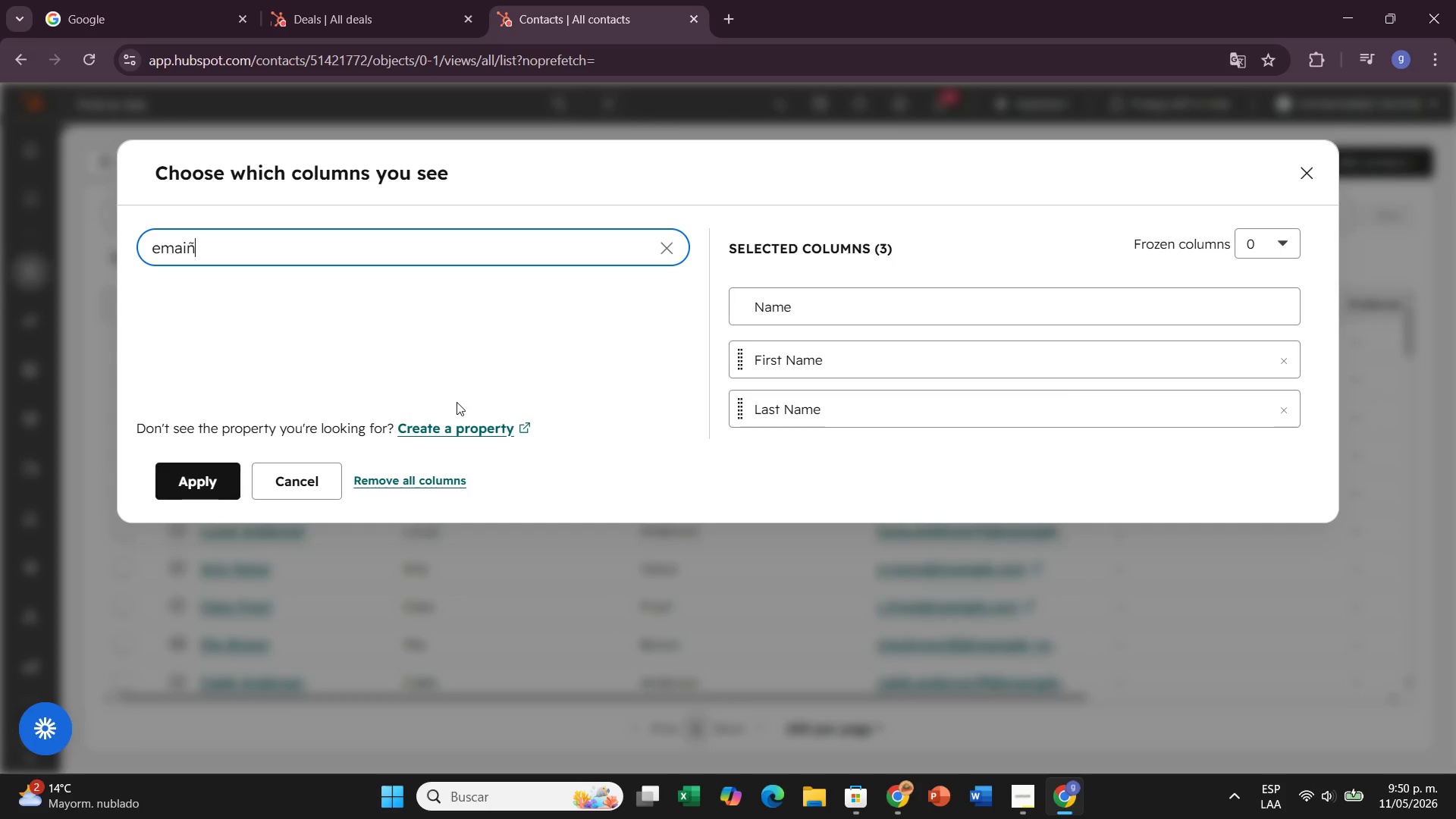 
key(Backspace)
 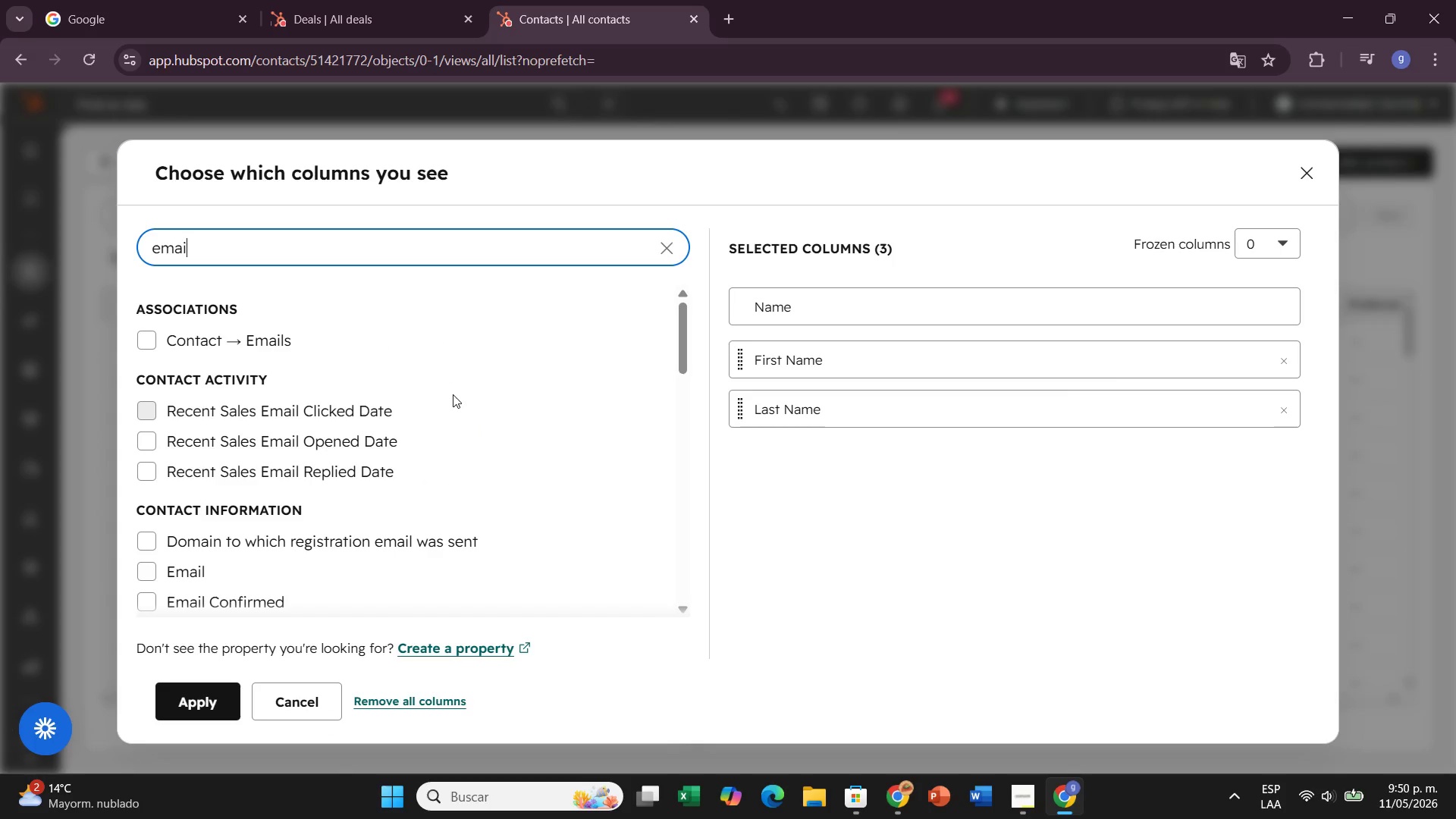 
key(L)
 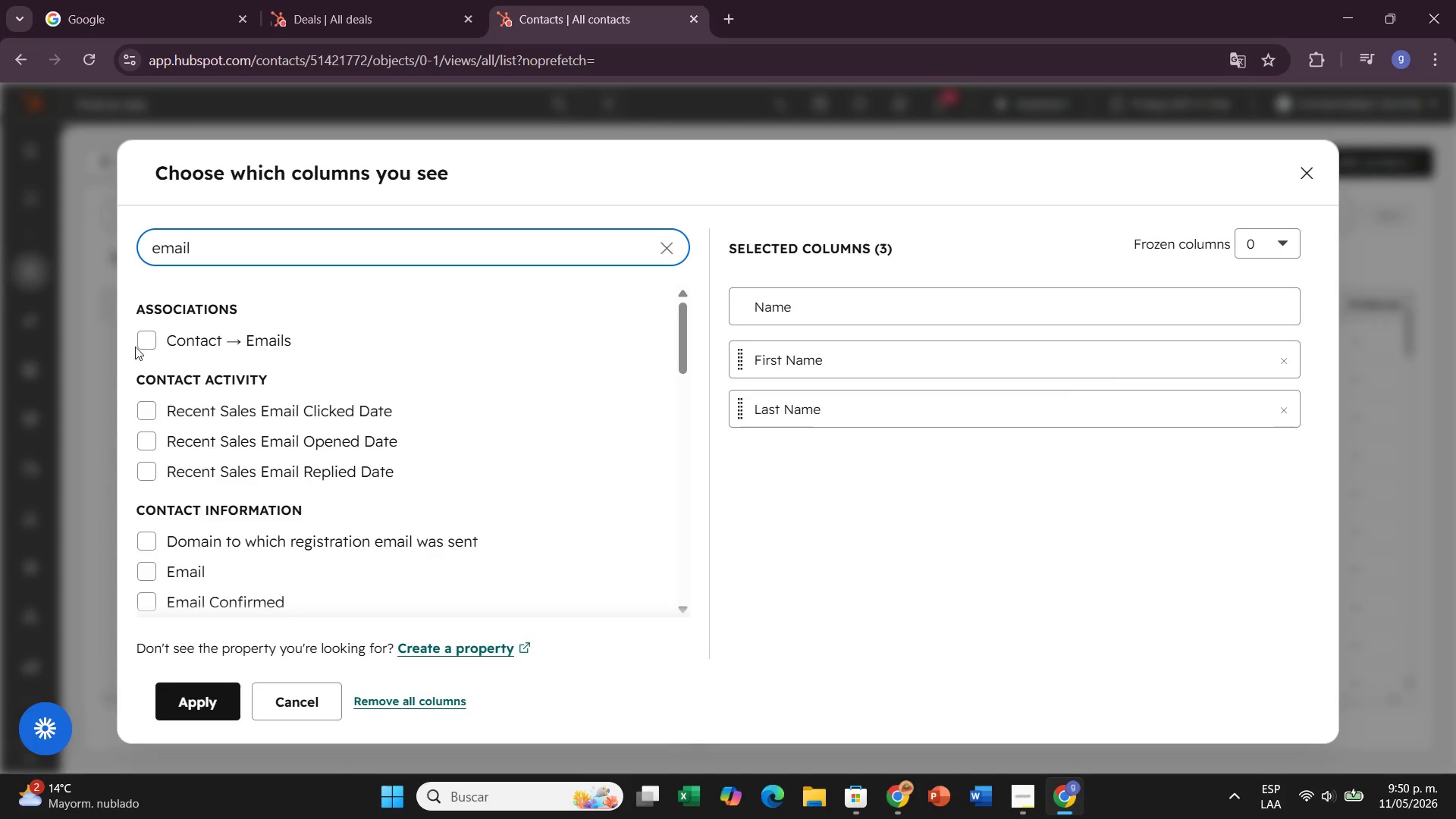 
left_click([149, 340])
 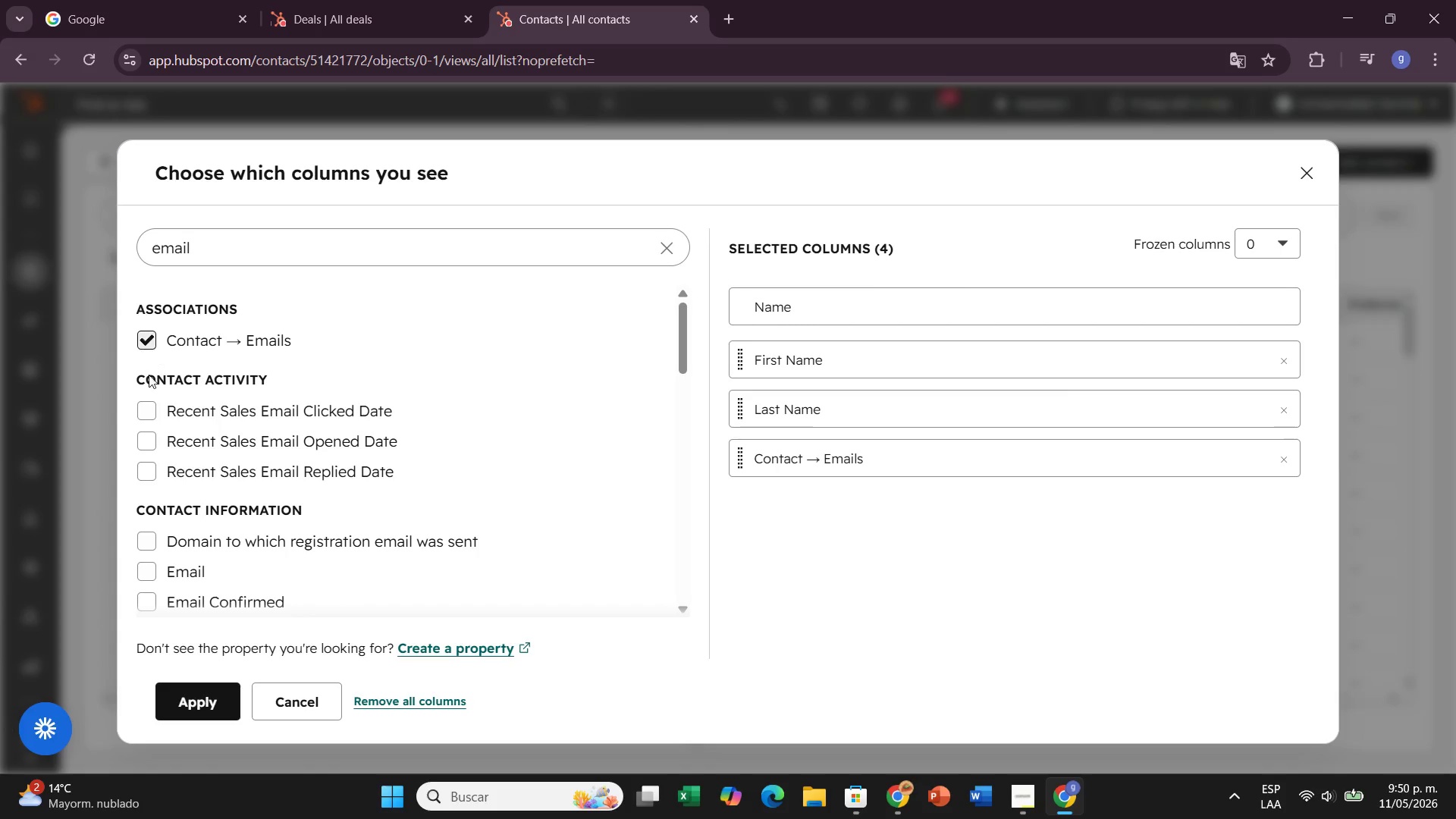 
left_click([146, 563])
 